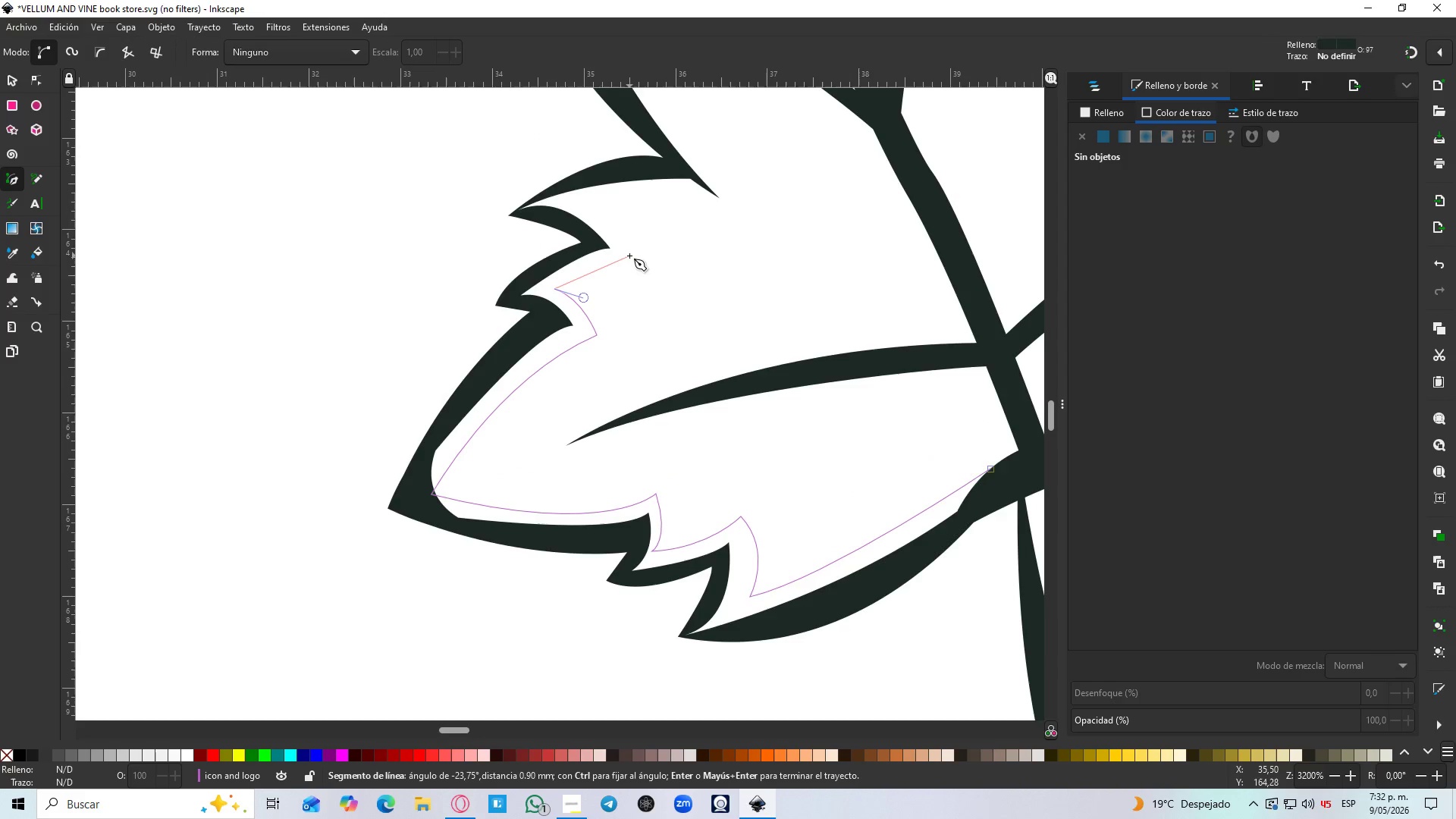 
left_click_drag(start_coordinate=[629, 256], to_coordinate=[654, 259])
 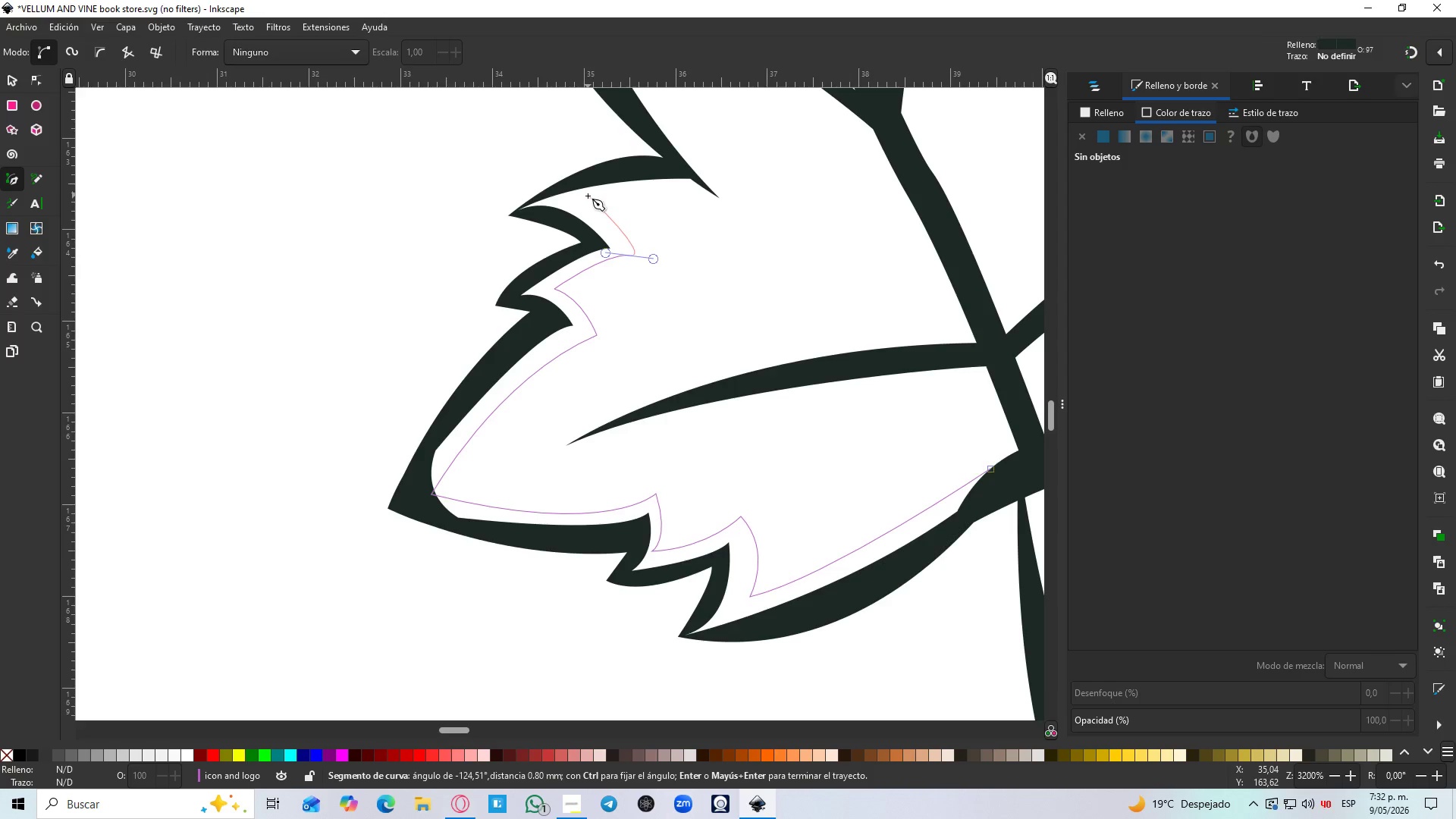 
scroll: coordinate [574, 193], scroll_direction: up, amount: 2.0
 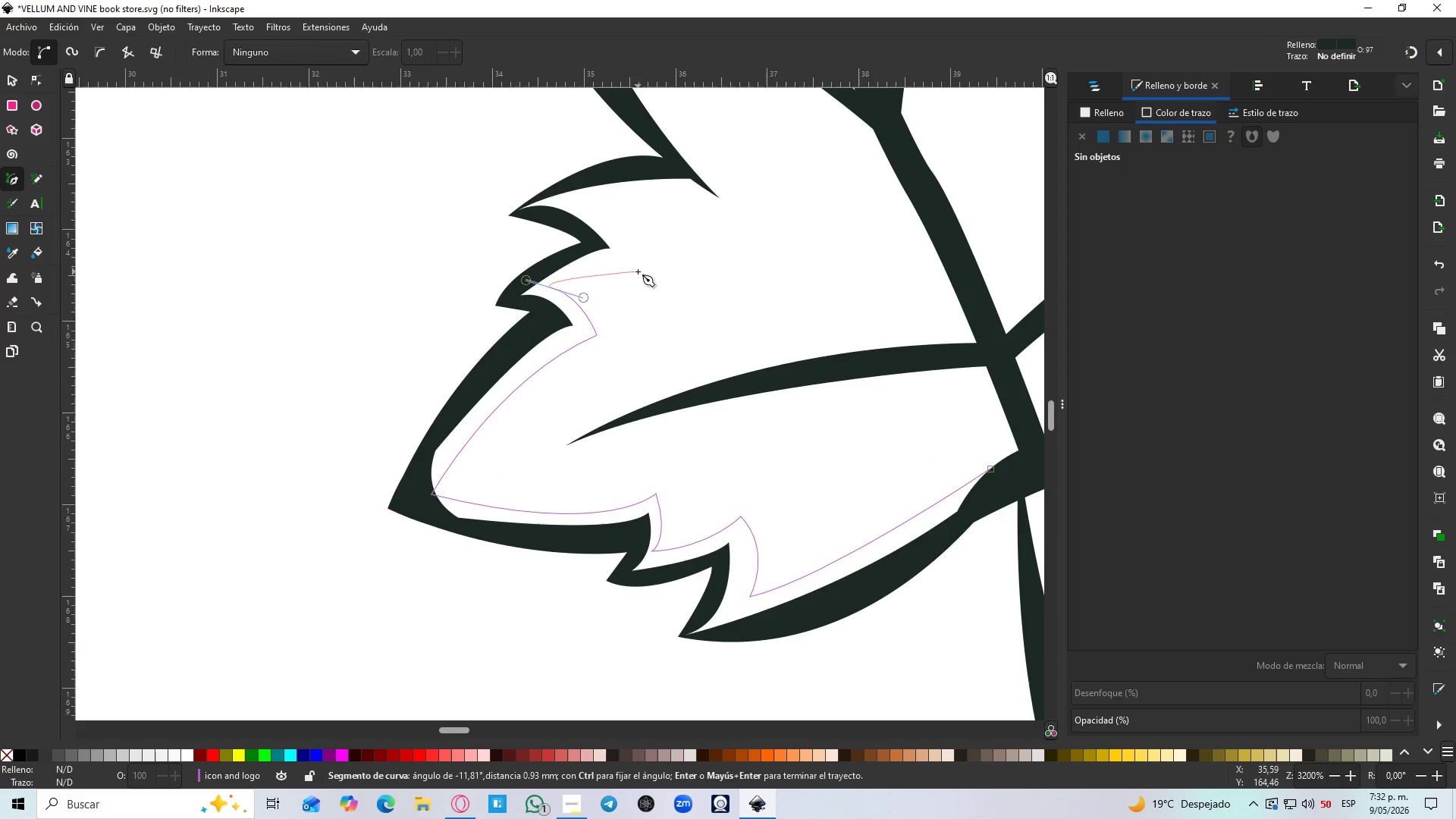 
key(Shift+L)
 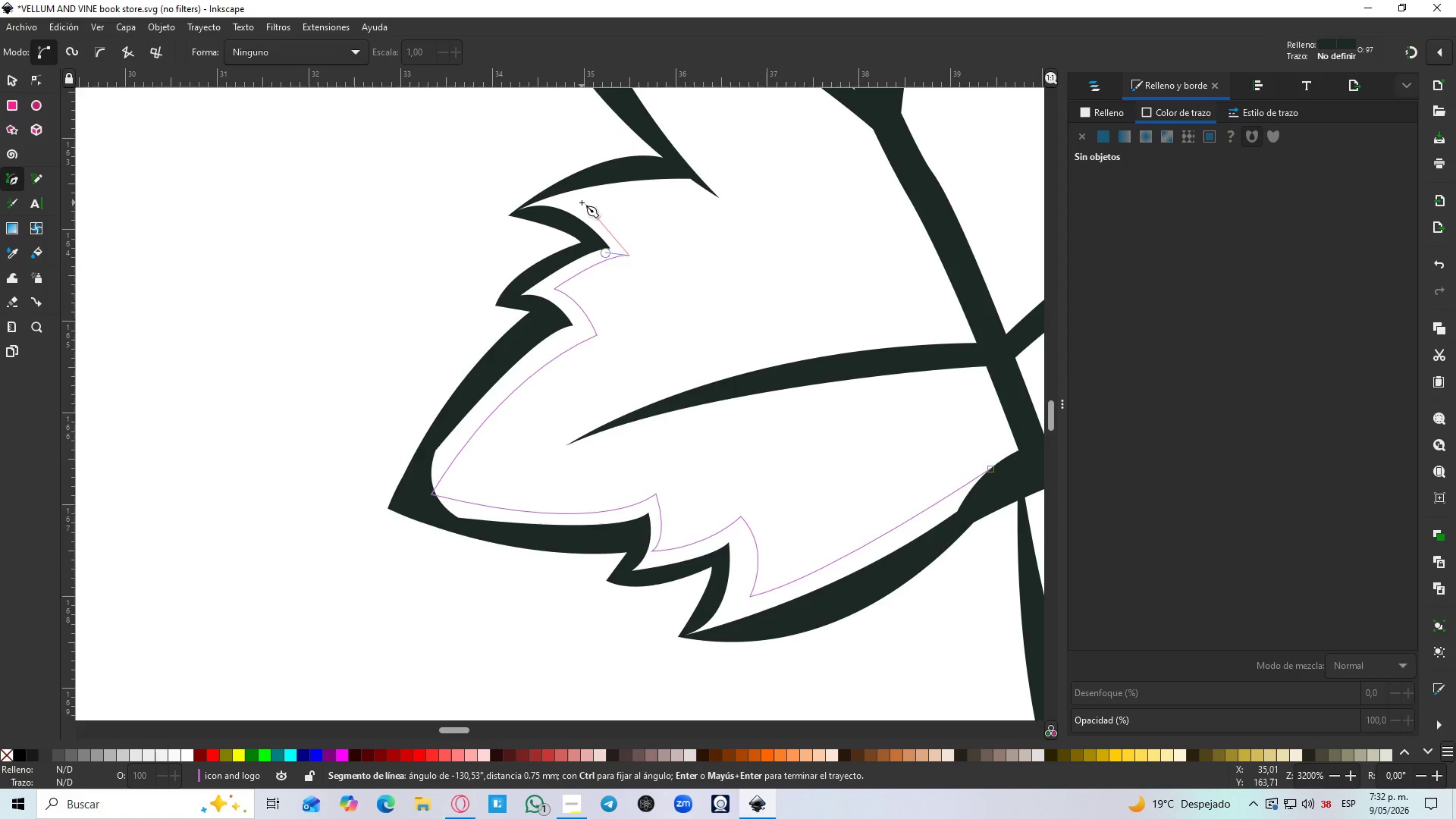 
left_click_drag(start_coordinate=[579, 199], to_coordinate=[541, 182])
 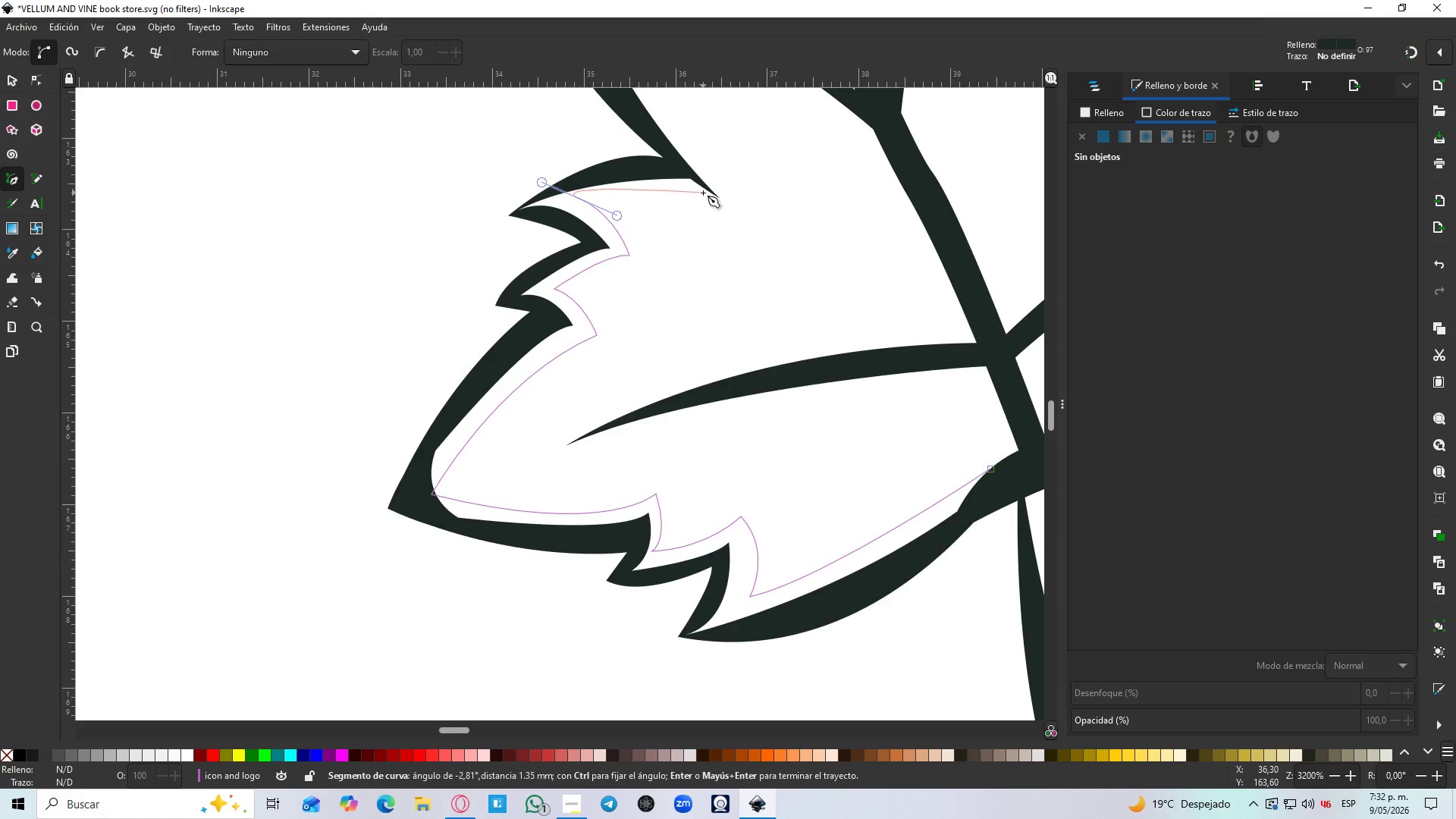 
key(Shift+L)
 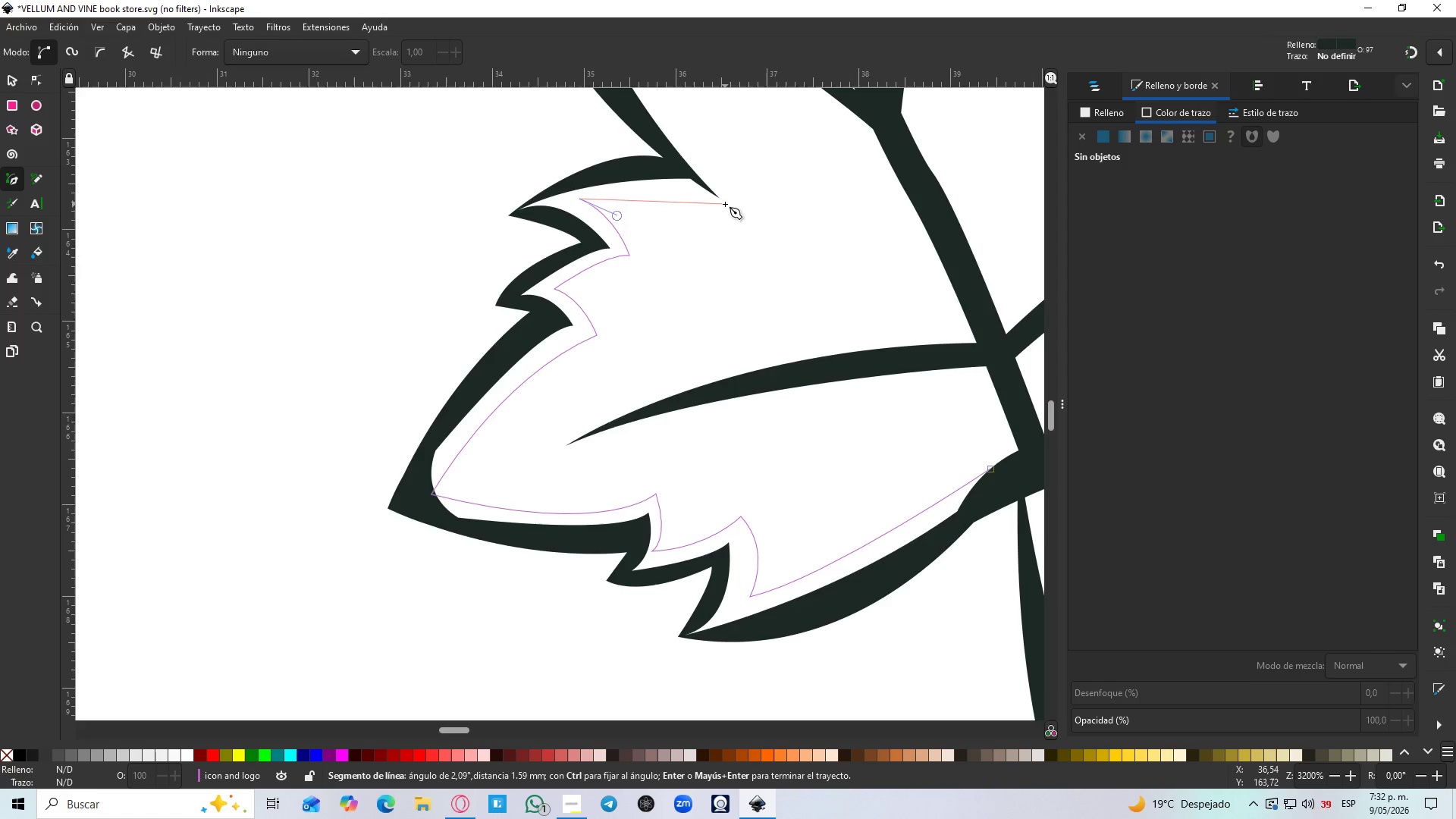 
left_click_drag(start_coordinate=[725, 203], to_coordinate=[805, 239])
 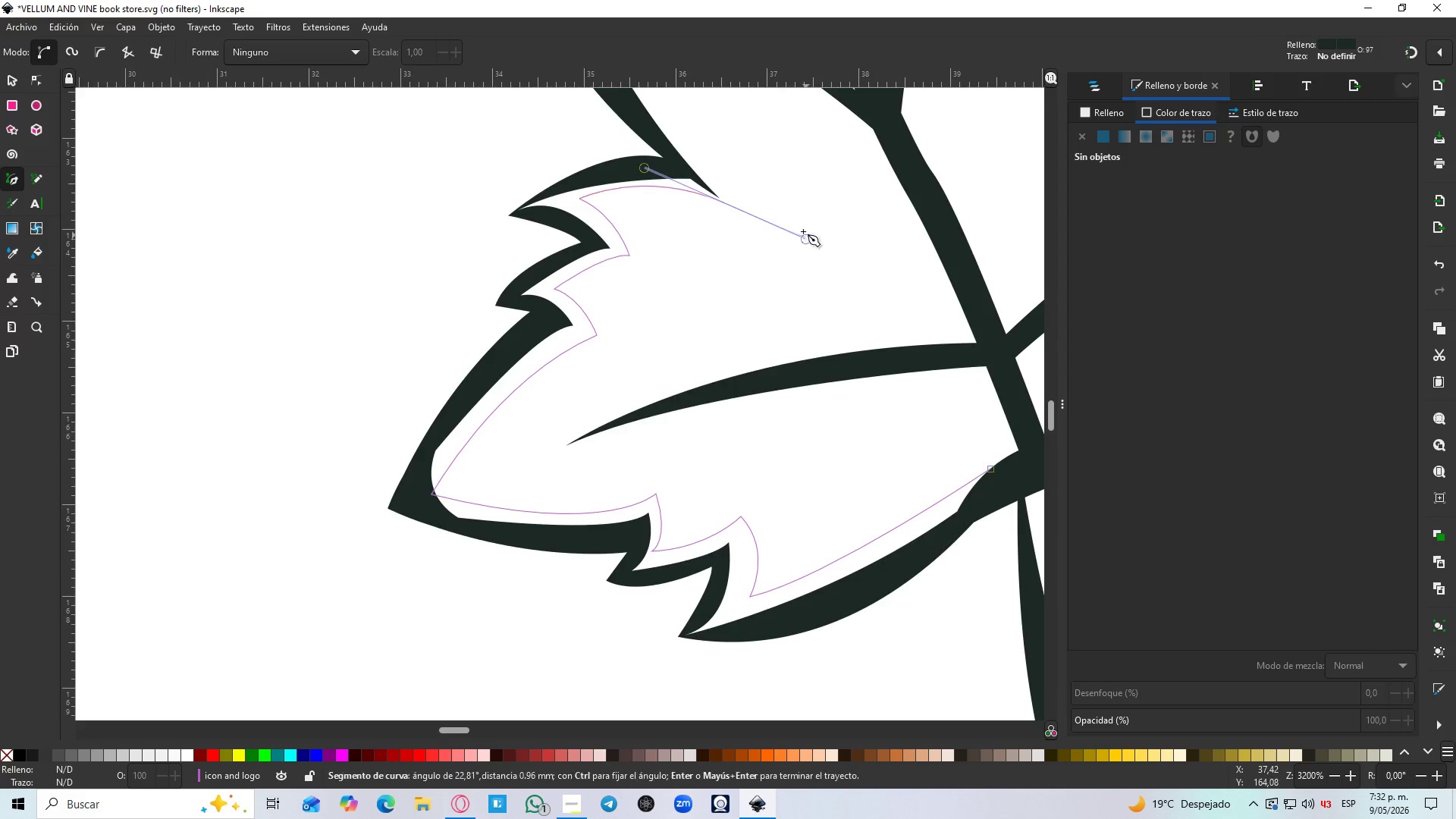 
hold_key(key=Space, duration=1.45)
 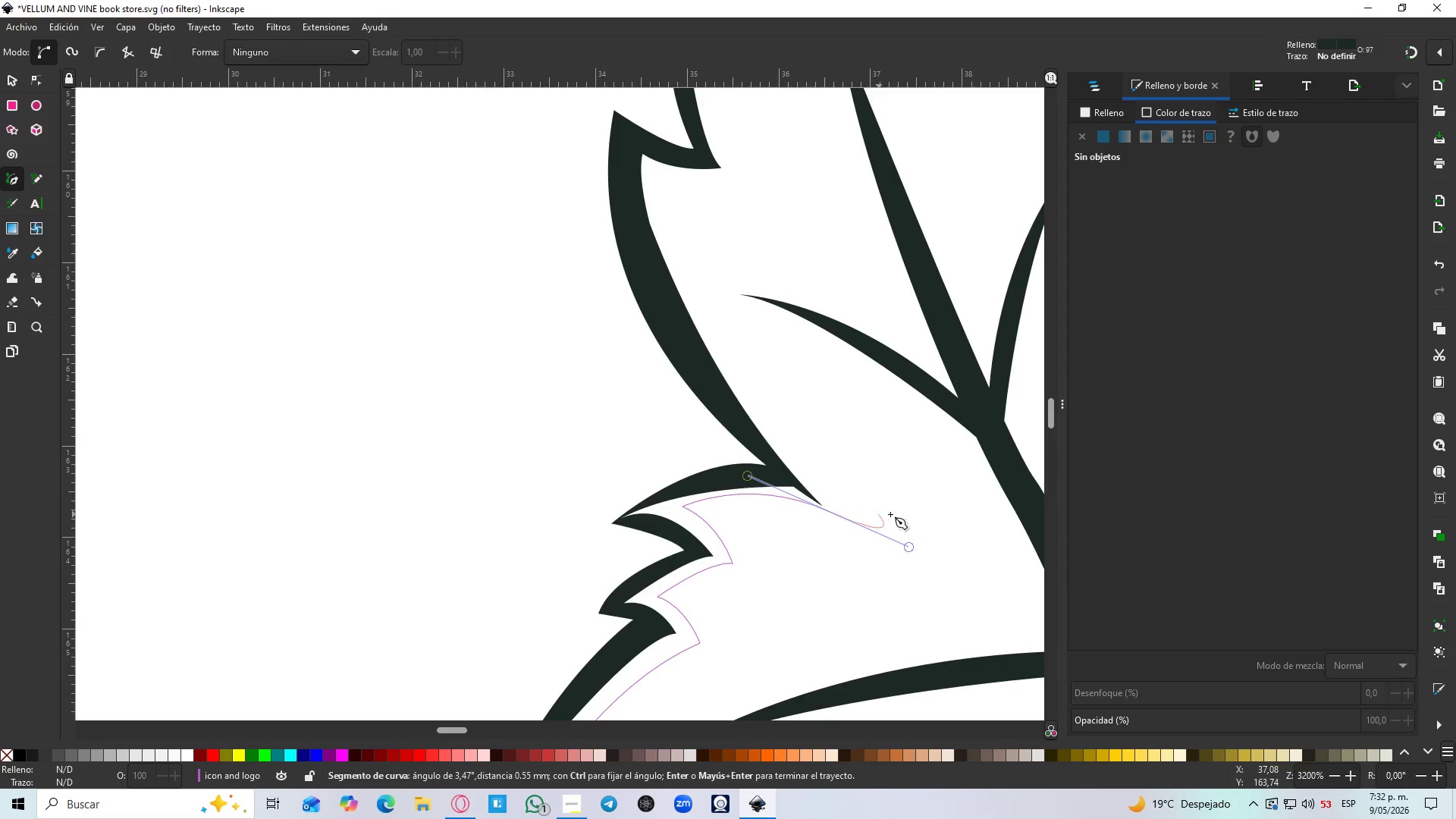 
key(Shift+L)
 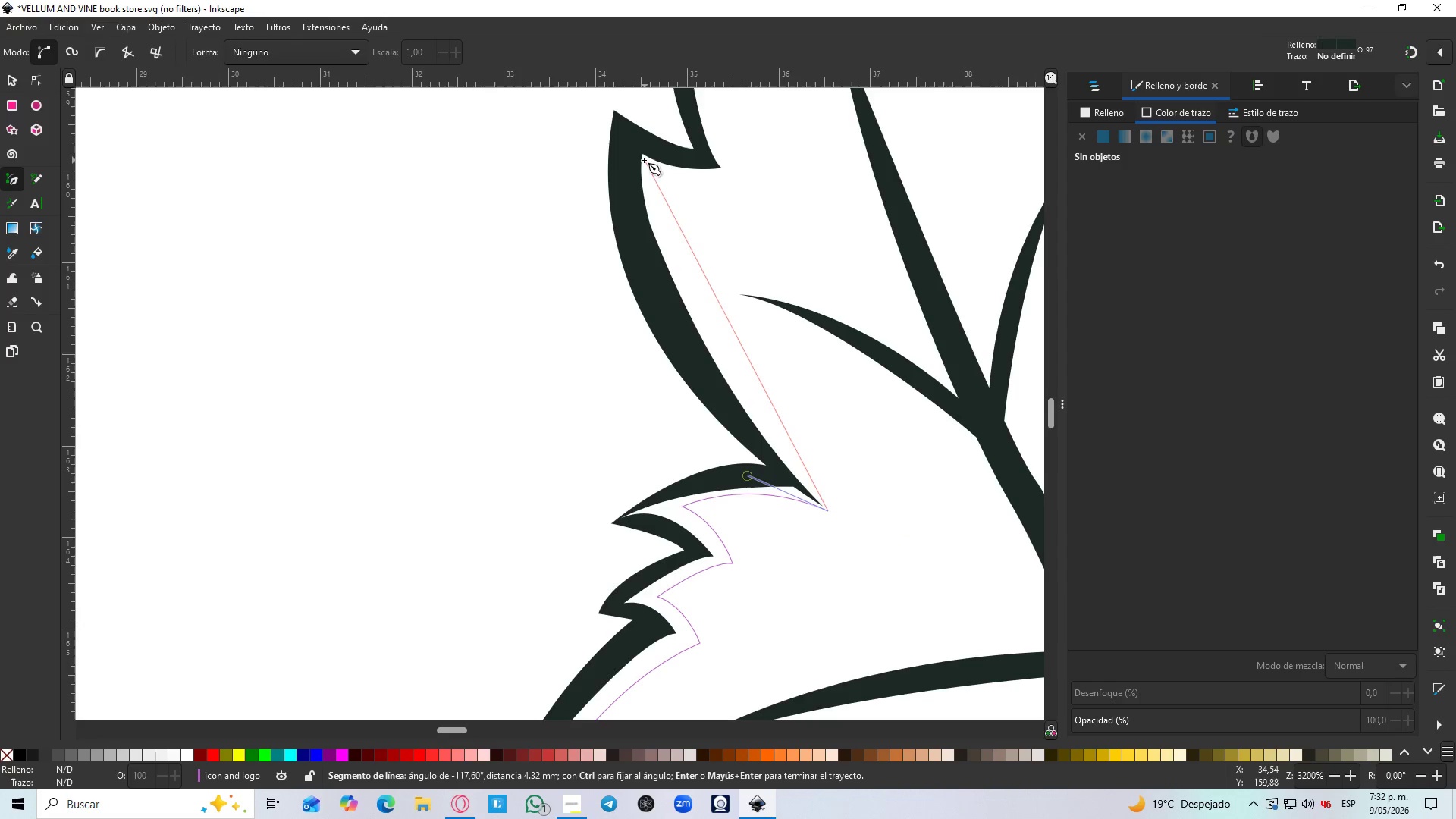 
left_click_drag(start_coordinate=[643, 152], to_coordinate=[668, 83])
 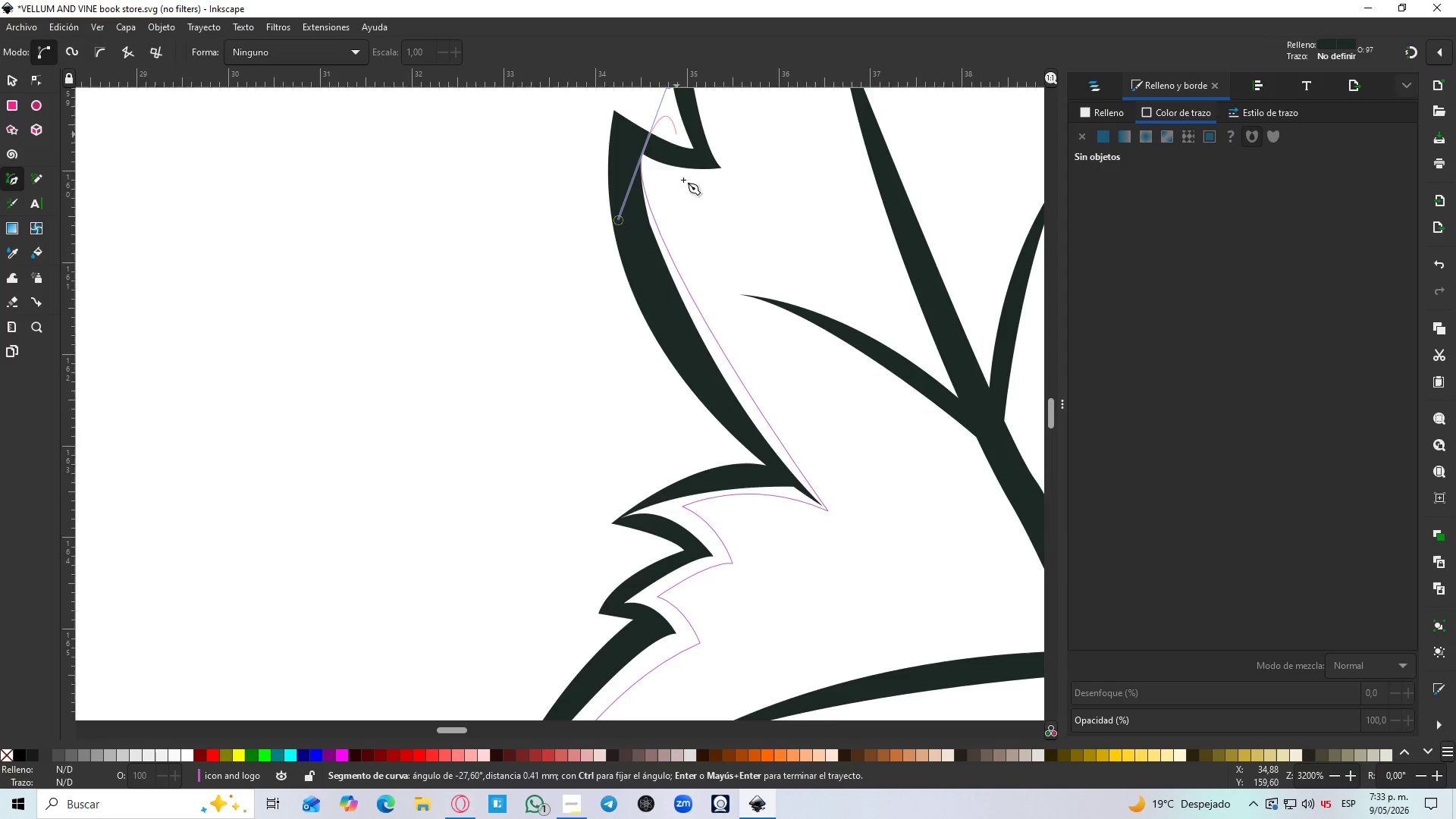 
hold_key(key=Space, duration=0.56)
 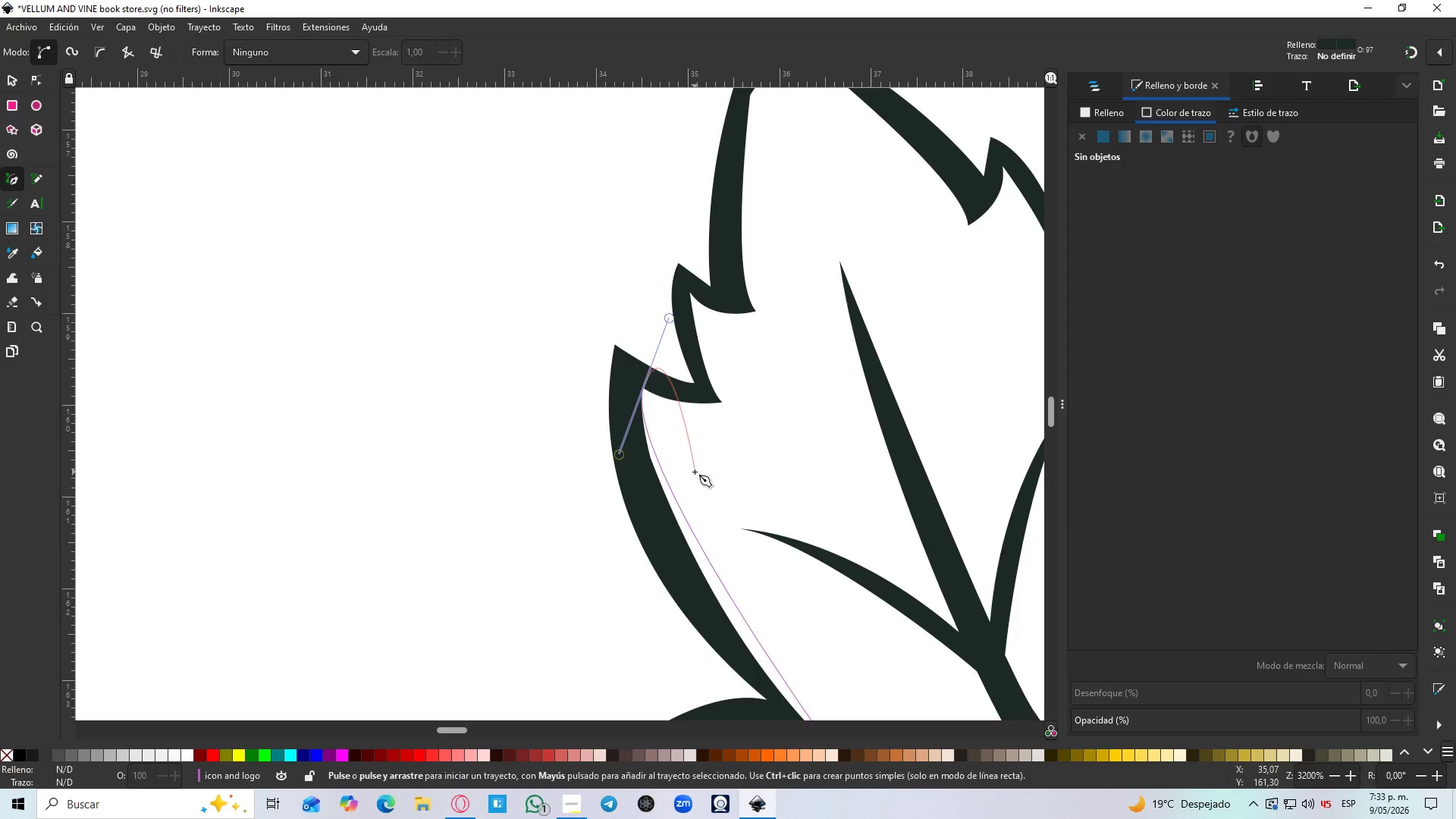 
key(Shift+L)
 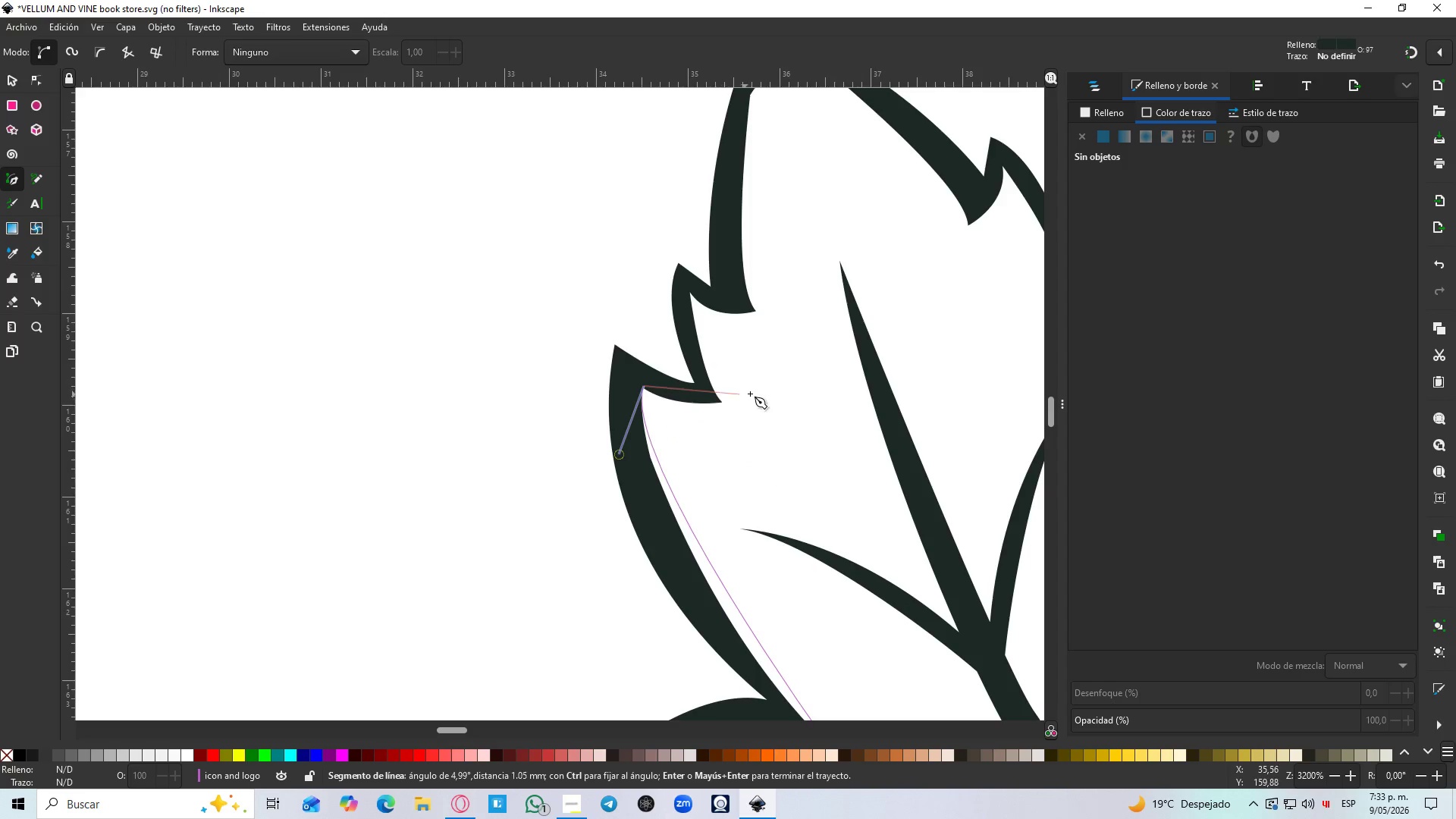 
left_click_drag(start_coordinate=[739, 413], to_coordinate=[820, 391])
 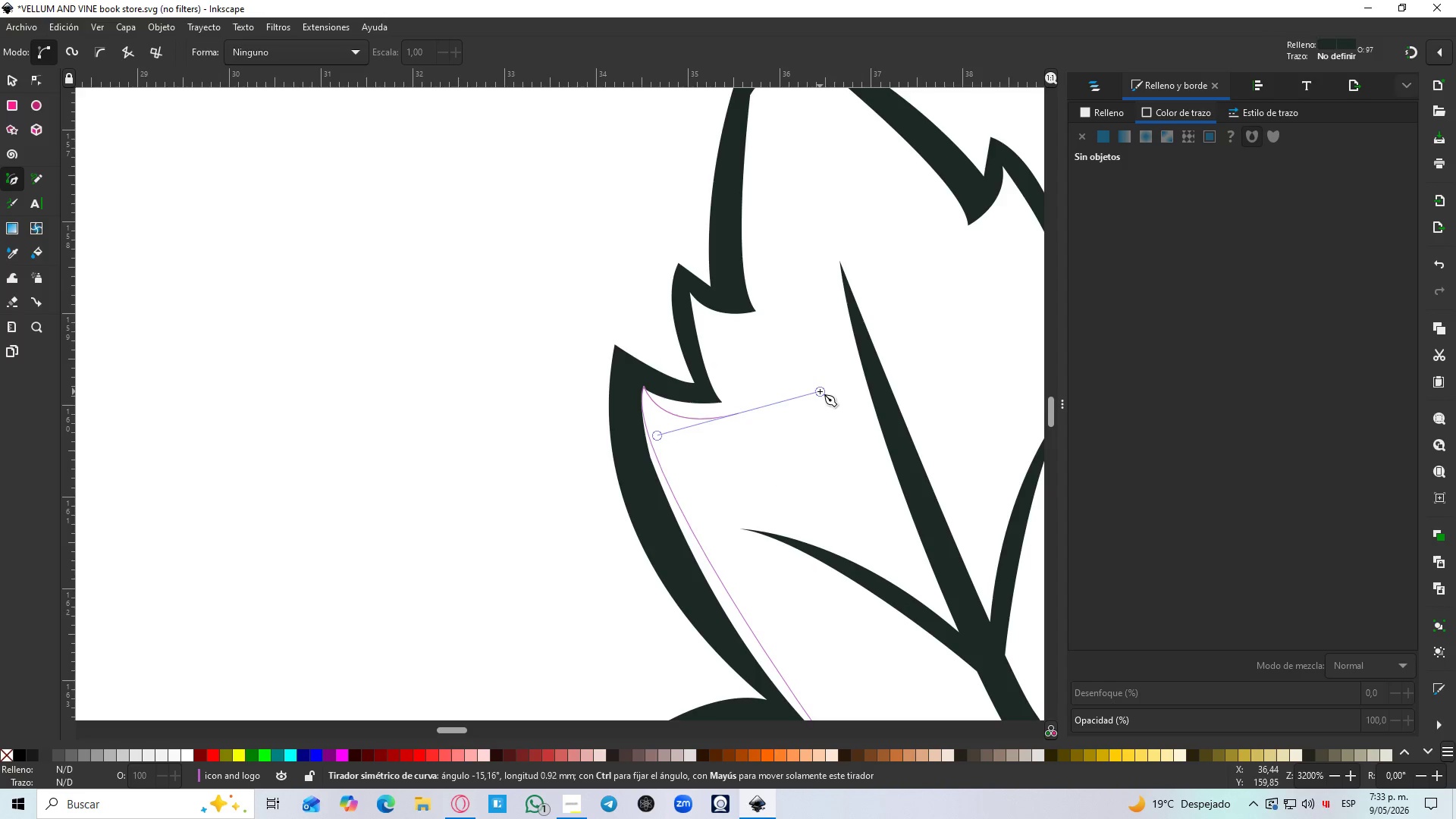 
key(Shift+L)
 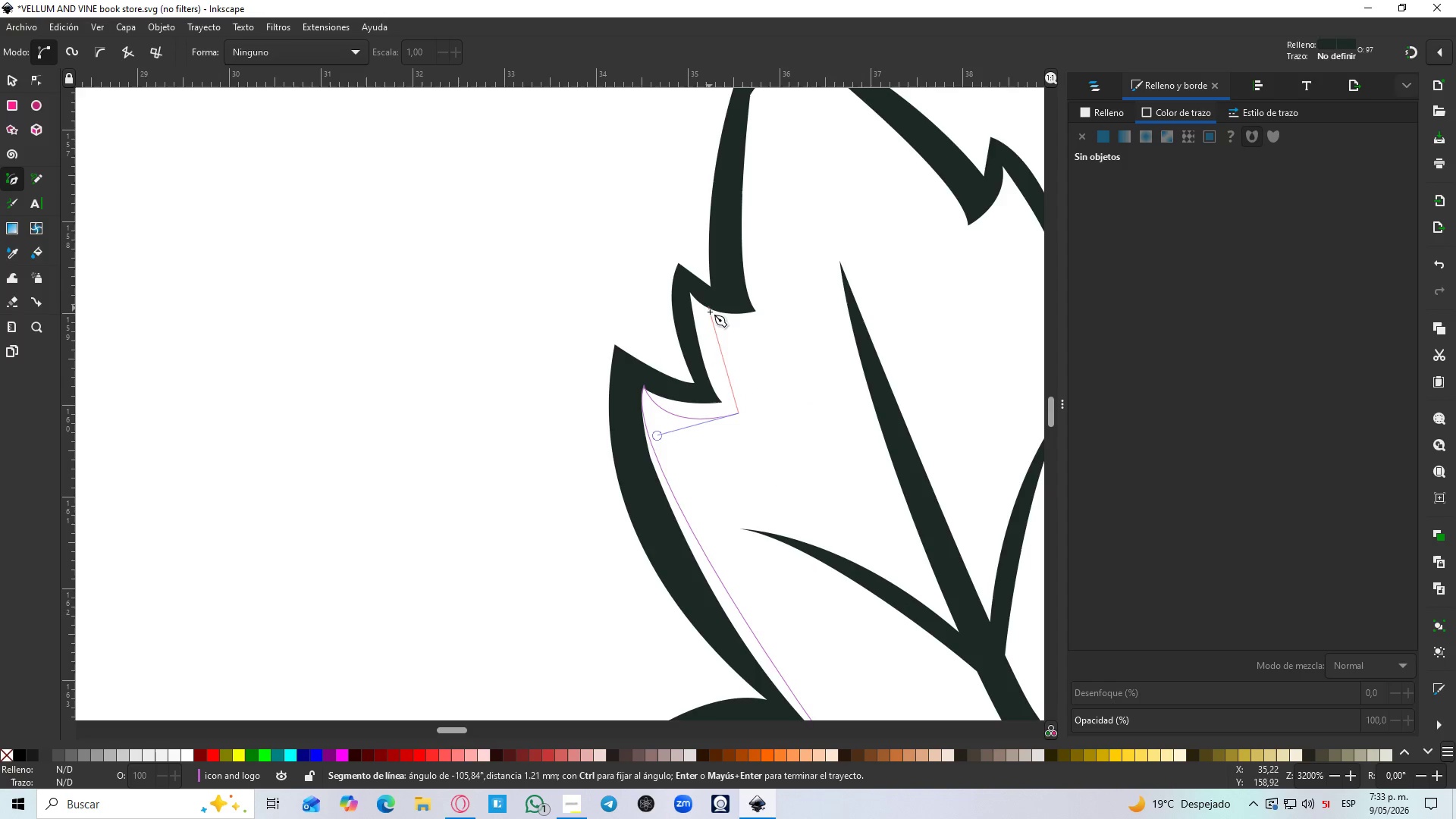 
left_click_drag(start_coordinate=[709, 321], to_coordinate=[716, 282])
 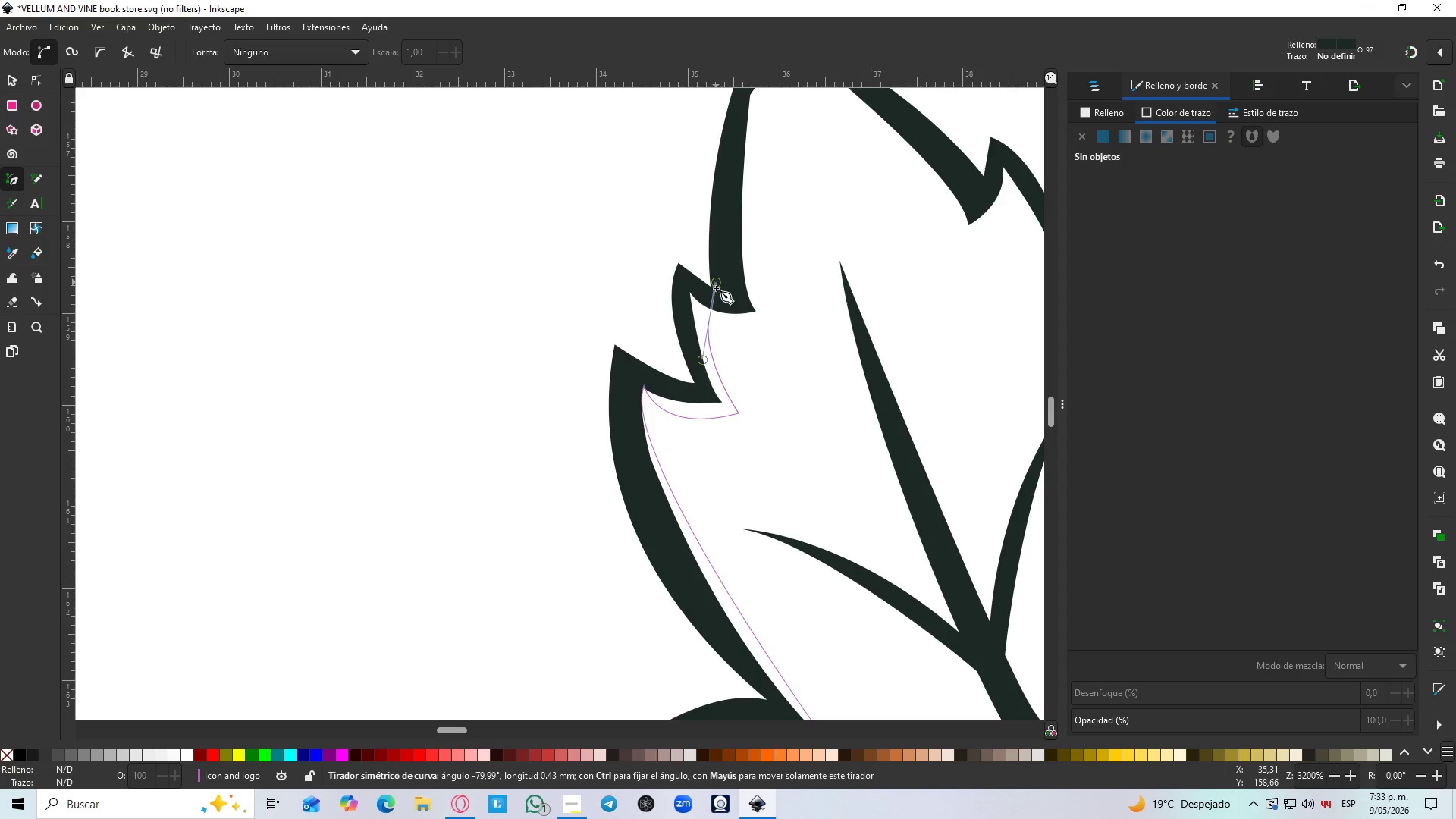 
key(Shift+L)
 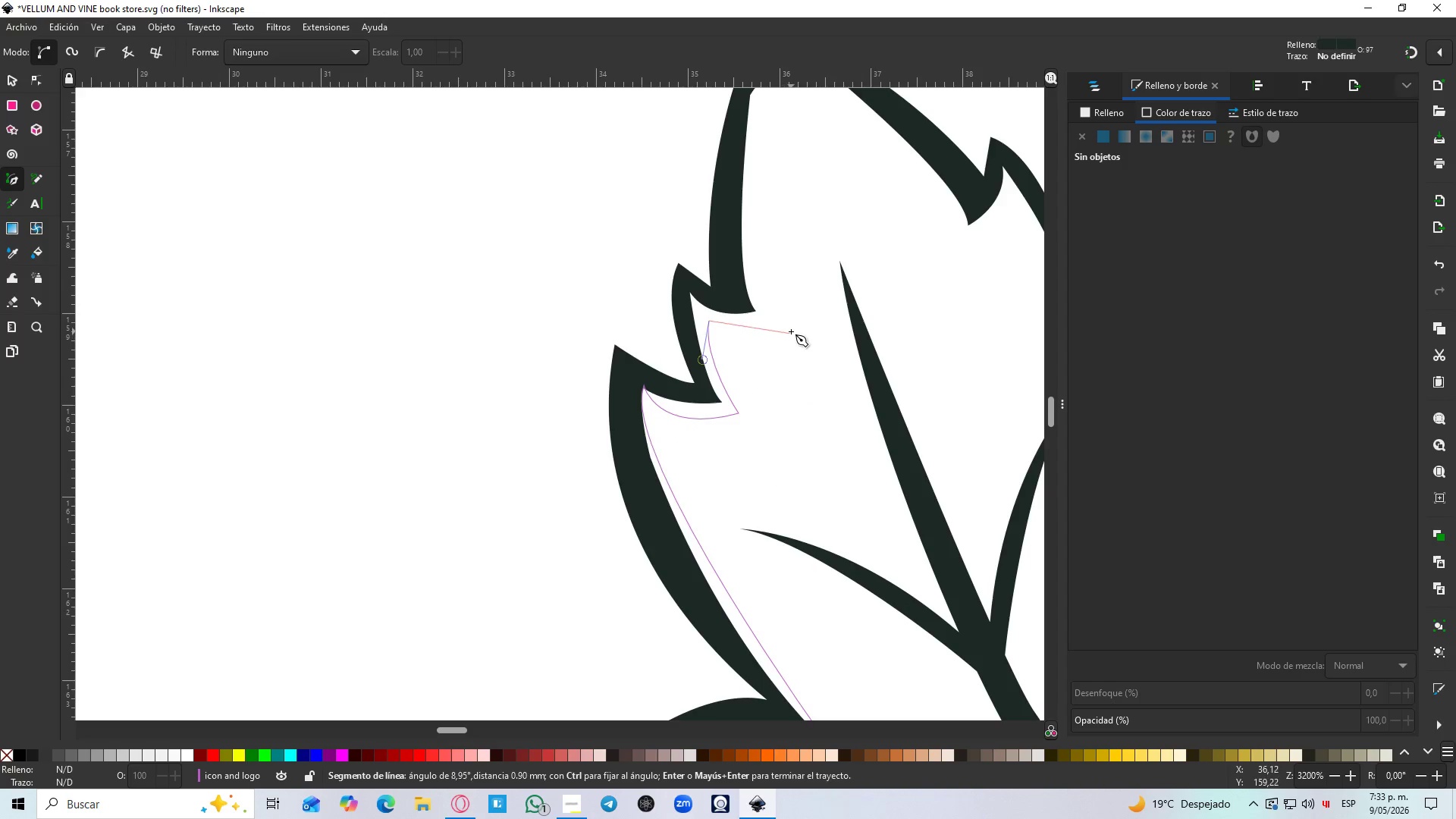 
left_click_drag(start_coordinate=[789, 323], to_coordinate=[832, 299])
 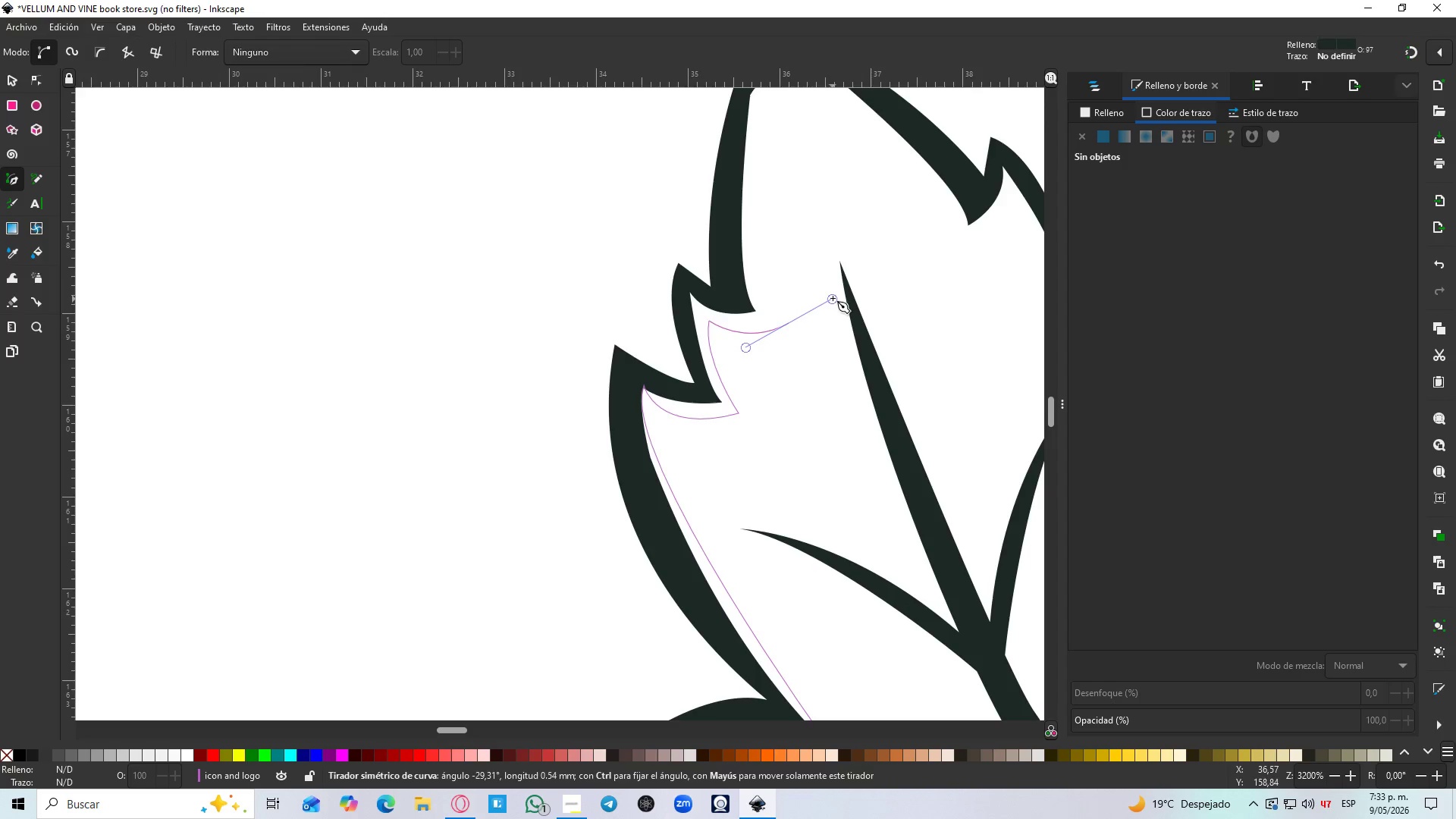 
hold_key(key=Space, duration=0.44)
 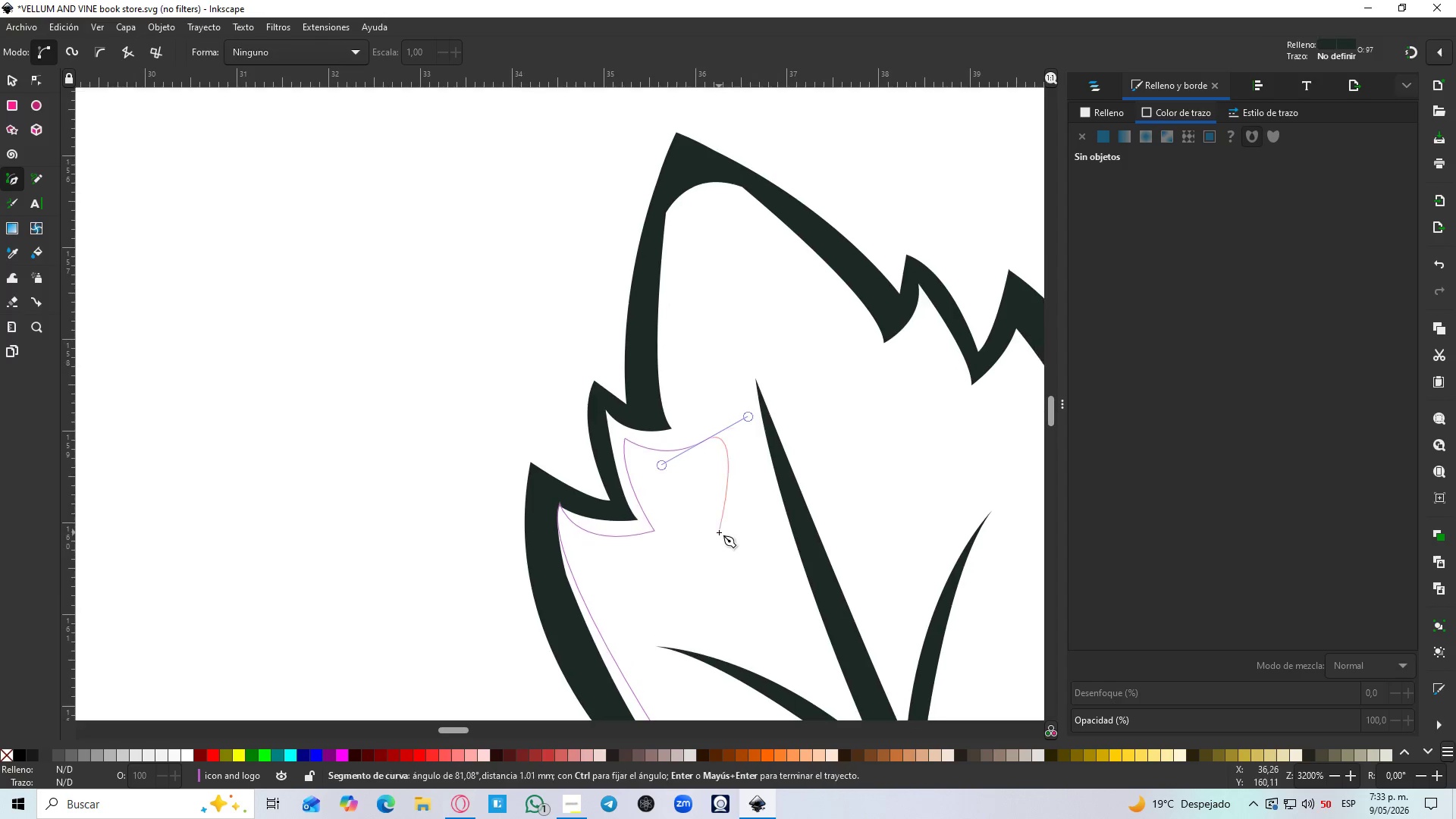 
key(Shift+L)
 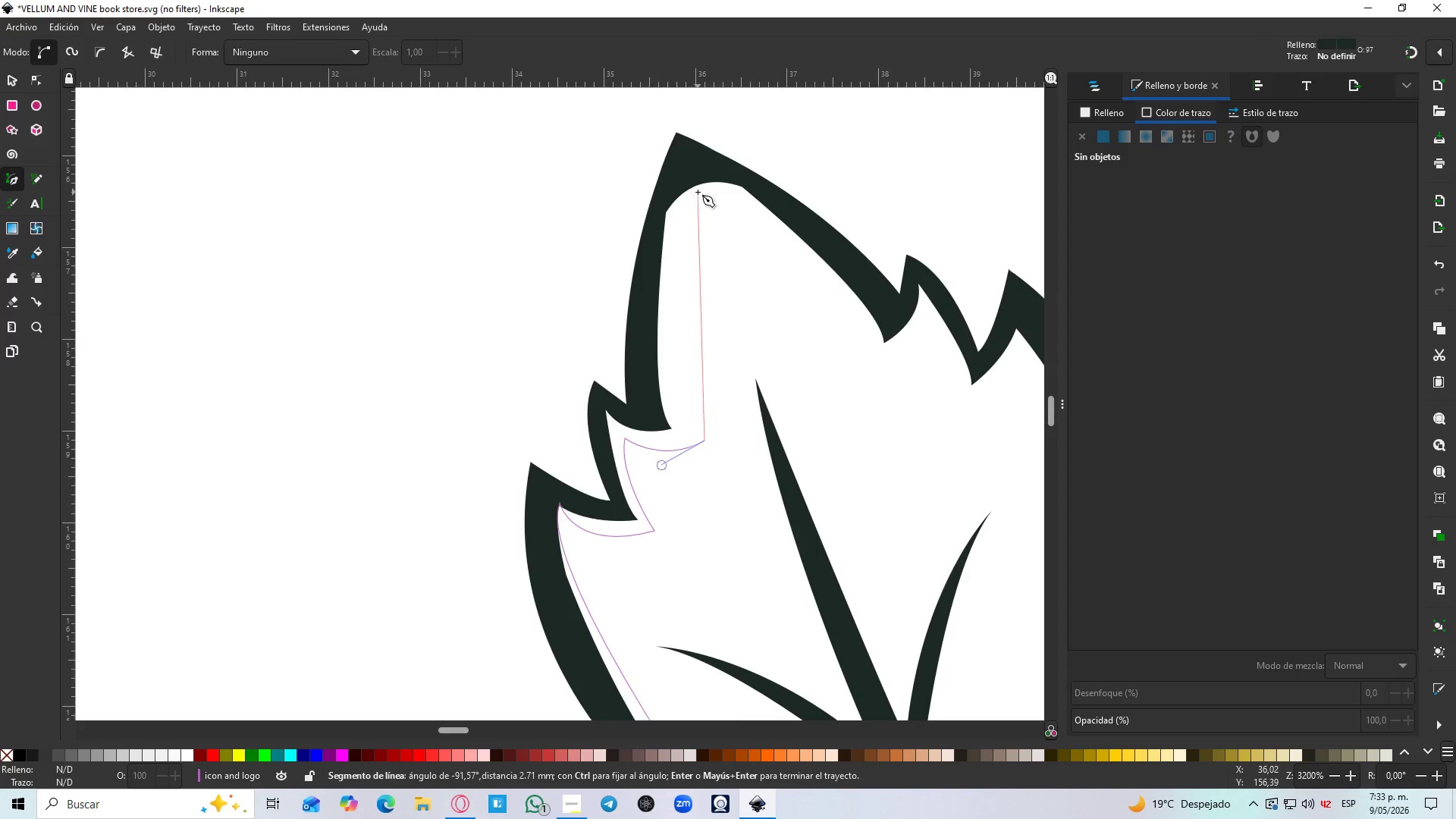 
left_click_drag(start_coordinate=[696, 182], to_coordinate=[766, 74])
 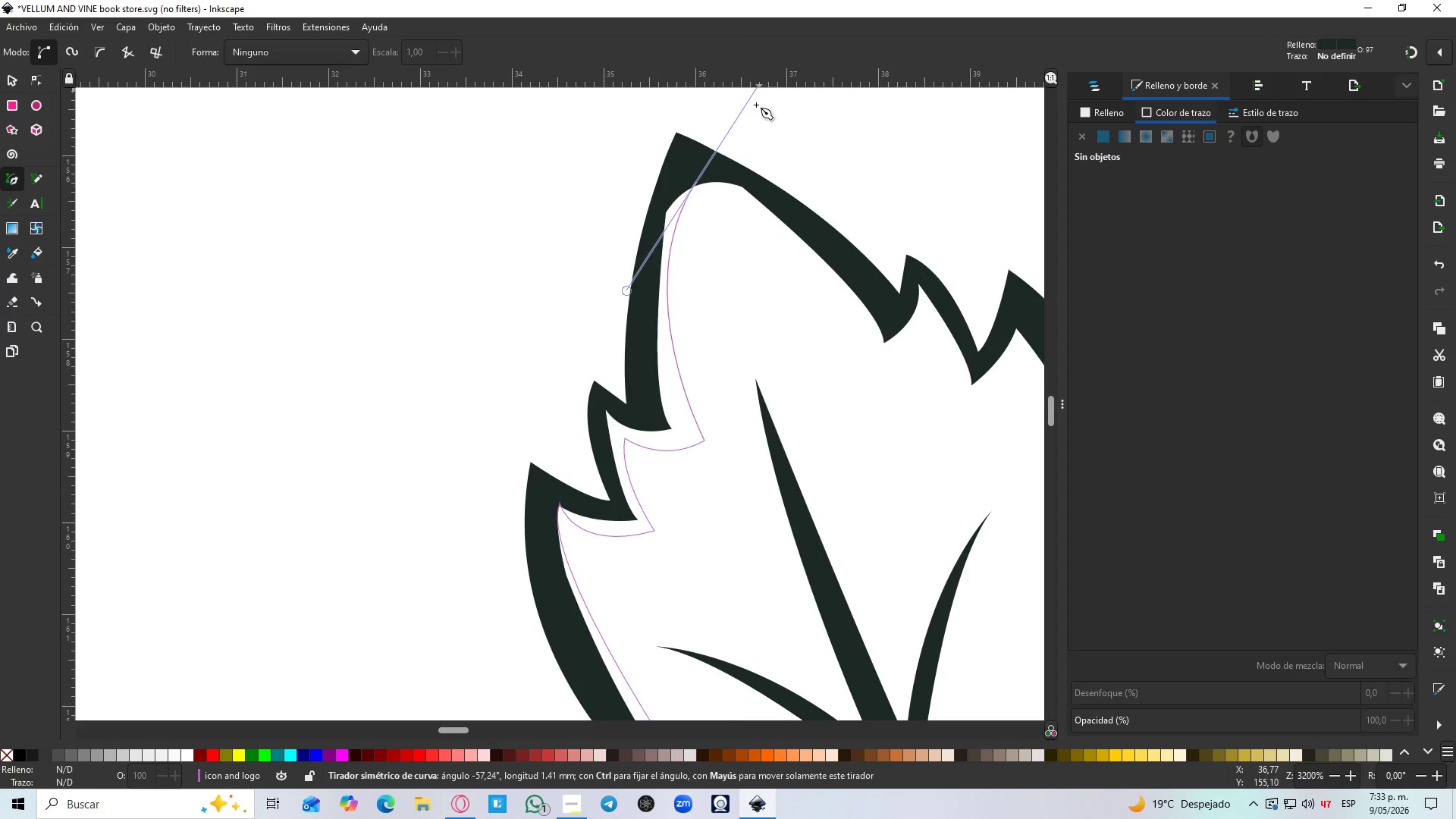 
key(Shift+L)
 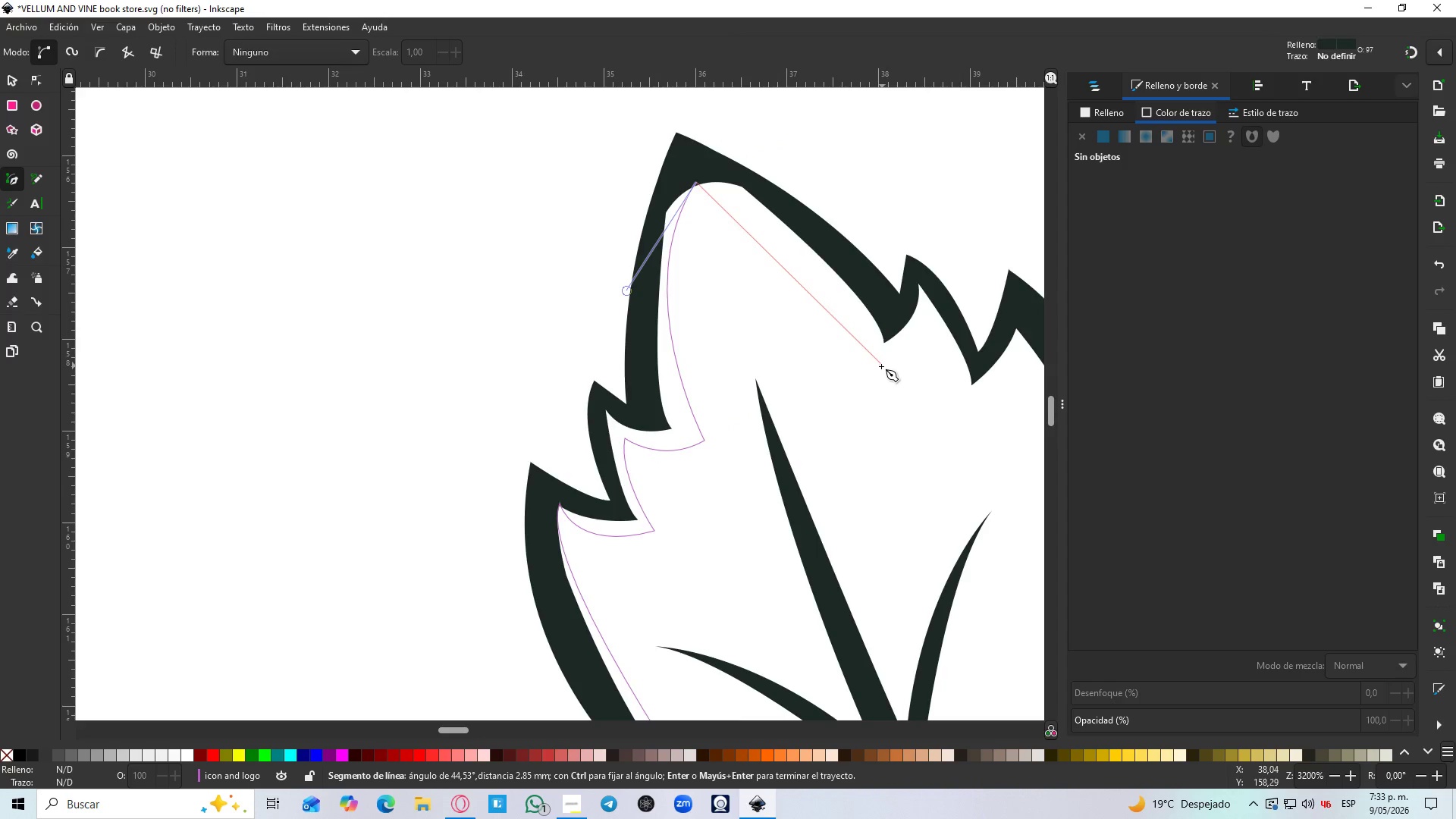 
left_click_drag(start_coordinate=[877, 366], to_coordinate=[953, 523])
 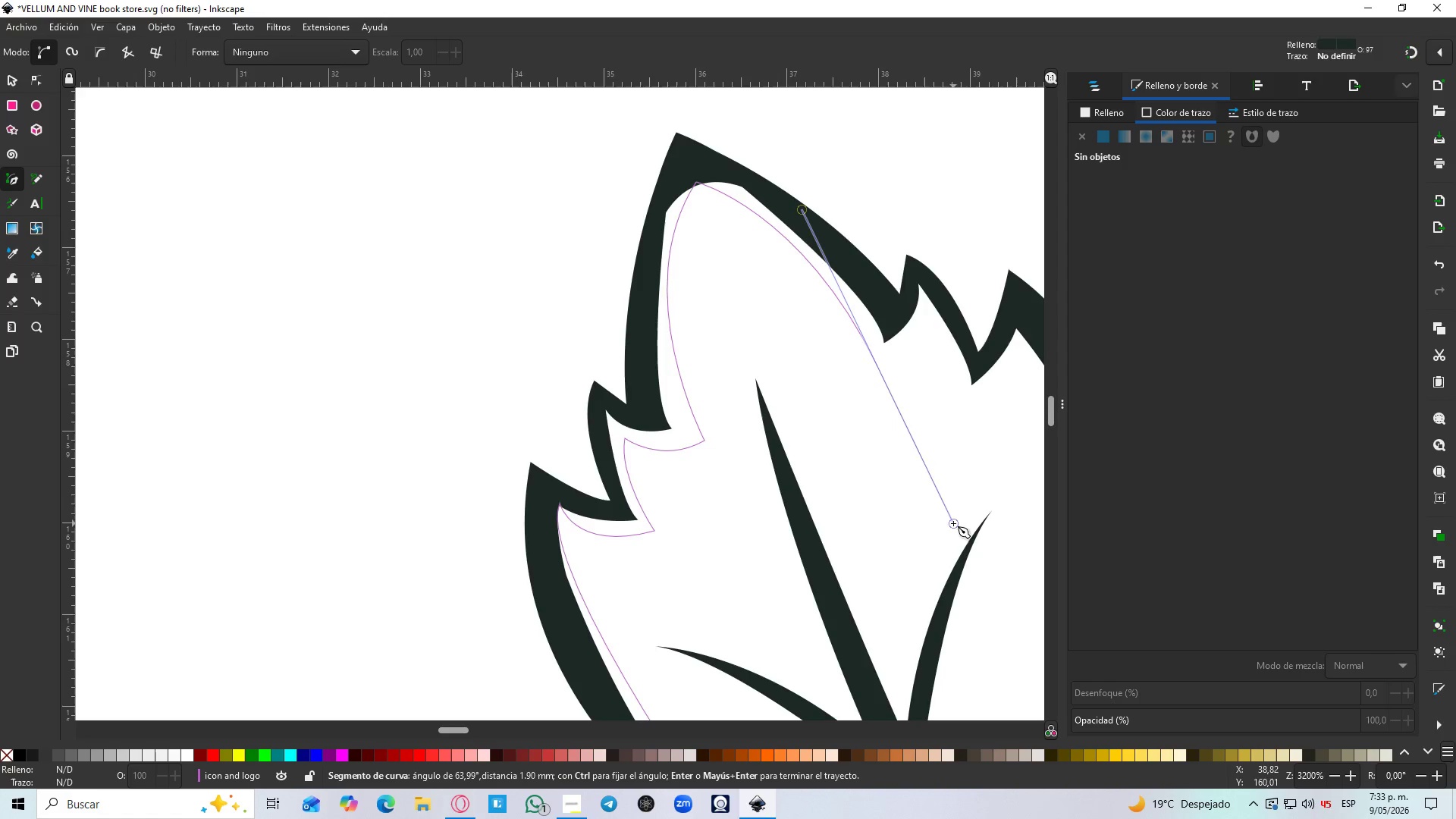 
key(Shift+L)
 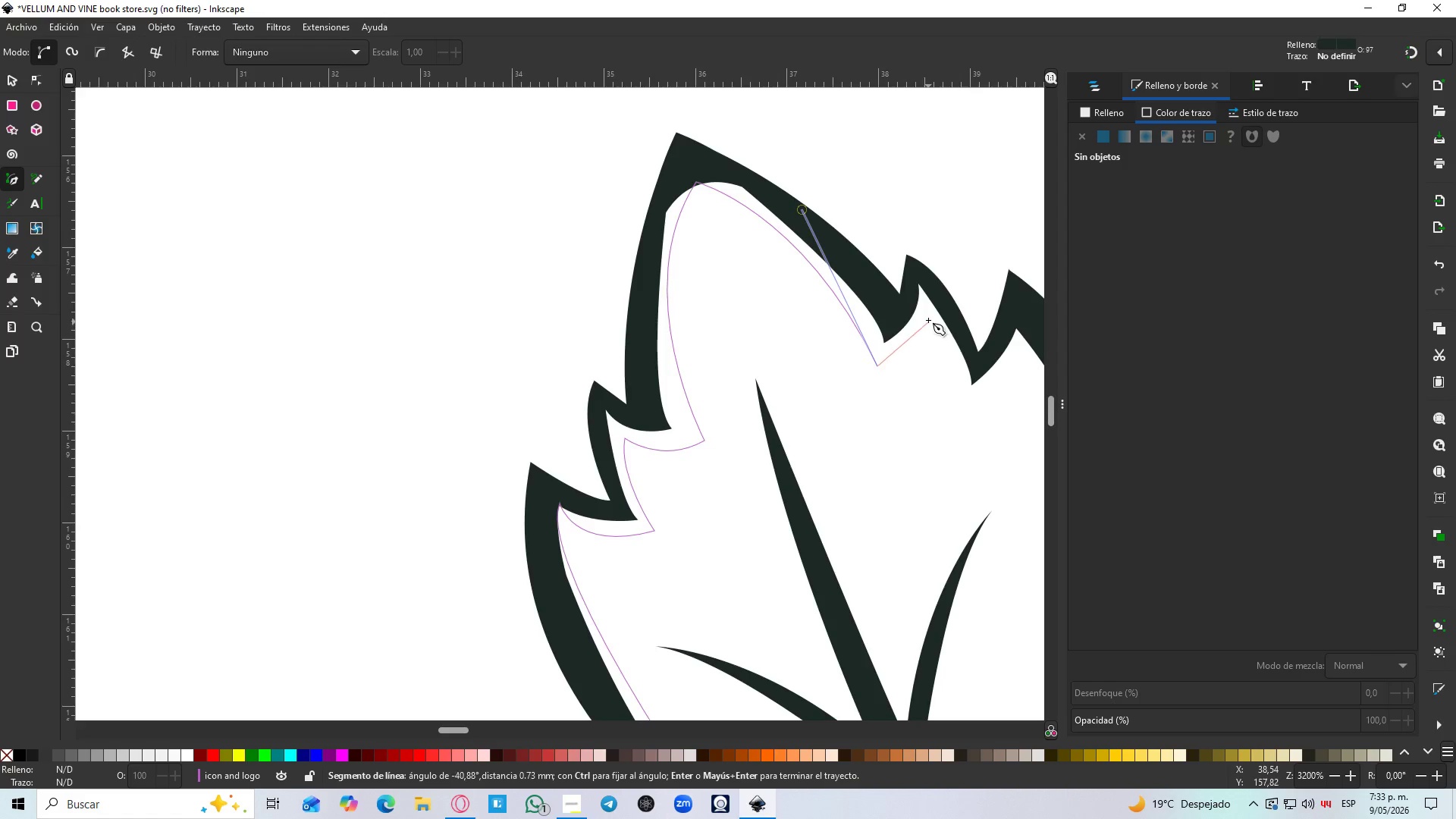 
left_click_drag(start_coordinate=[927, 312], to_coordinate=[927, 286])
 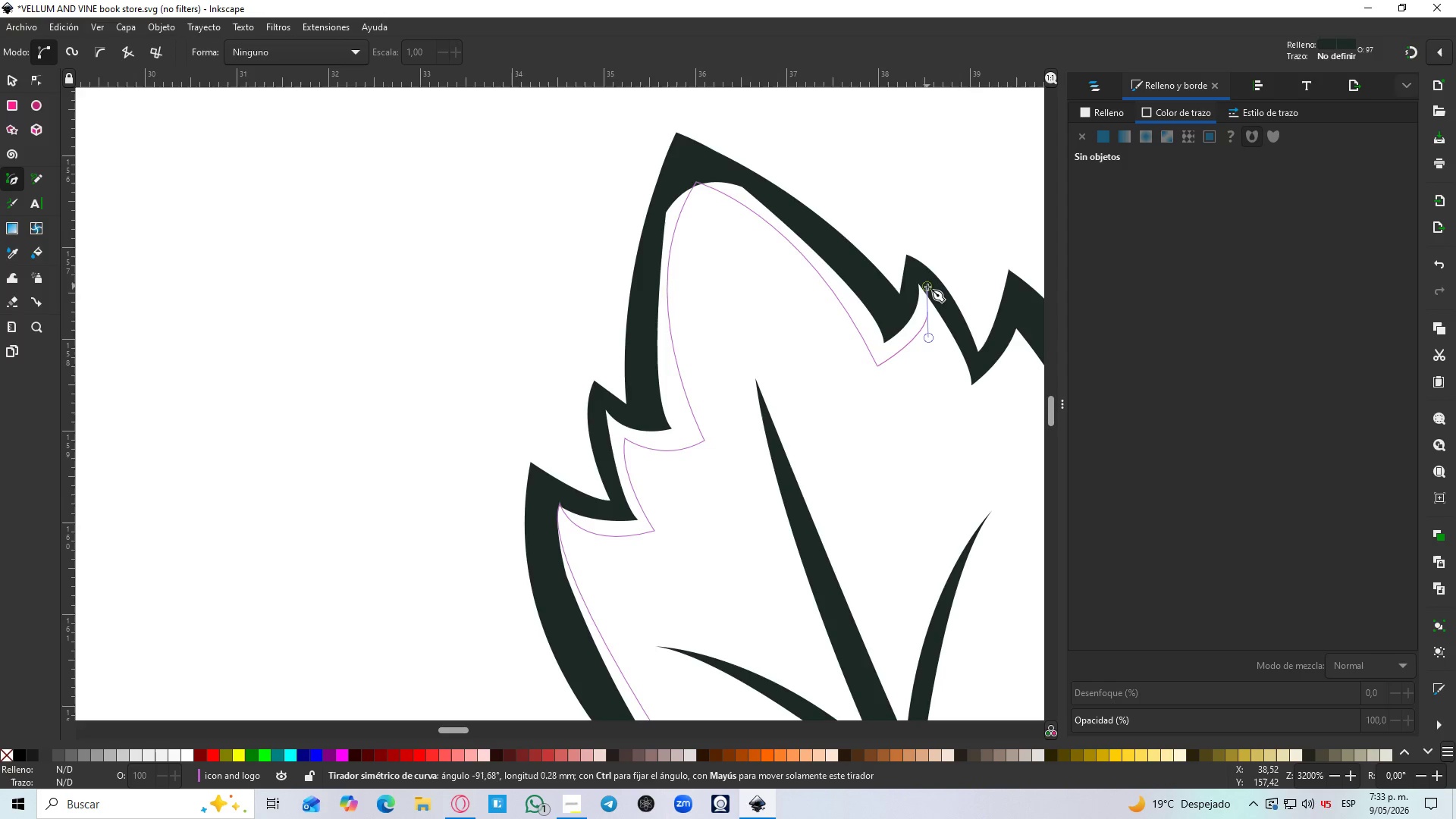 
key(Shift+L)
 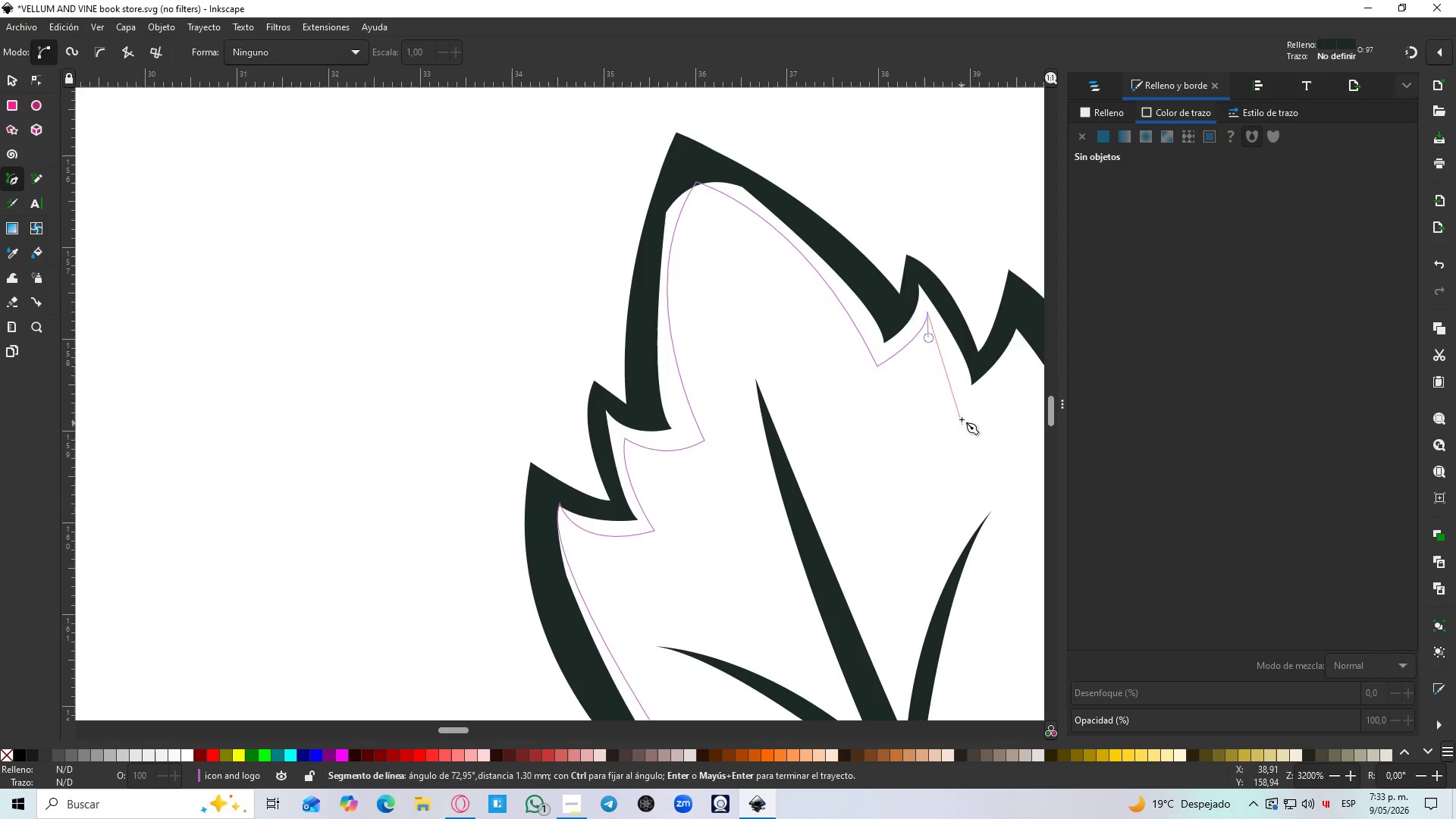 
left_click_drag(start_coordinate=[963, 413], to_coordinate=[954, 453])
 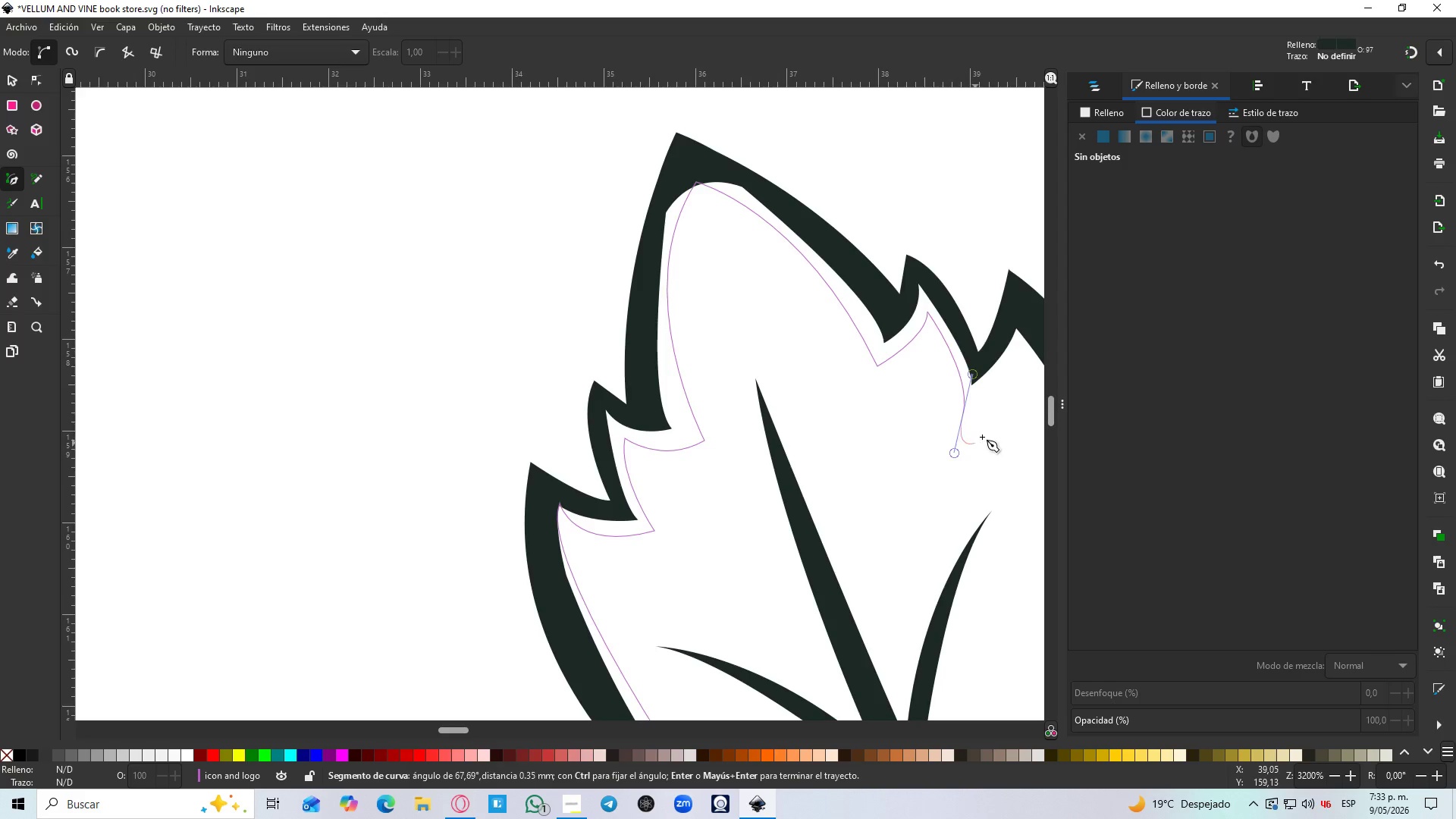 
hold_key(key=Space, duration=0.5)
 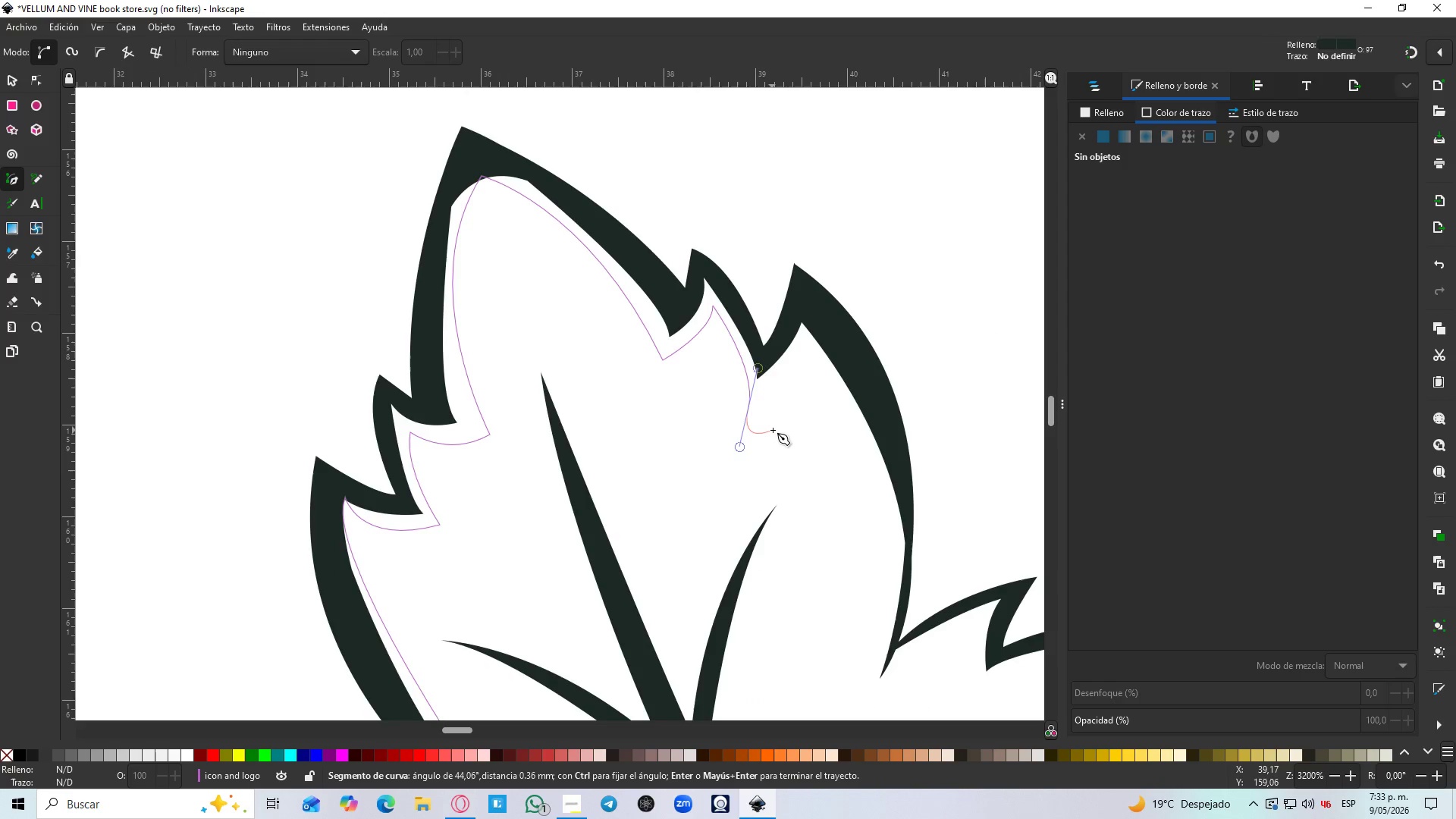 
key(Shift+L)
 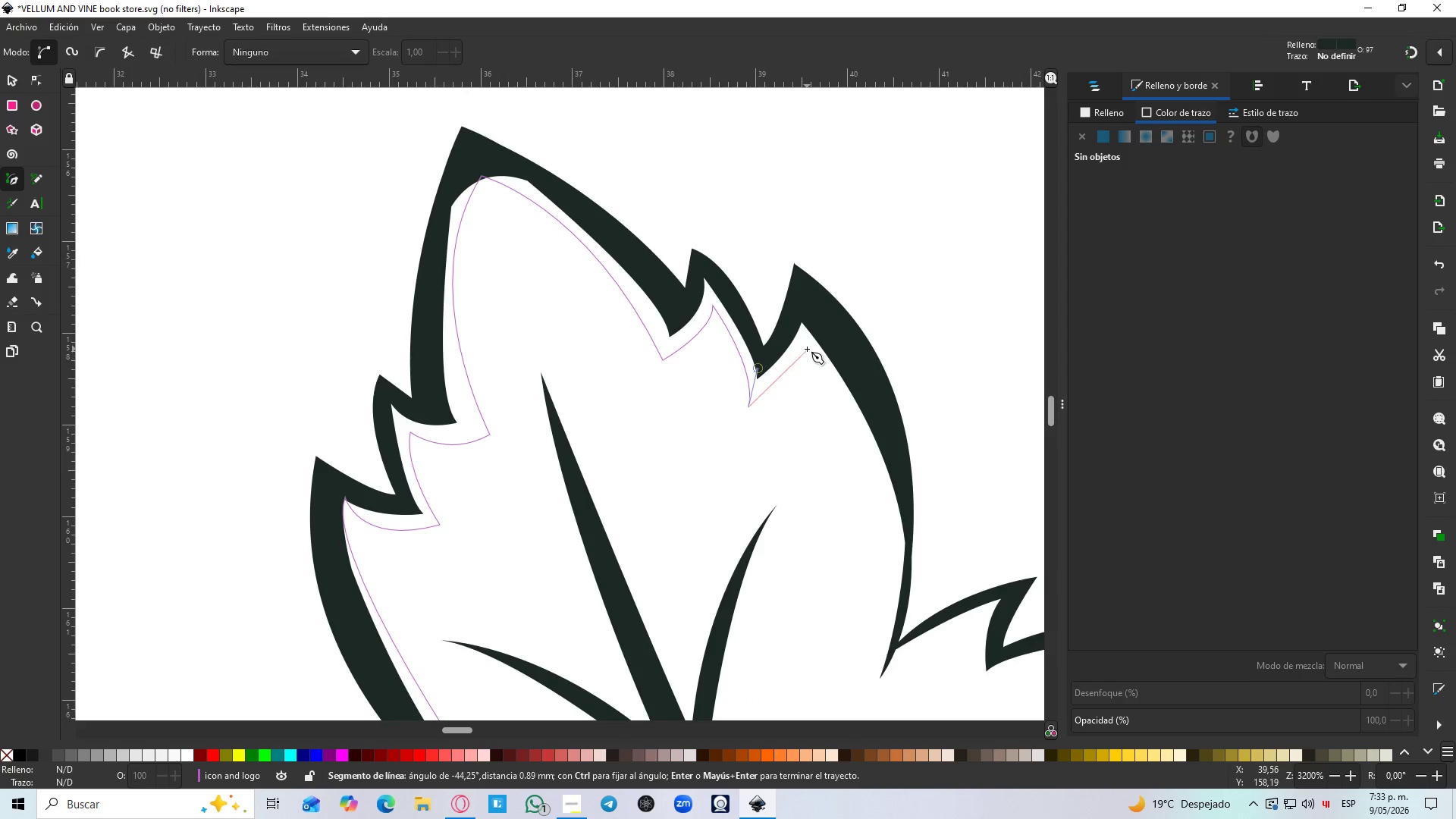 
left_click_drag(start_coordinate=[807, 349], to_coordinate=[805, 328])
 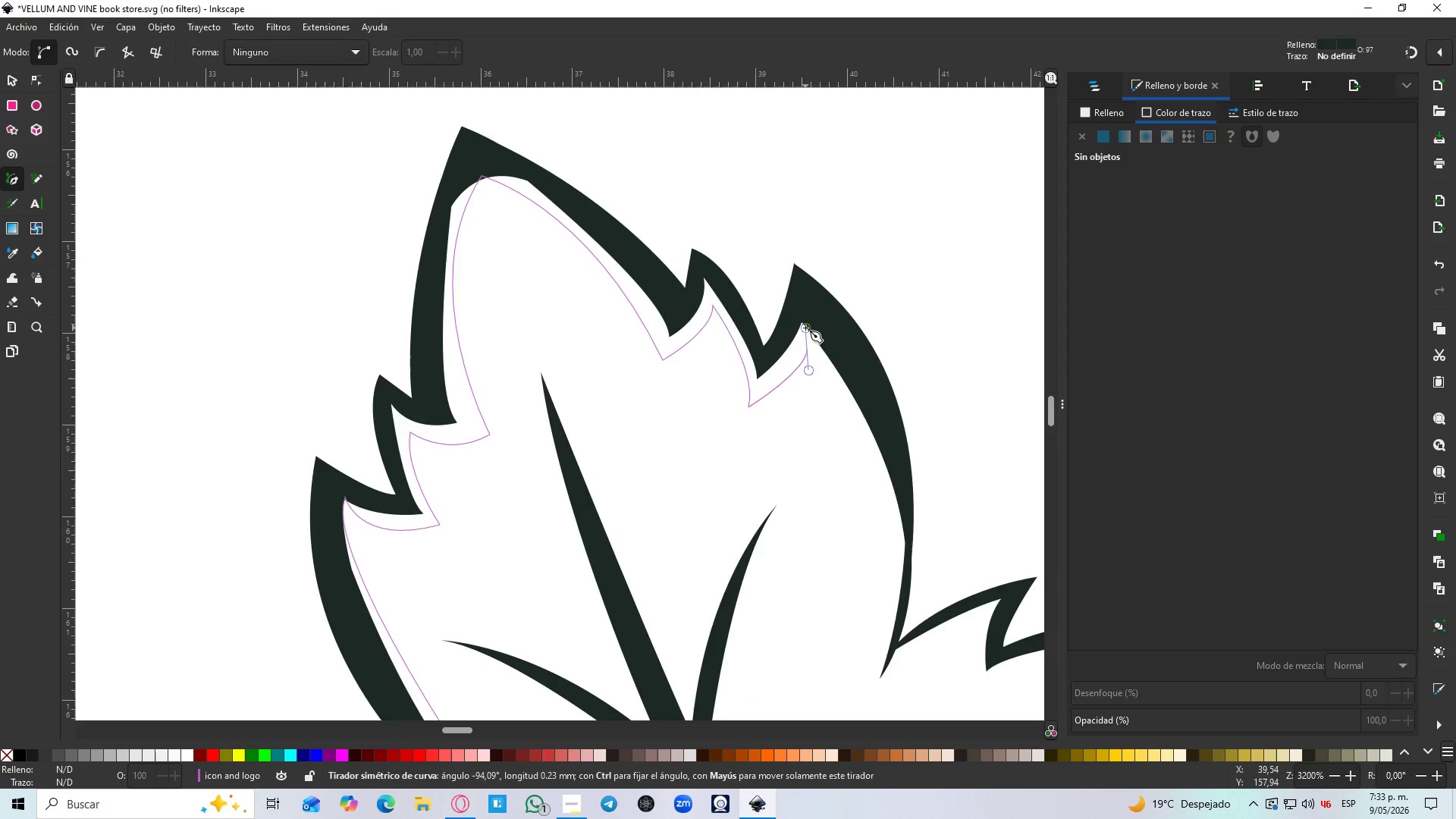 
key(Shift+L)
 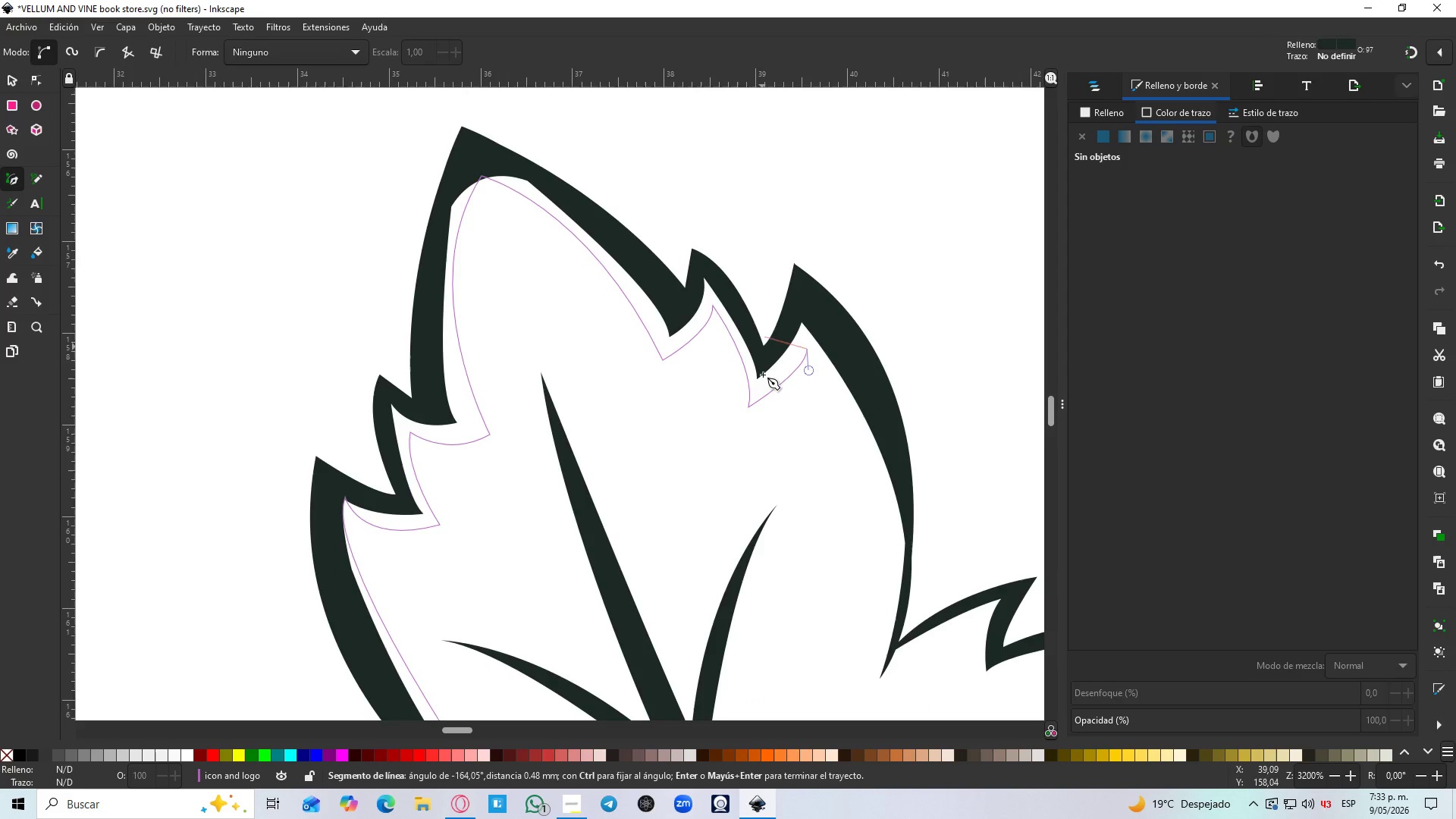 
hold_key(key=Space, duration=1.24)
 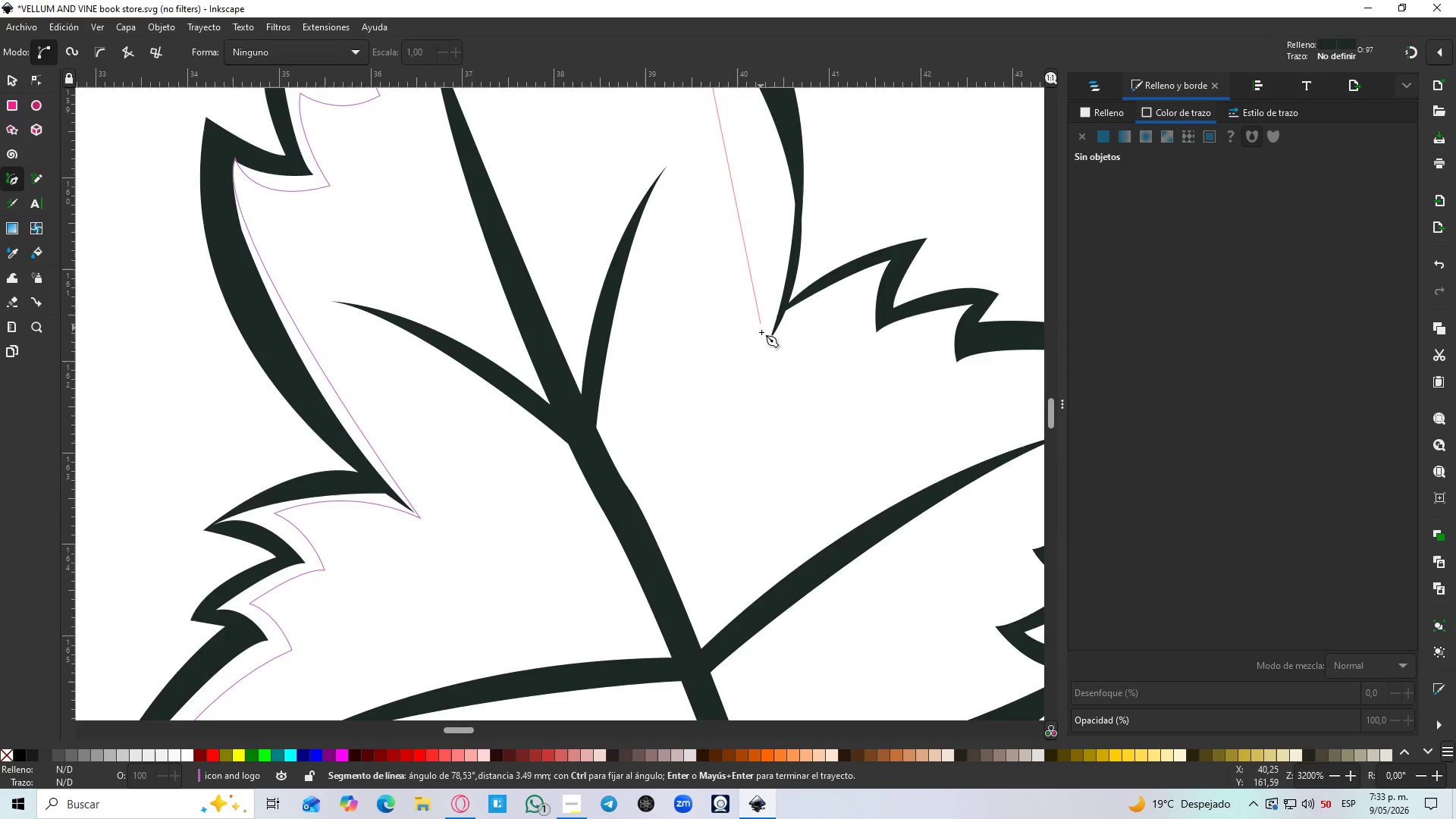 
hold_key(key=Space, duration=9.28)
 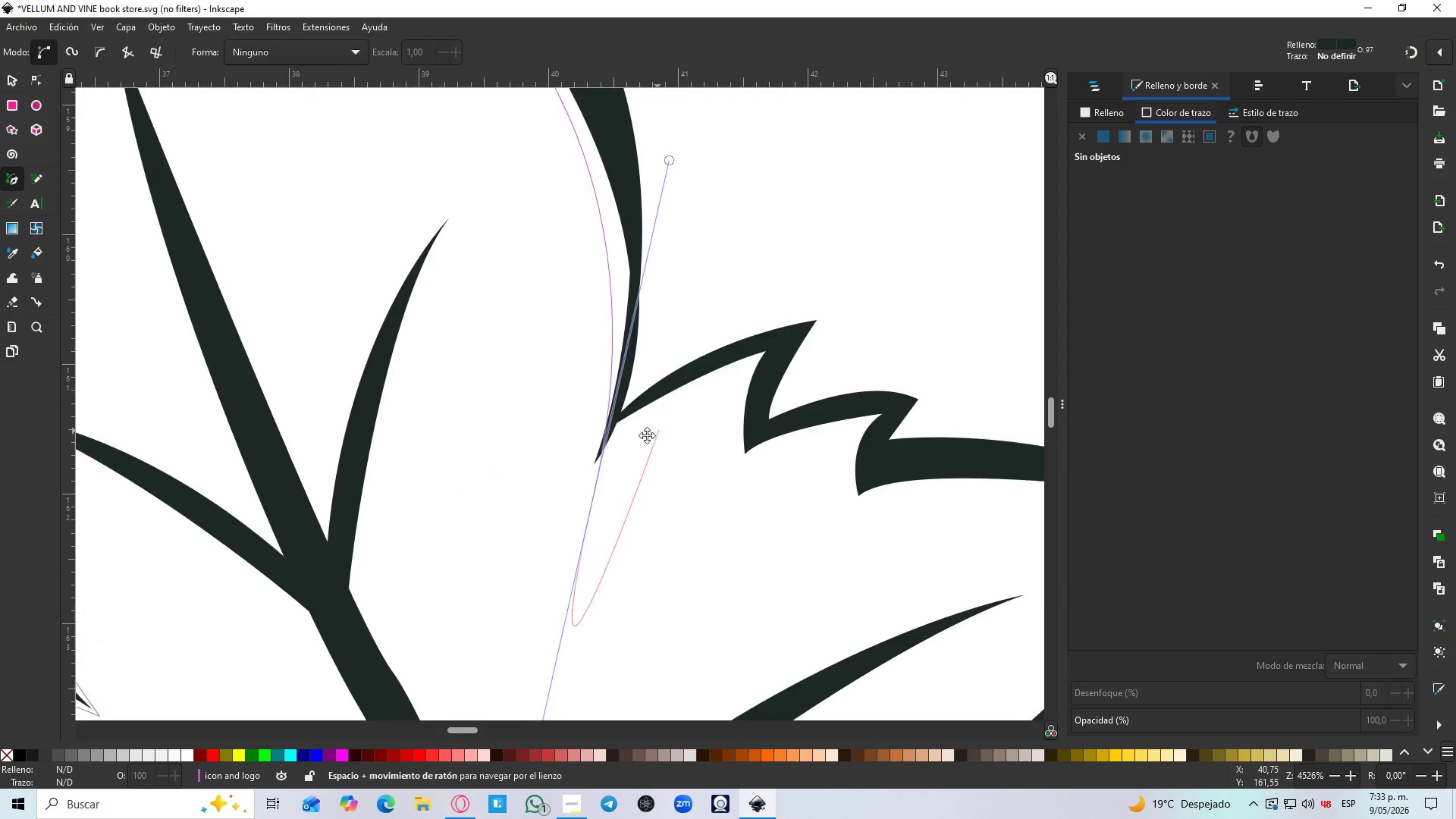 
hold_key(key=ControlLeft, duration=0.44)
 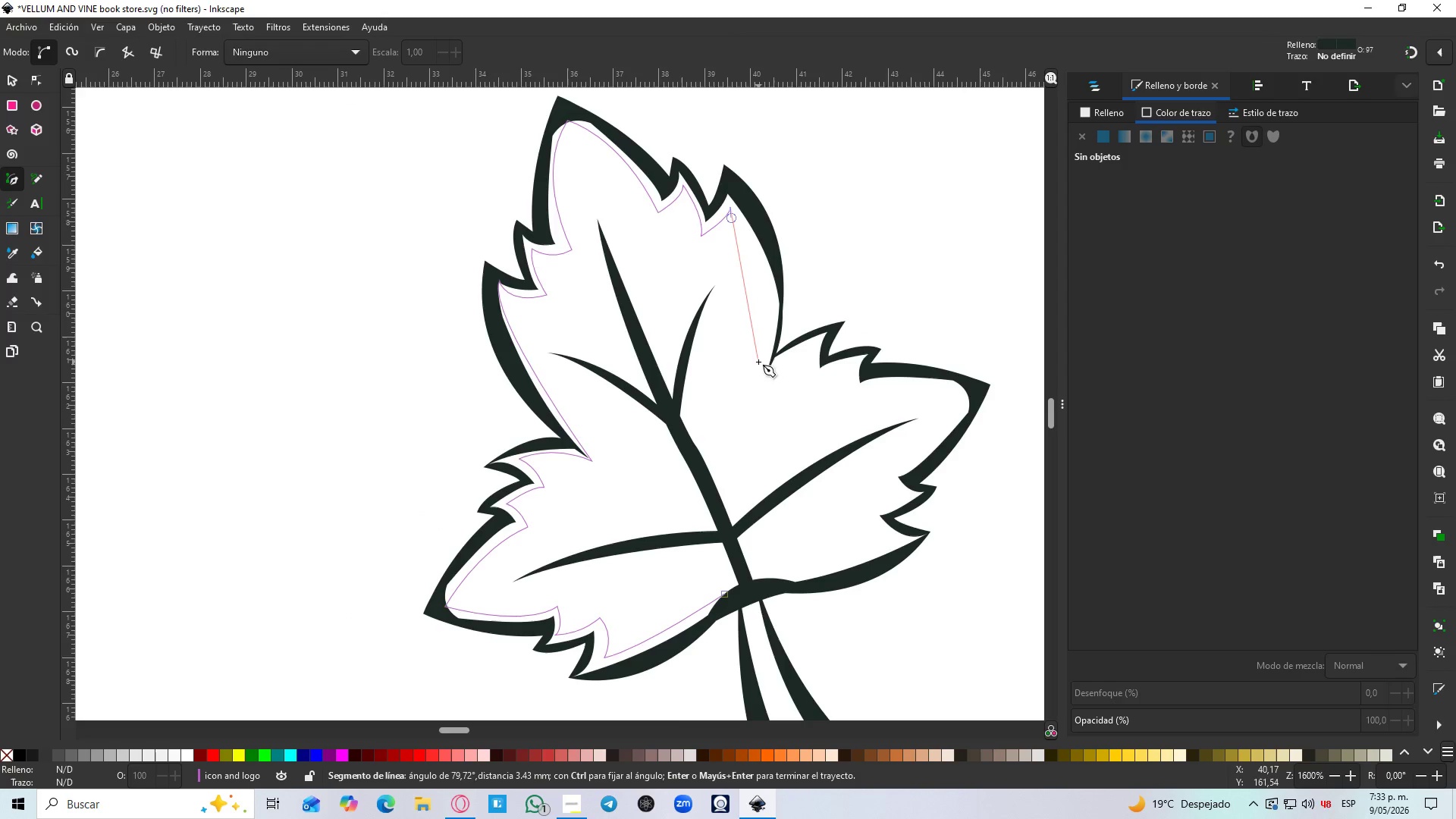 
left_click_drag(start_coordinate=[767, 382], to_coordinate=[740, 500])
 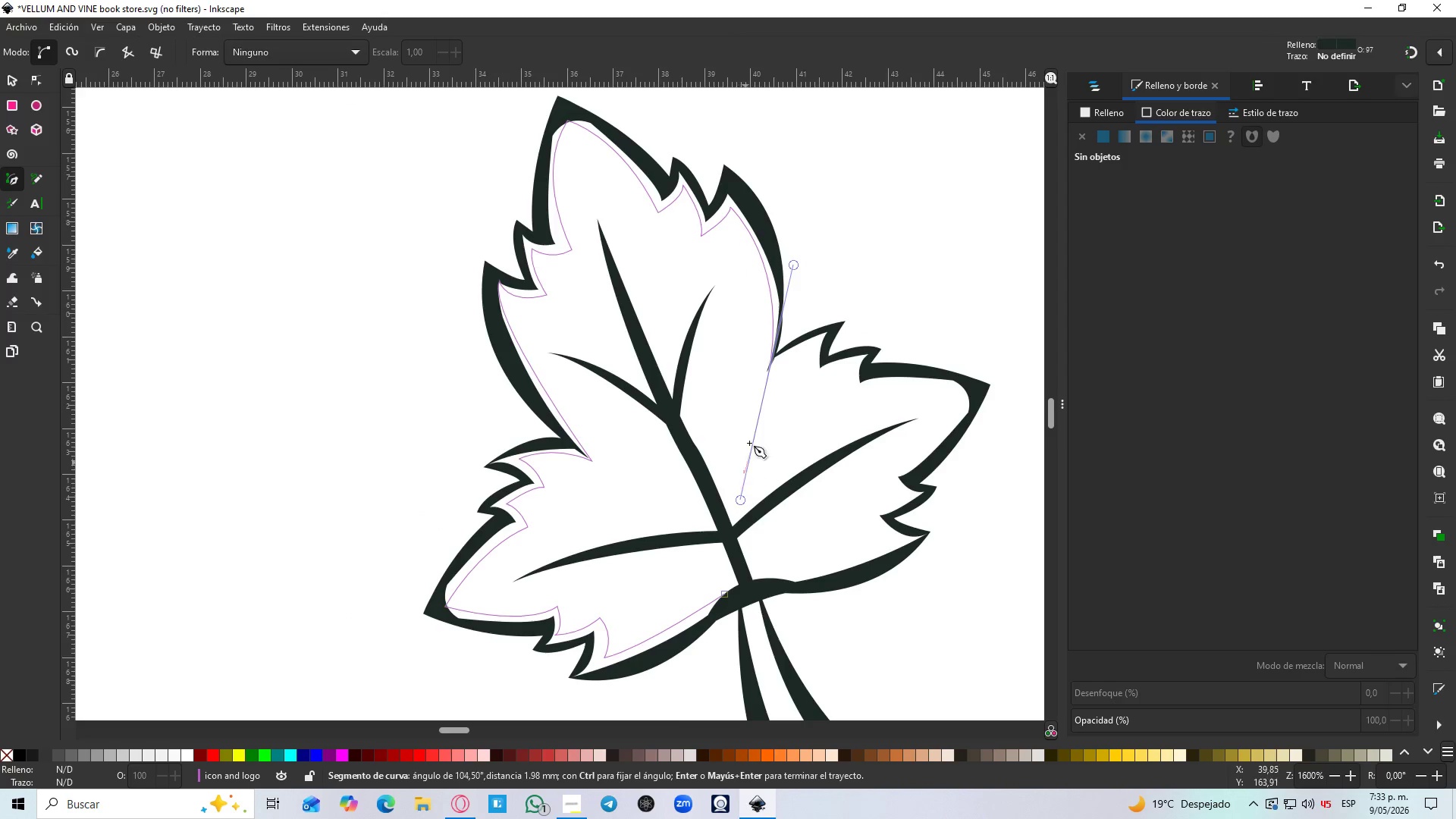 
scroll: coordinate [764, 345], scroll_direction: up, amount: 1.0
 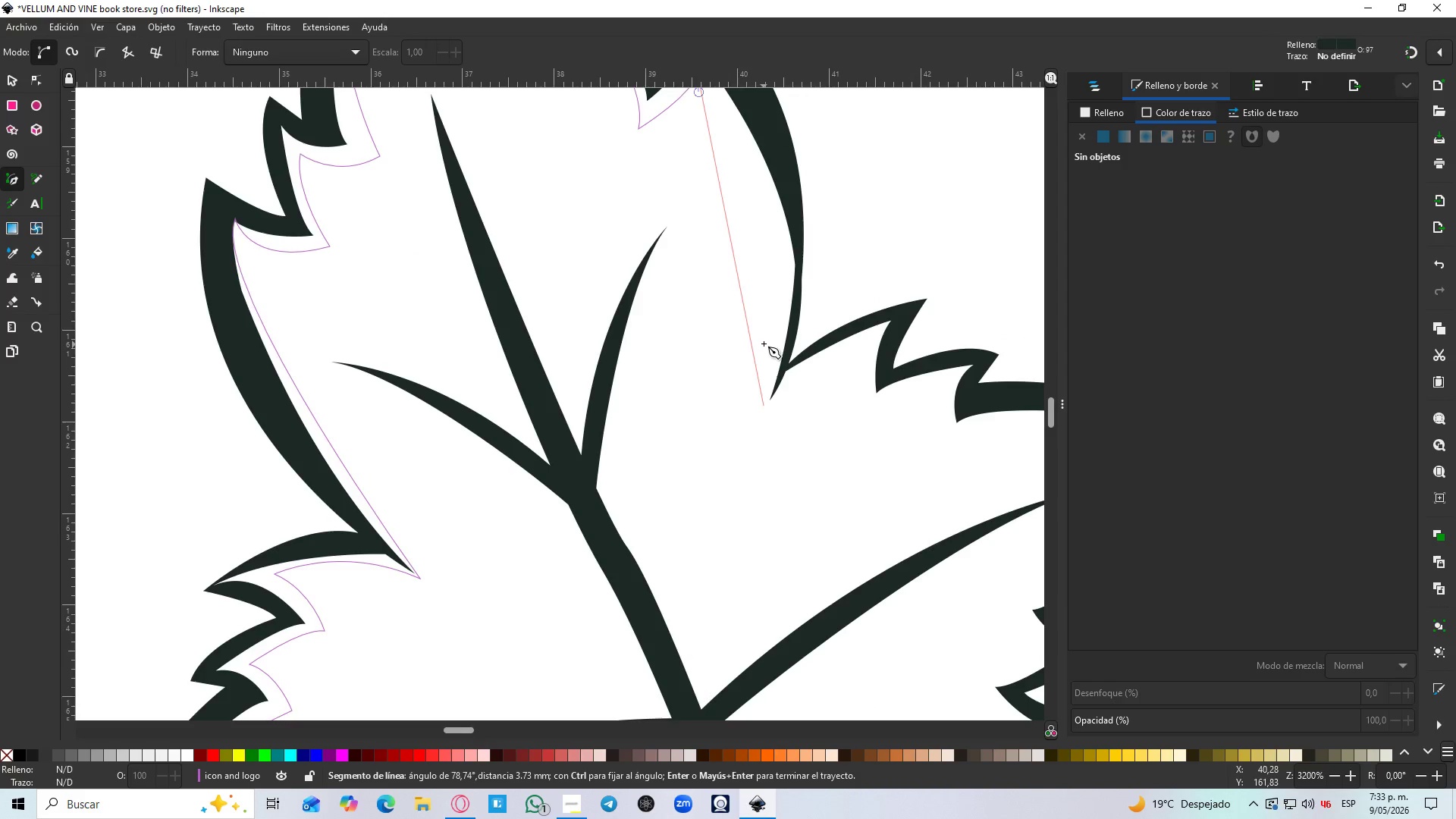 
scroll: coordinate [764, 344], scroll_direction: down, amount: 2.0
 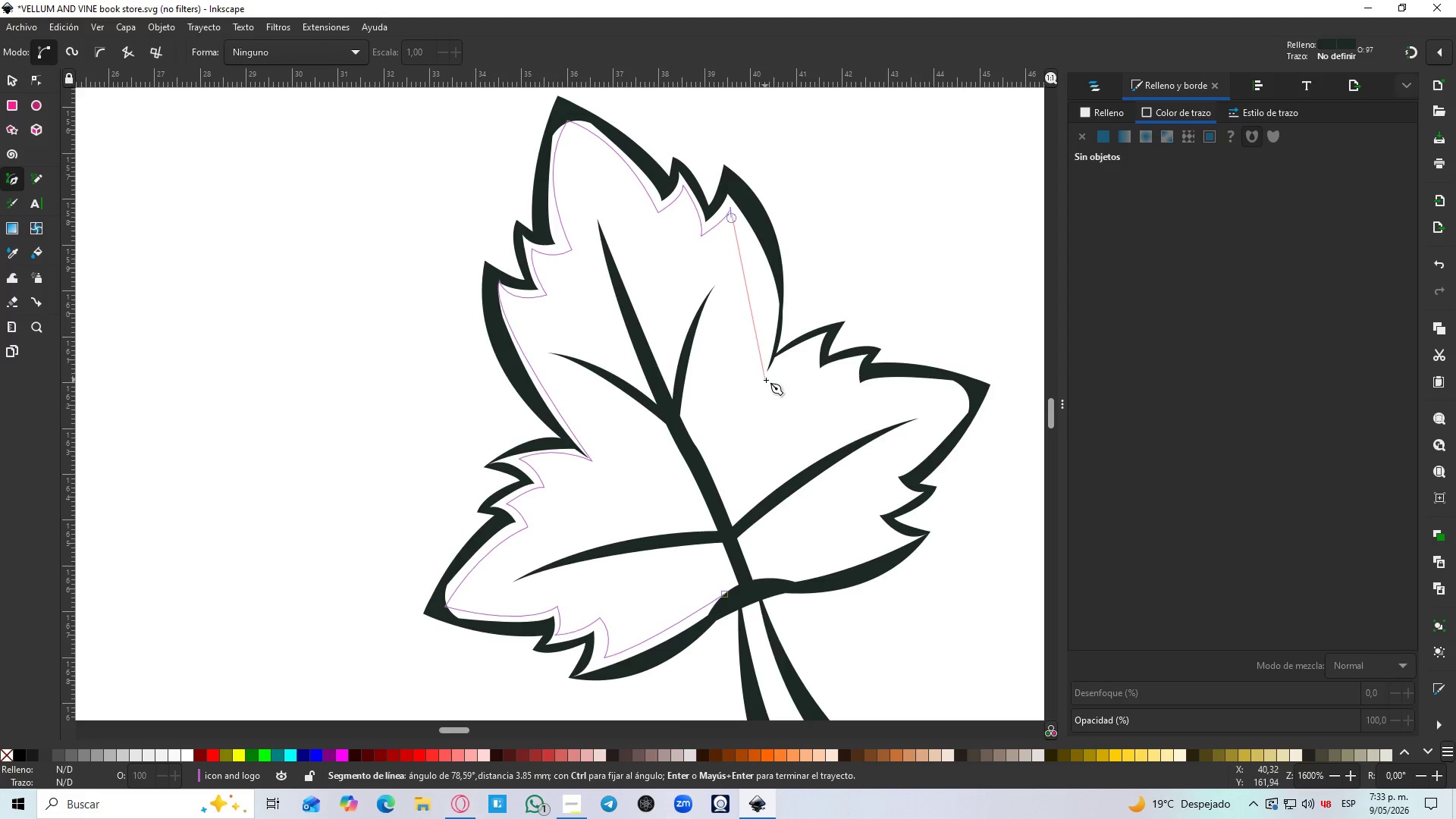 
hold_key(key=ShiftLeft, duration=0.98)
 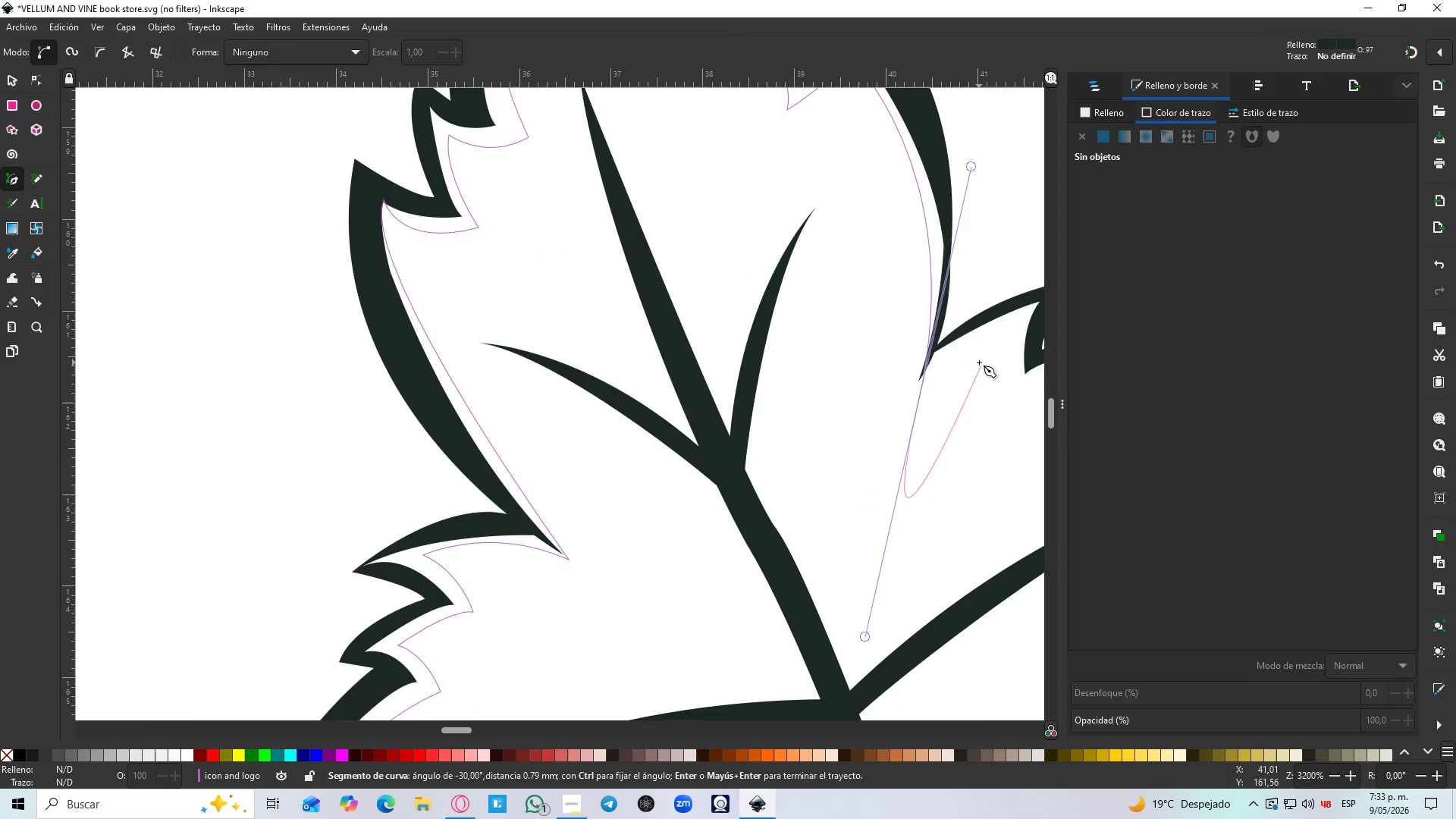 
hold_key(key=ControlLeft, duration=0.47)
 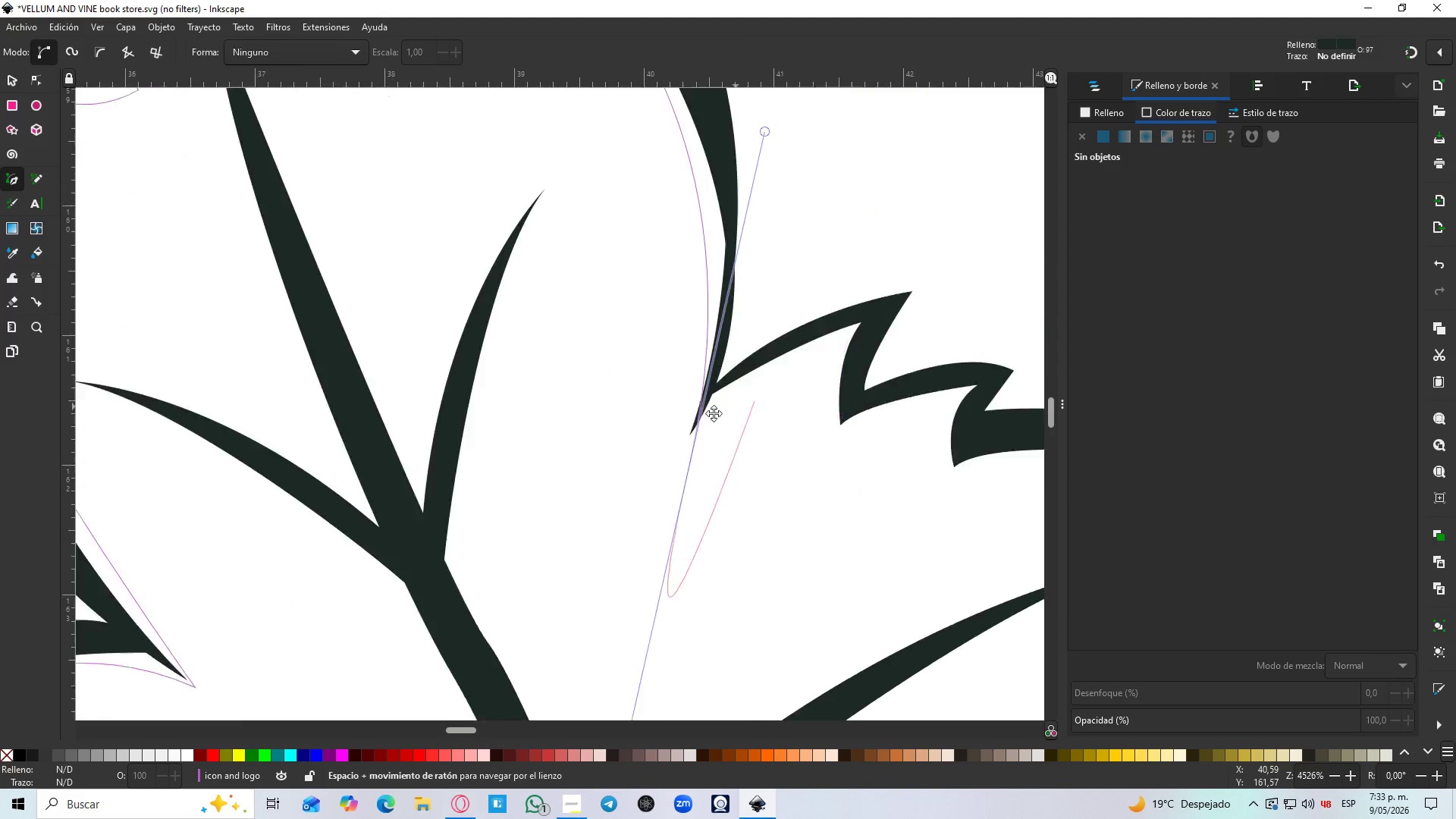 
hold_key(key=Space, duration=0.53)
 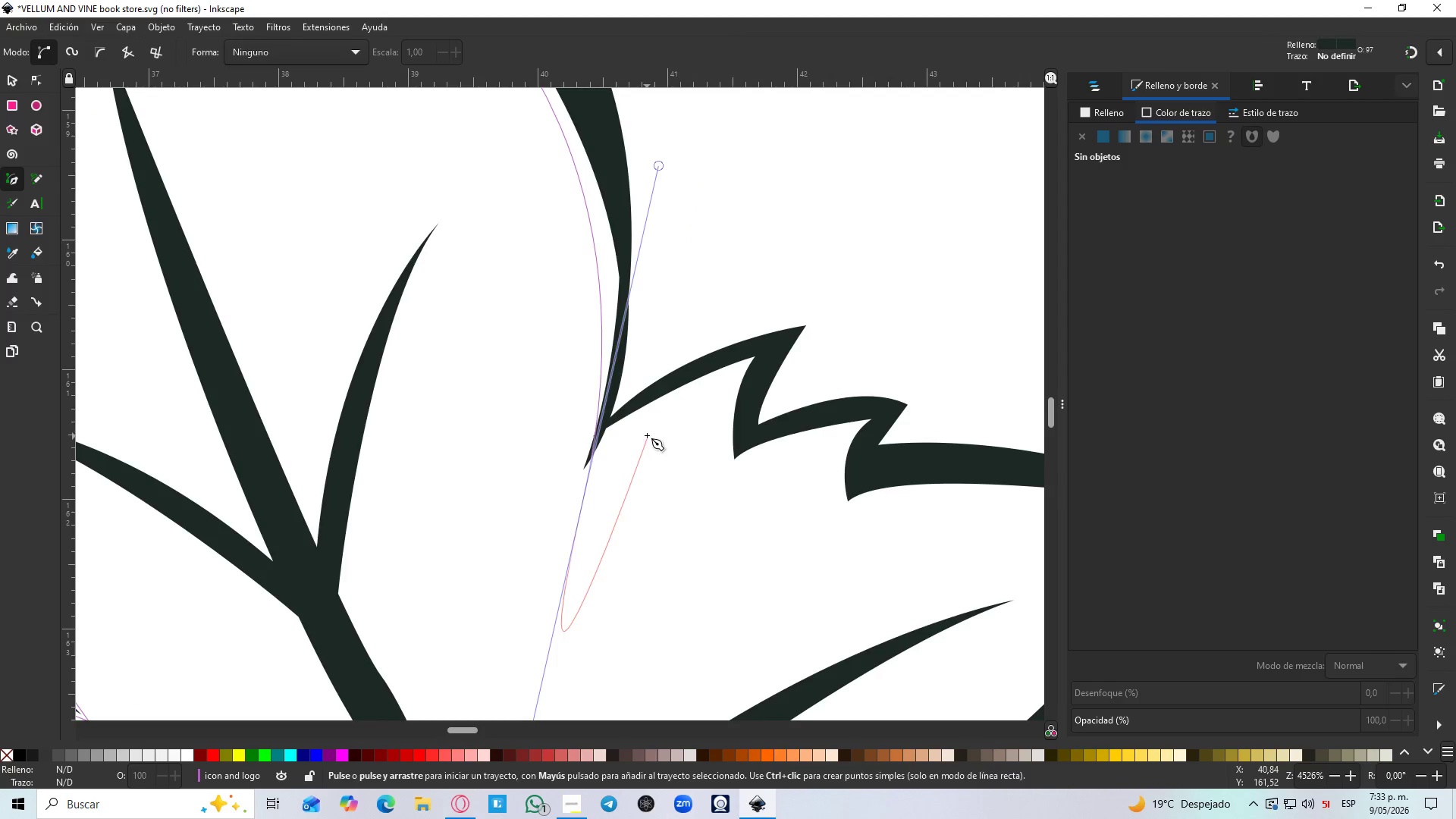 
key(Shift+L)
 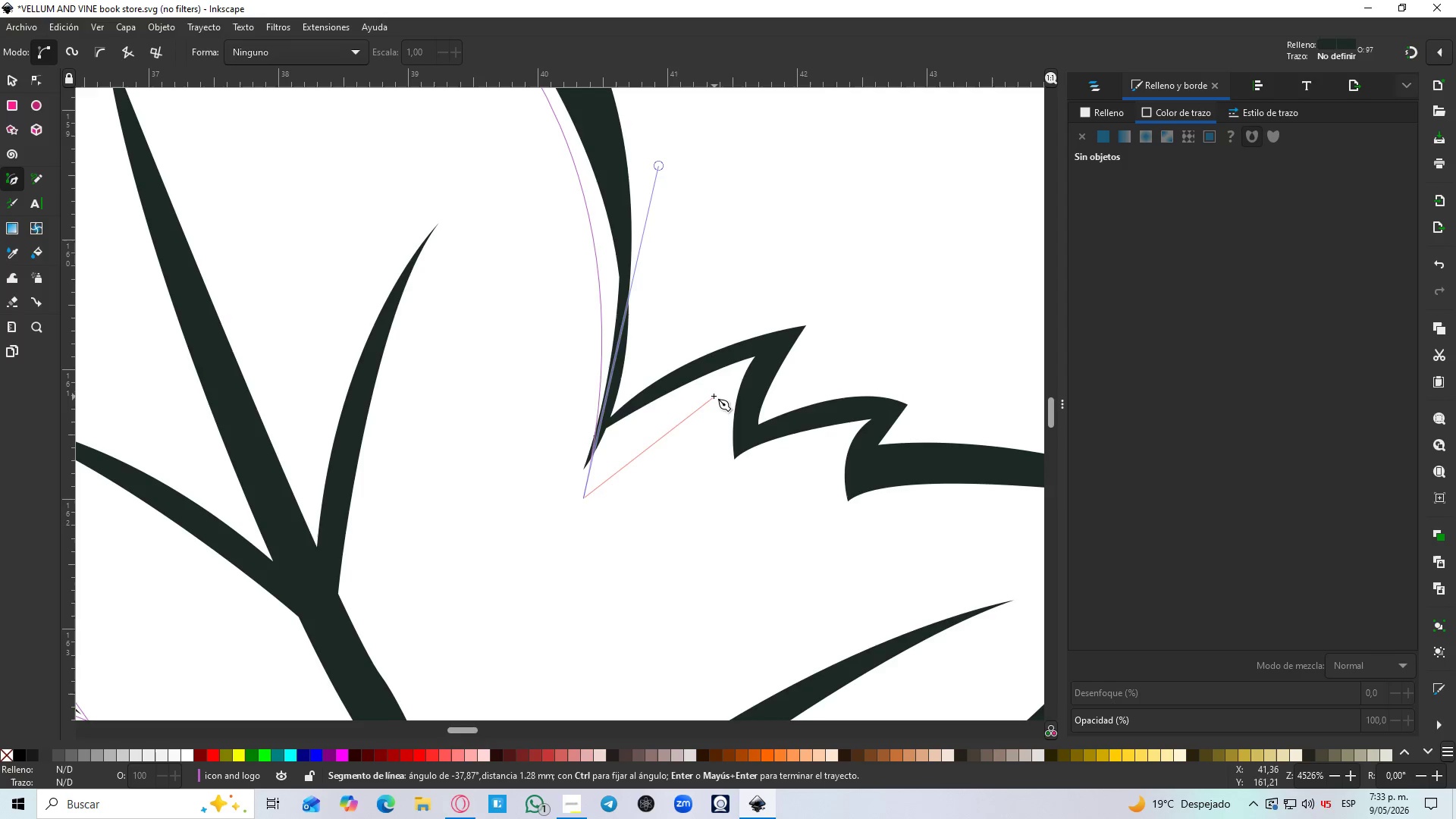 
scroll: coordinate [756, 377], scroll_direction: up, amount: 3.0
 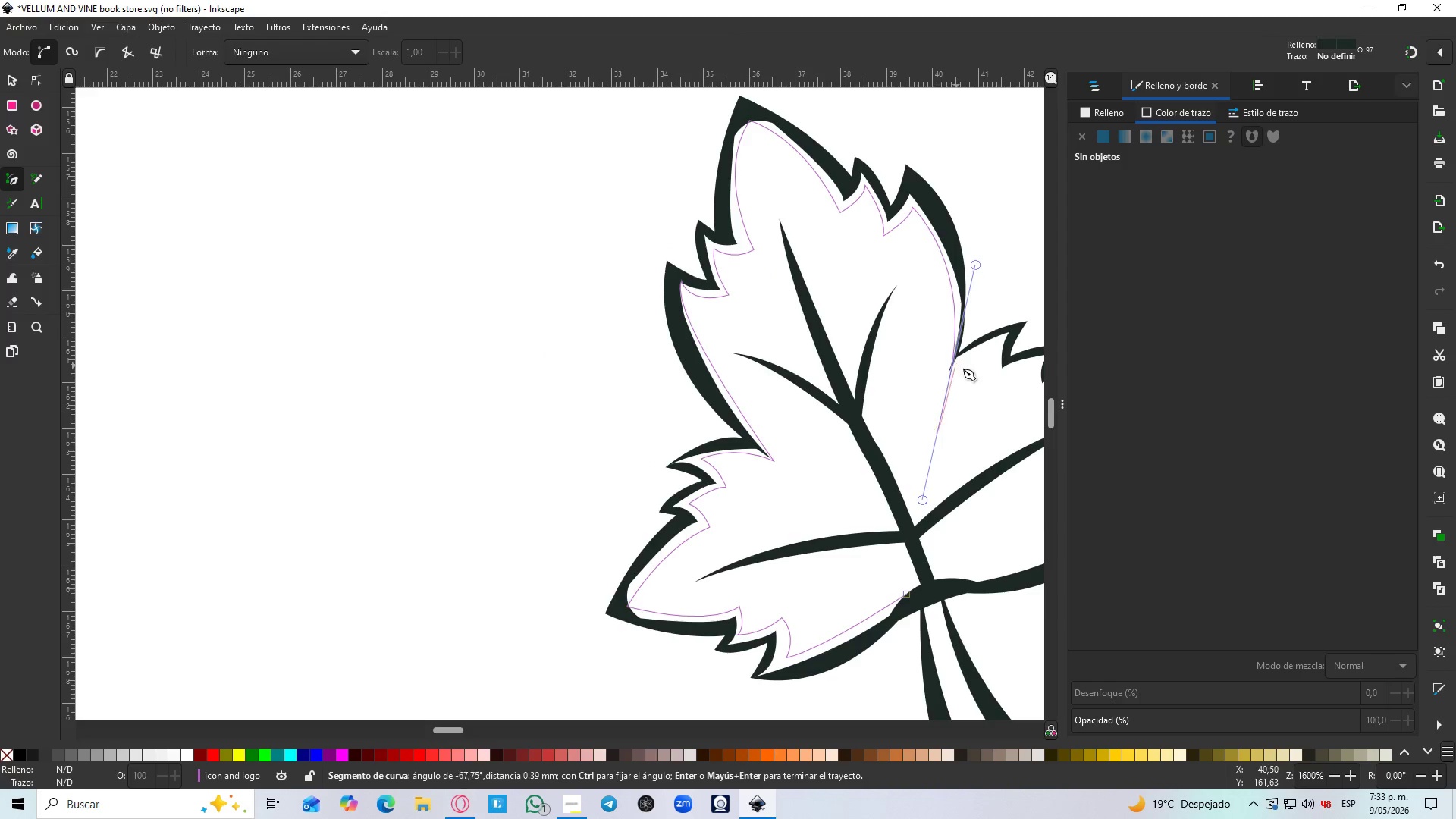 
left_click_drag(start_coordinate=[718, 397], to_coordinate=[767, 394])
 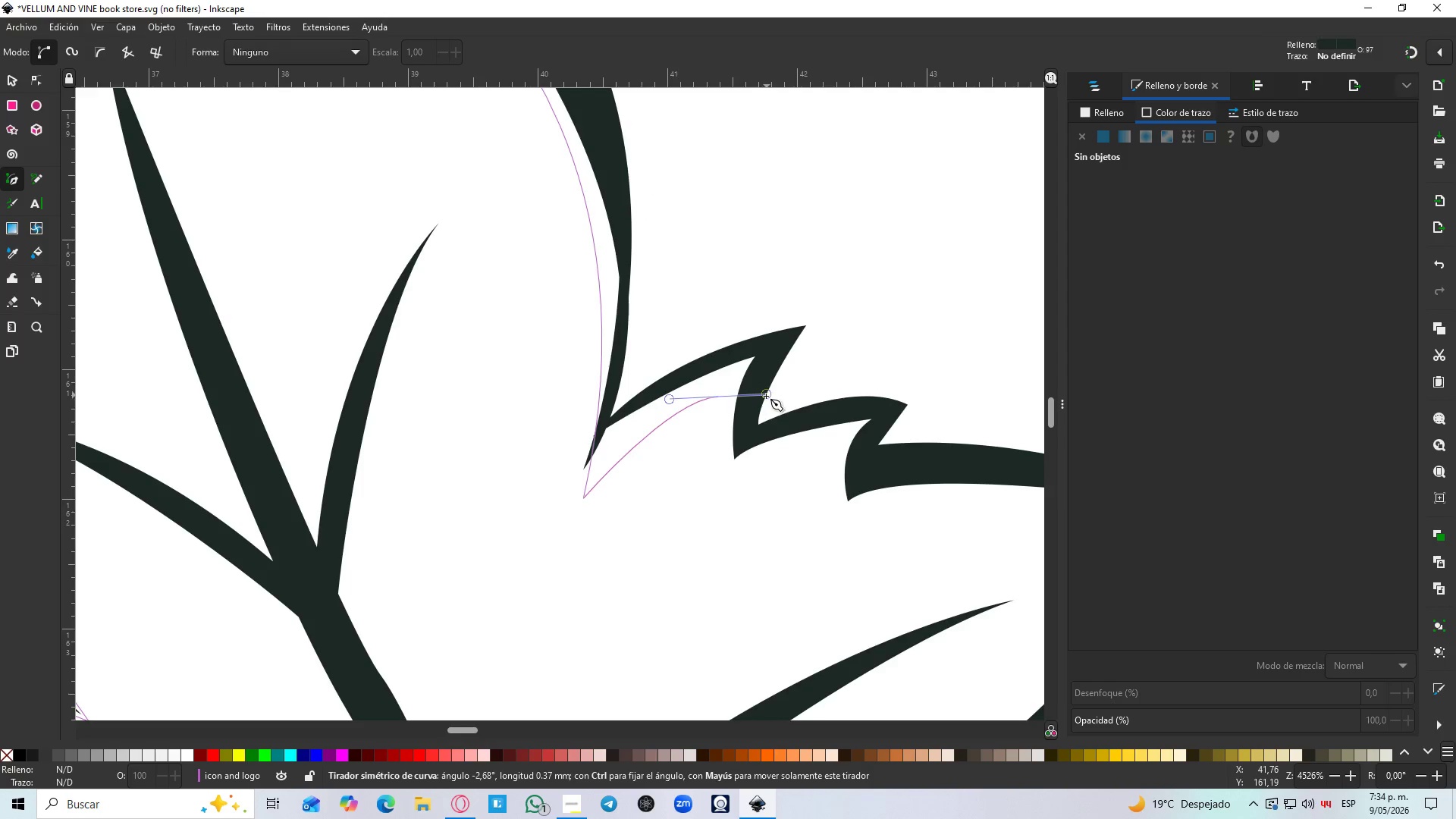 
scroll: coordinate [979, 362], scroll_direction: up, amount: 3.0
 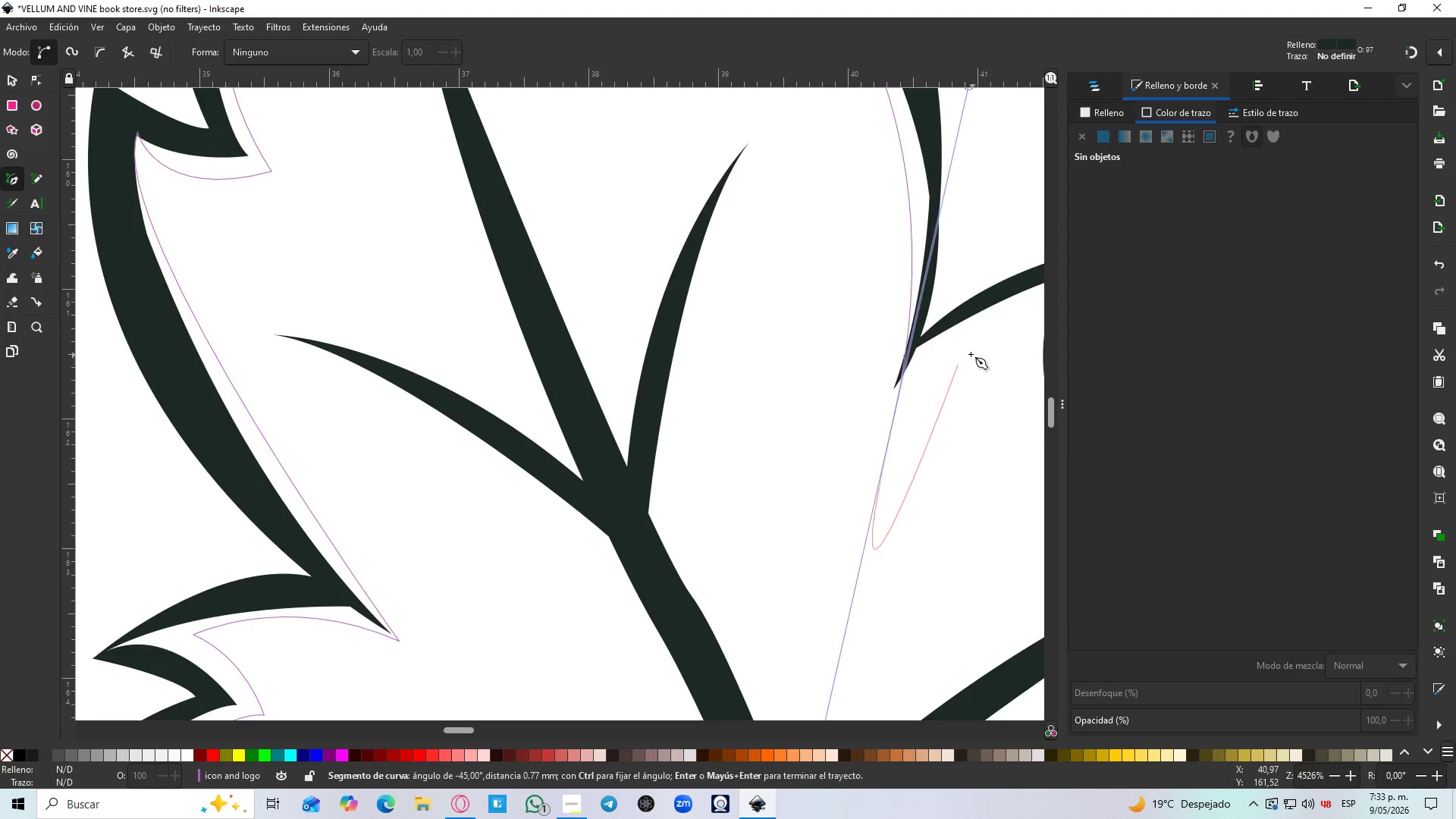 
key(Shift+L)
 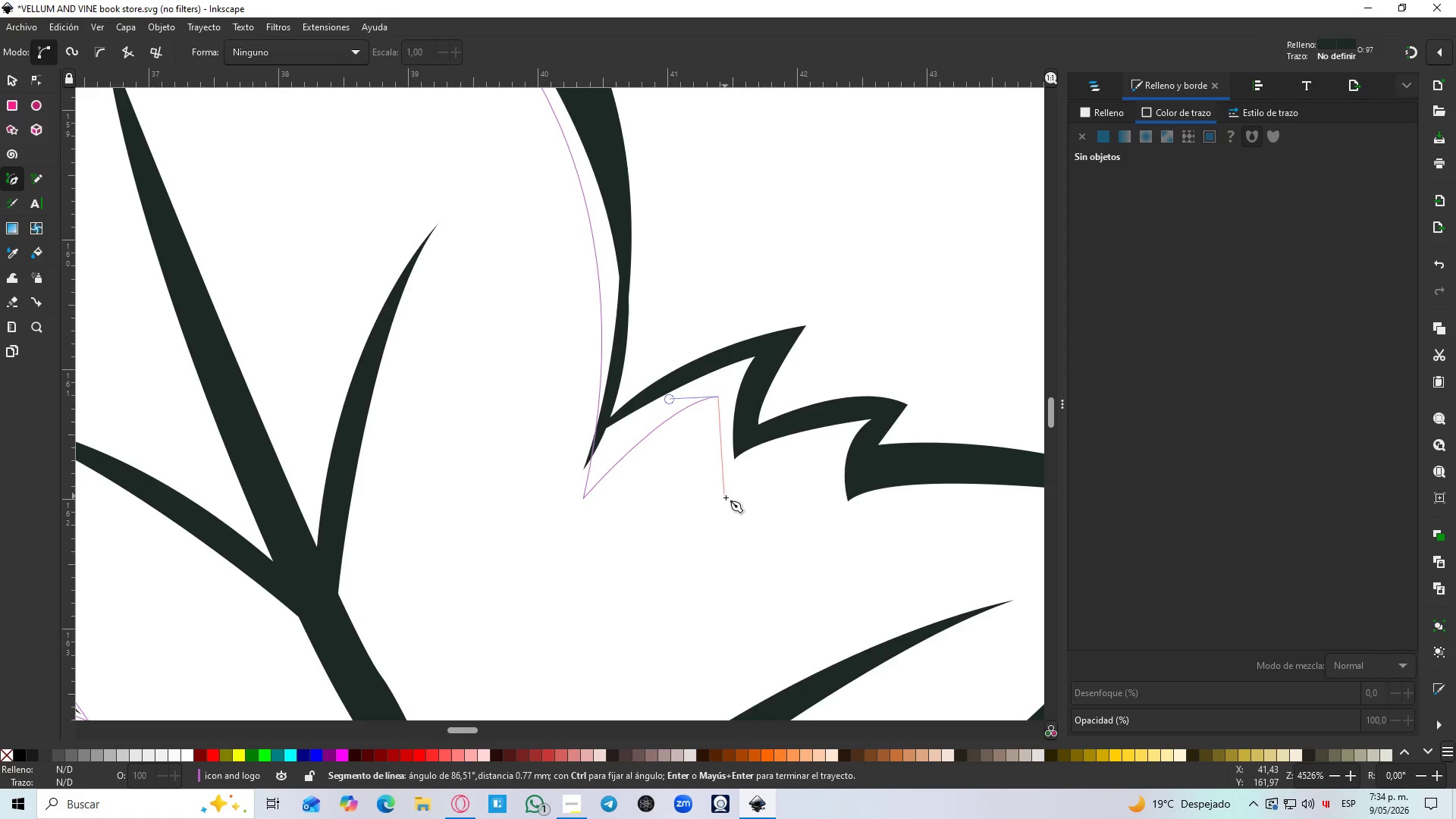 
left_click_drag(start_coordinate=[723, 505], to_coordinate=[764, 553])
 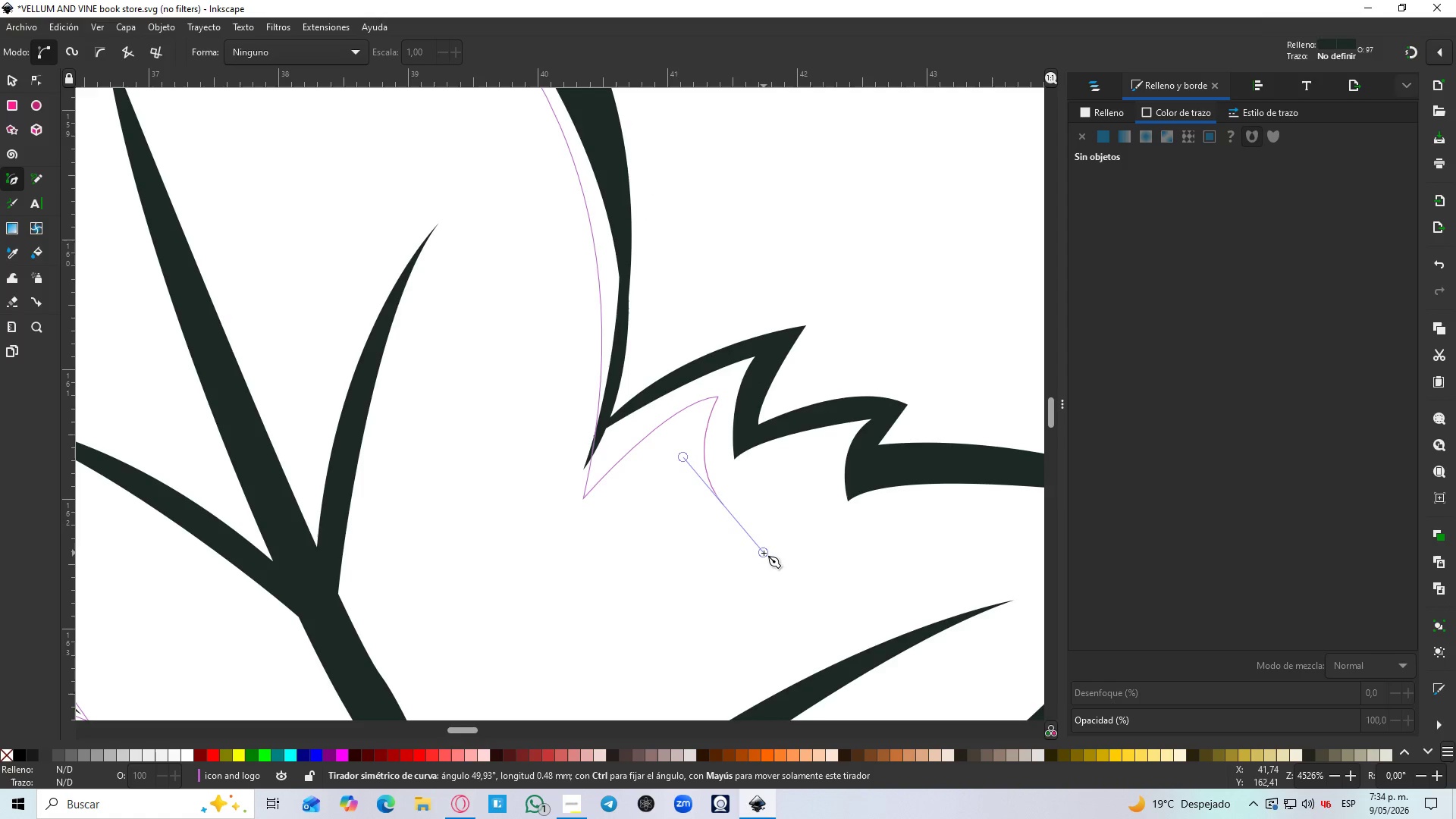 
key(Shift+L)
 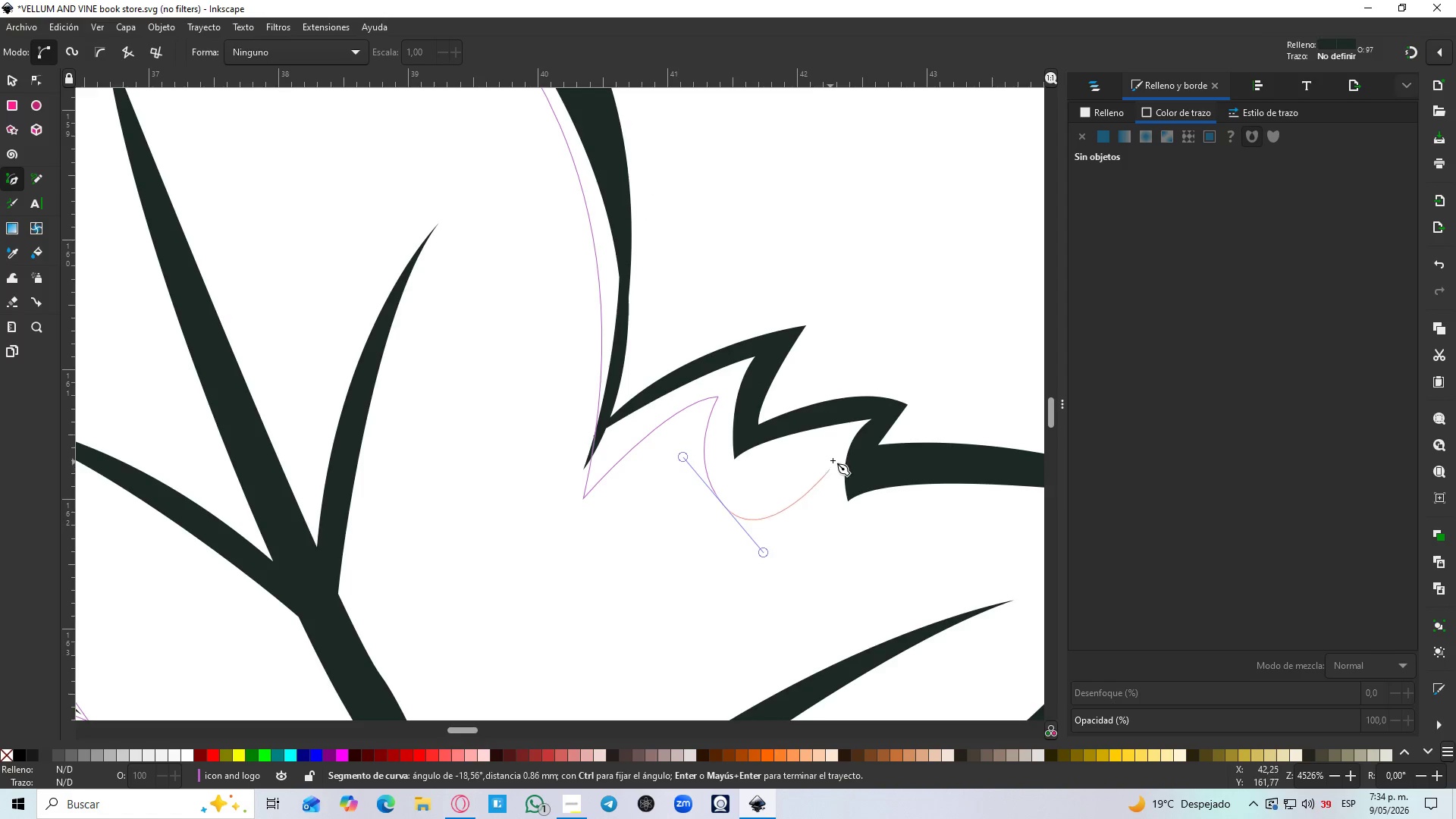 
key(Shift+L)
 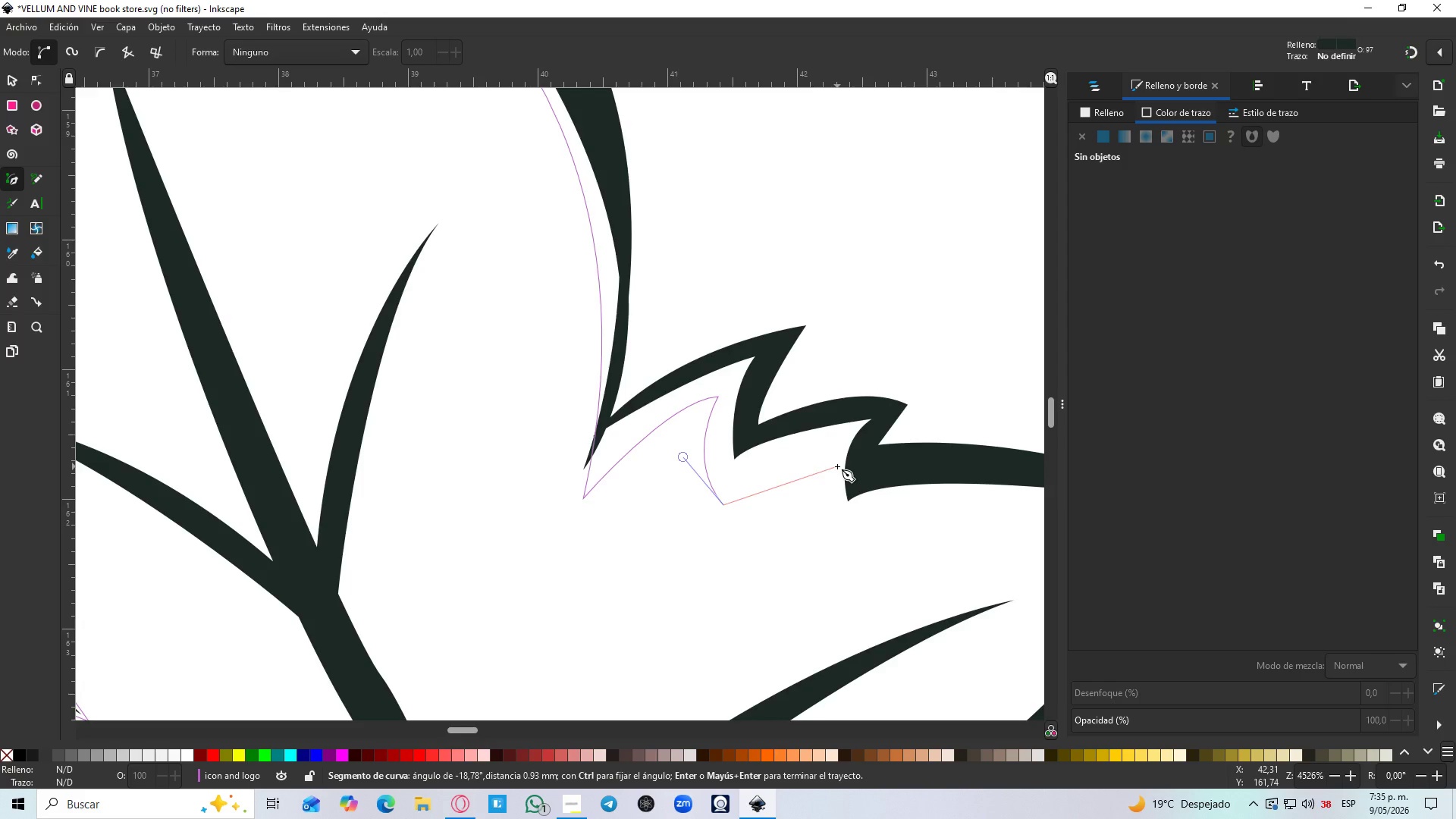 
wait(62.78)
 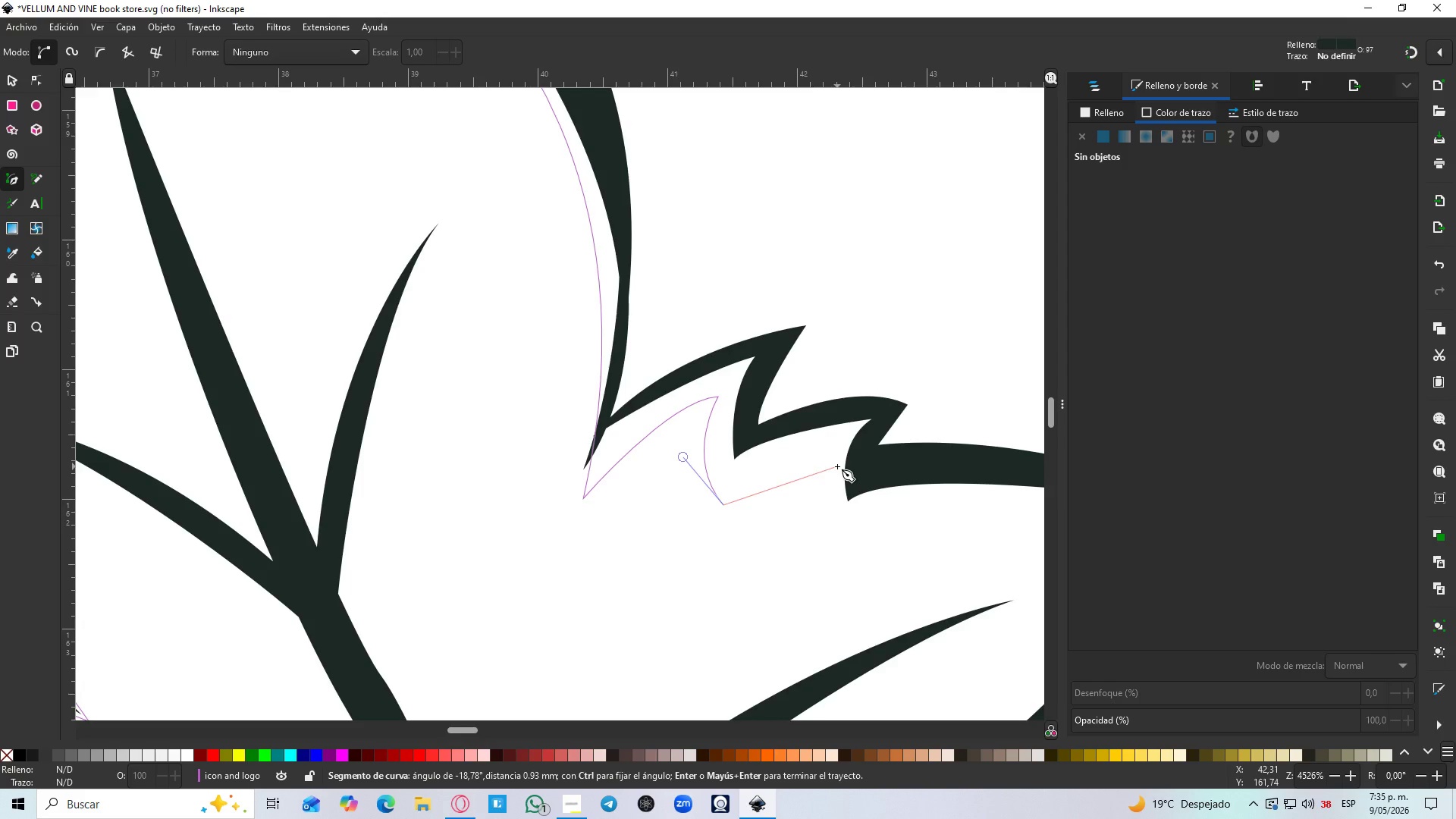 
left_click_drag(start_coordinate=[833, 445], to_coordinate=[895, 431])
 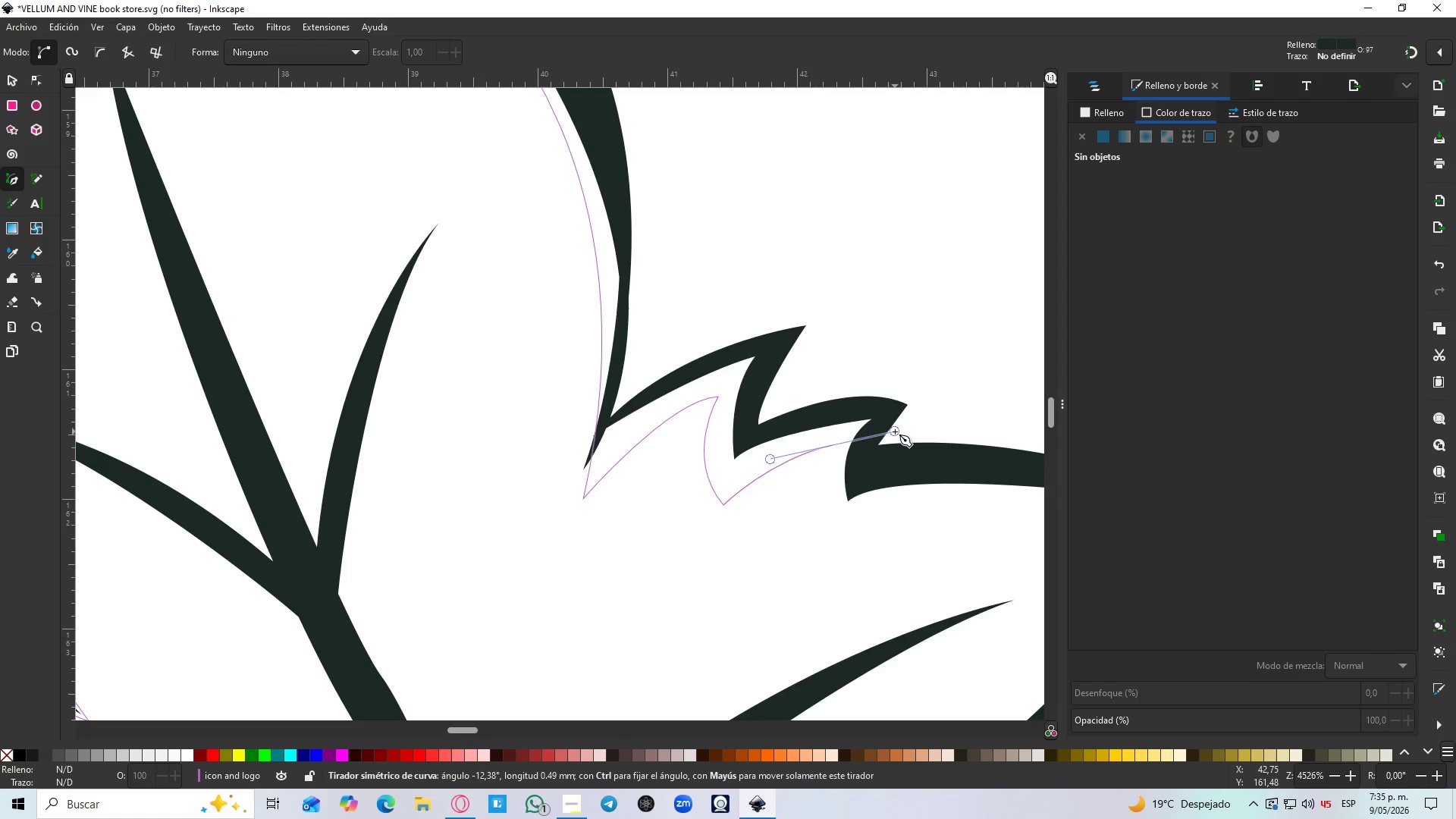 
type(LL)
 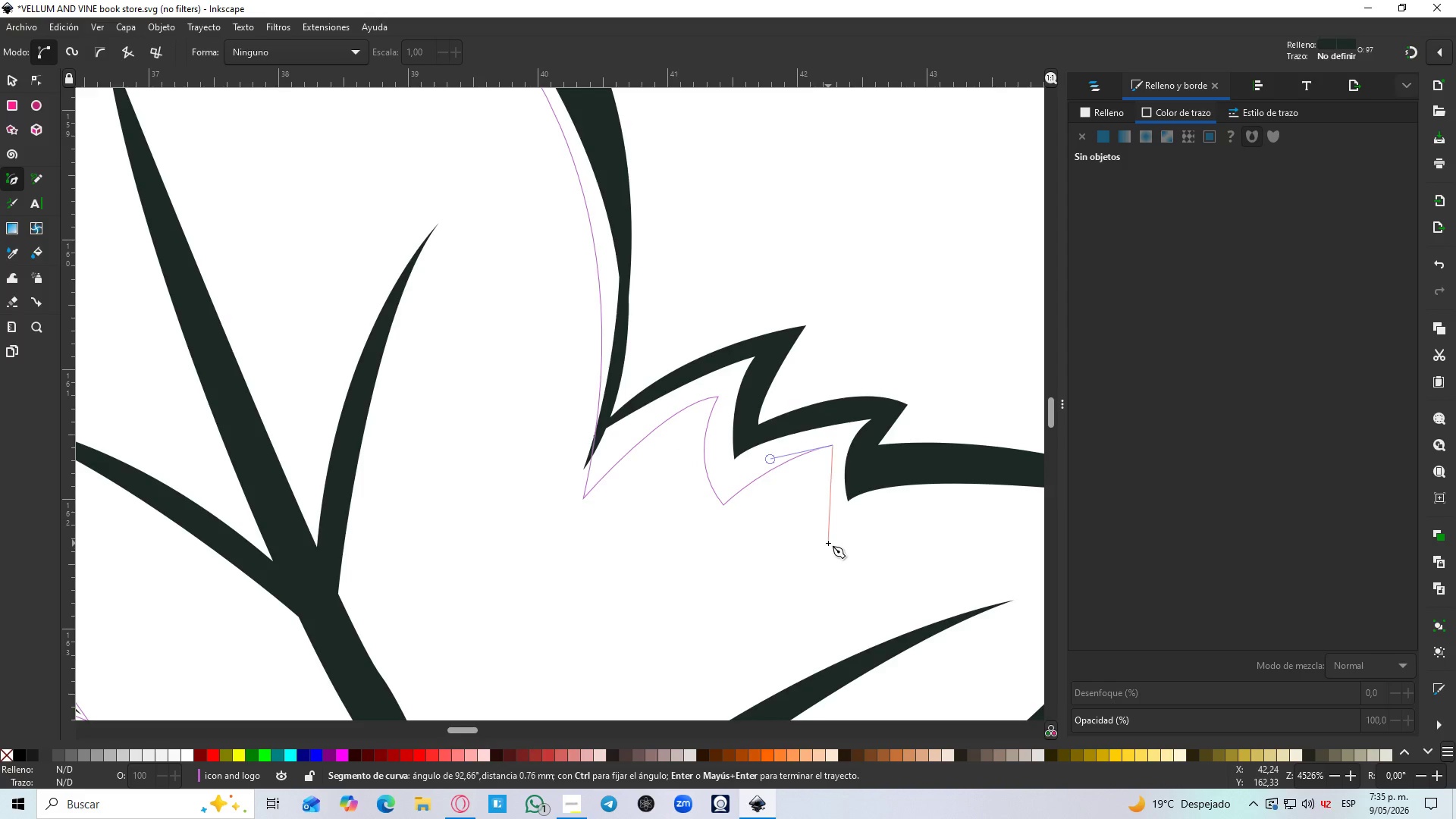 
left_click_drag(start_coordinate=[841, 547], to_coordinate=[881, 619])
 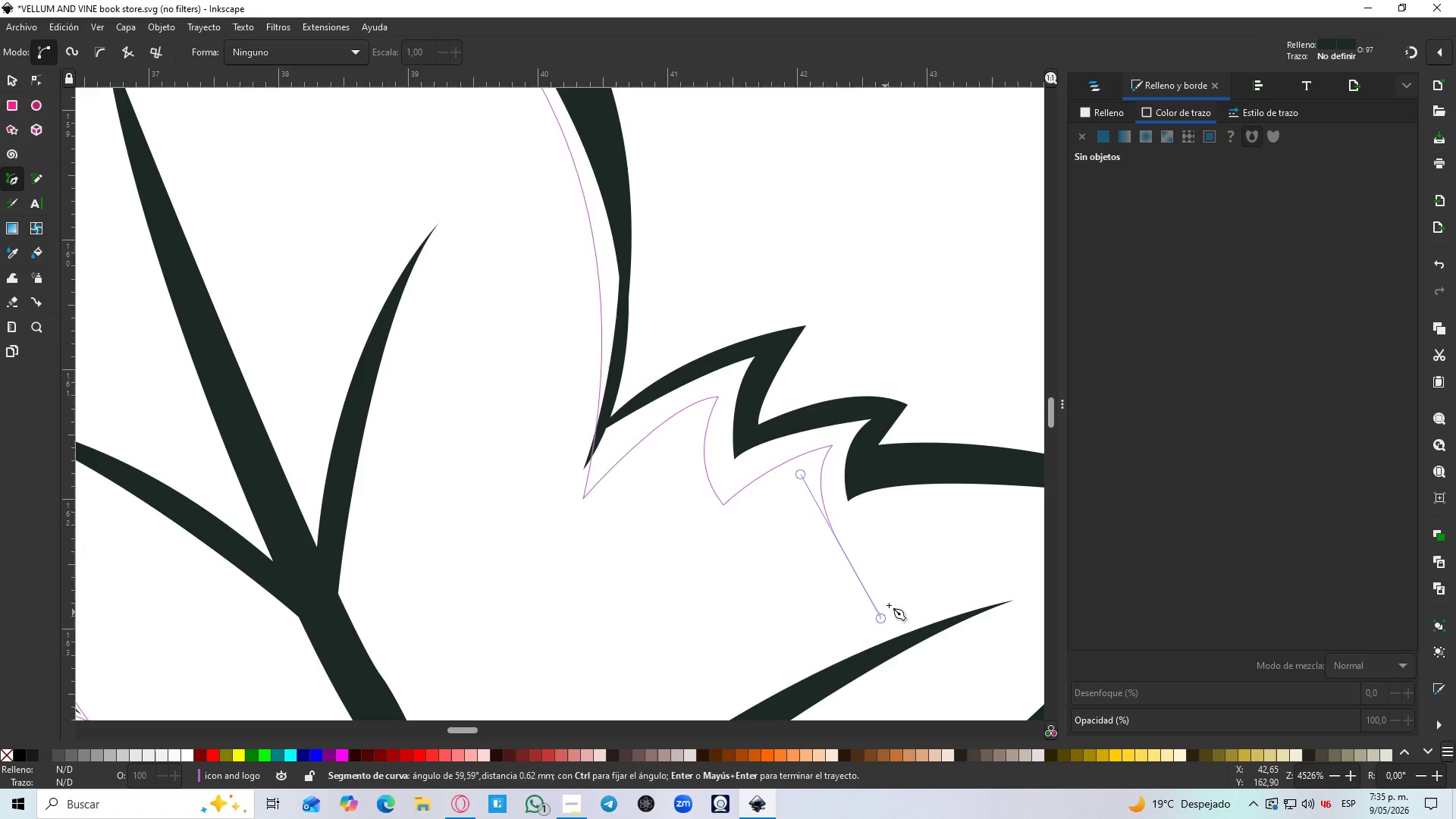 
hold_key(key=Space, duration=0.98)
 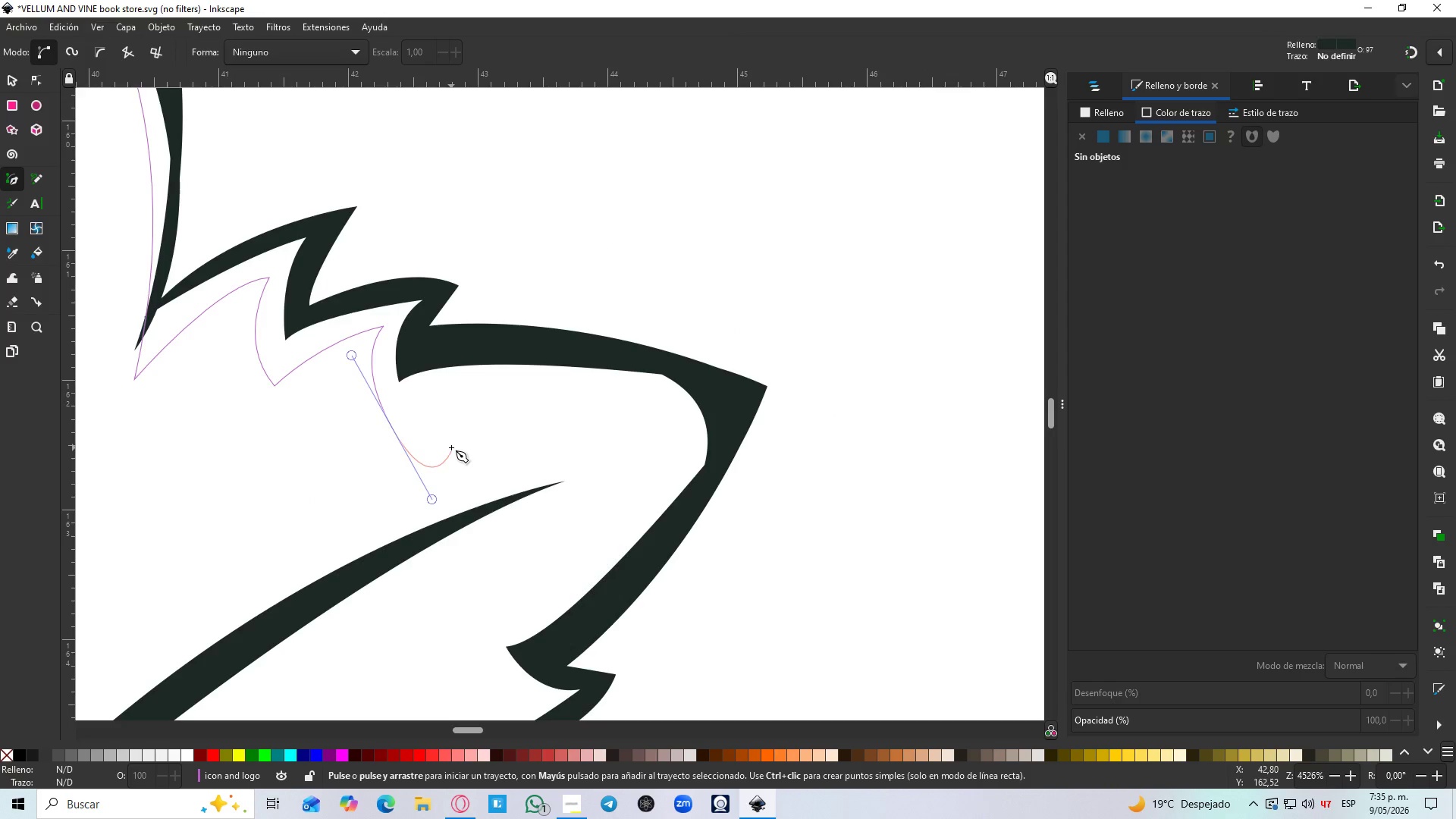 
key(Shift+L)
 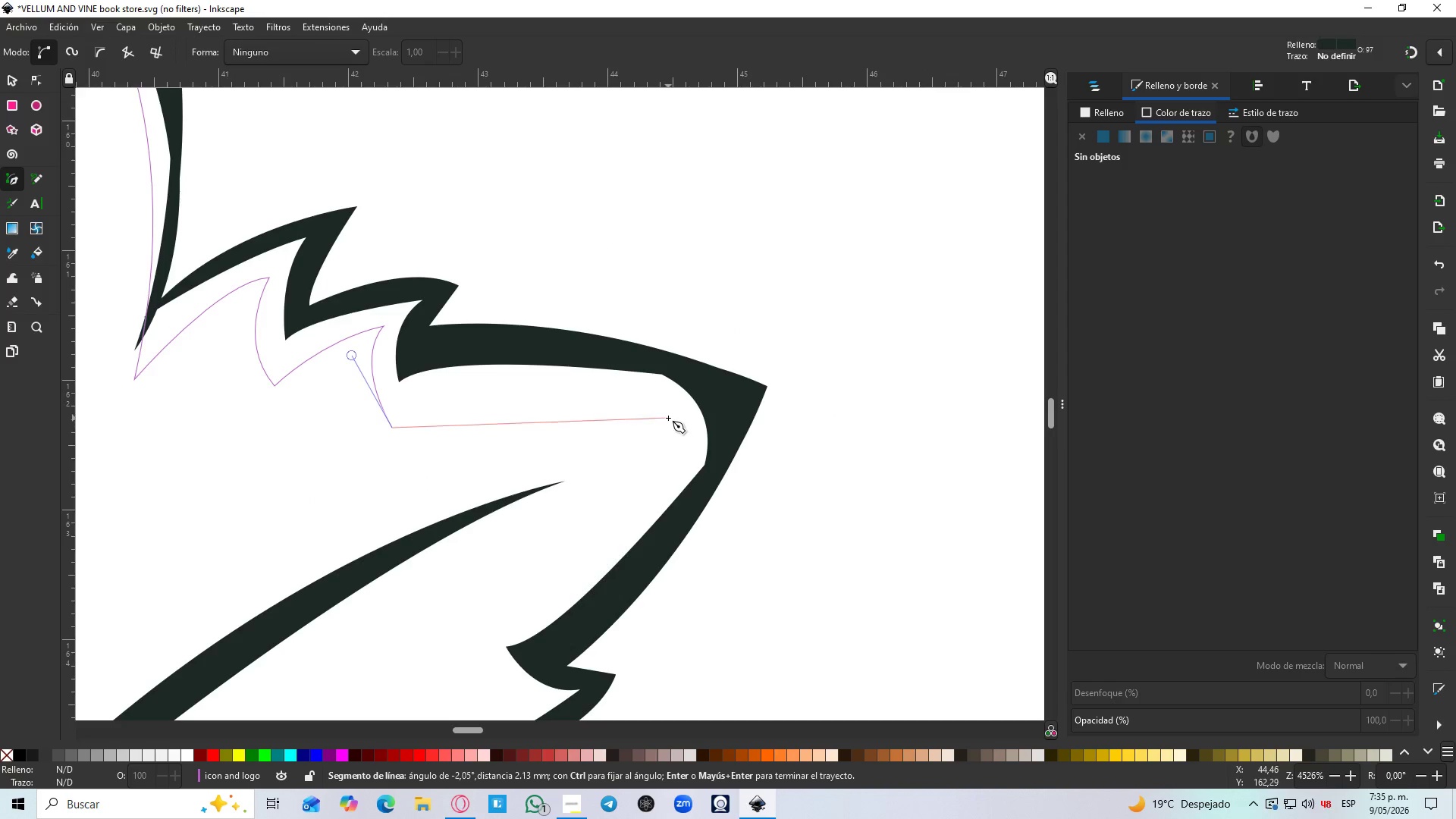 
left_click_drag(start_coordinate=[676, 419], to_coordinate=[816, 476])
 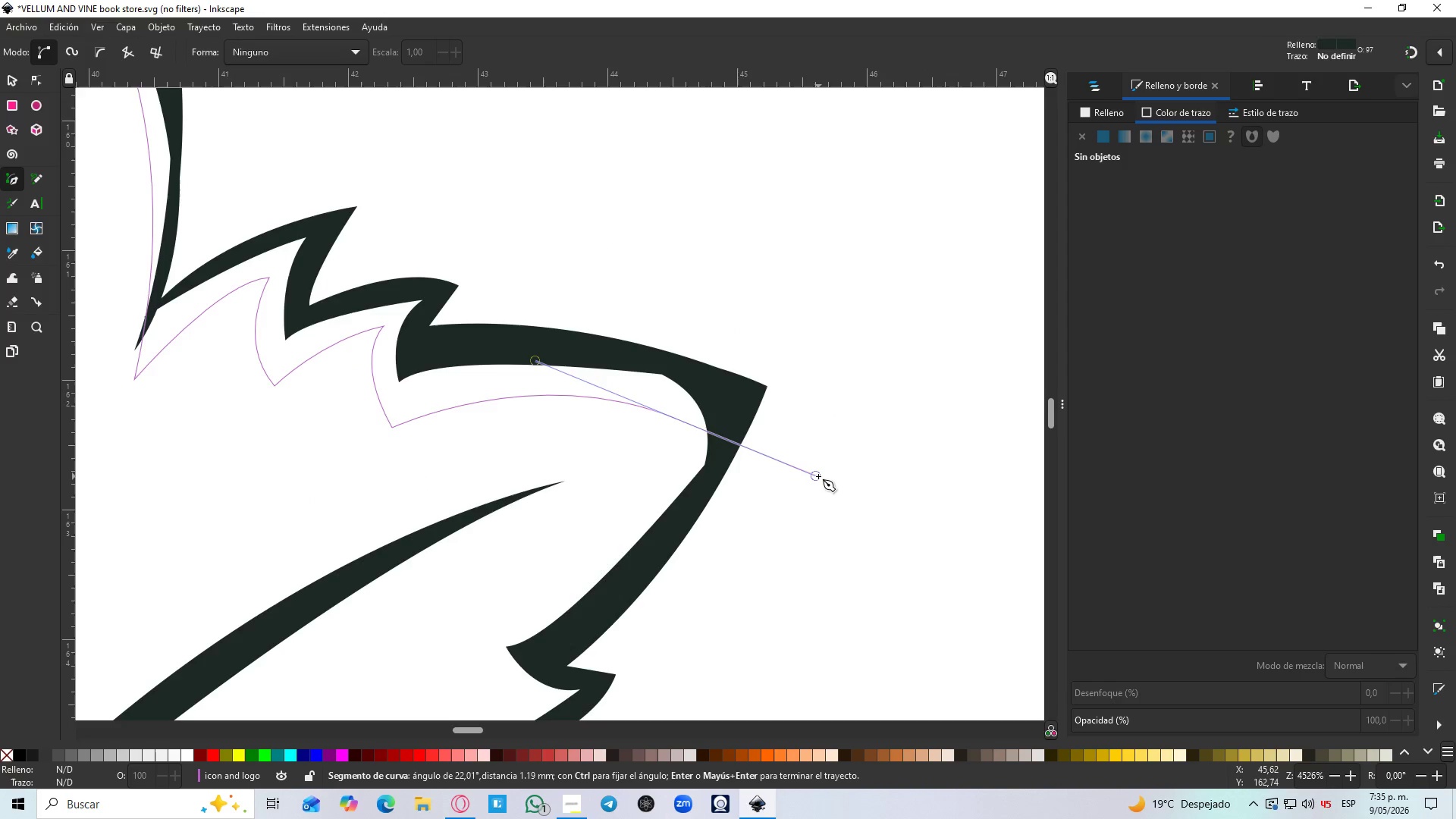 
key(Shift+L)
 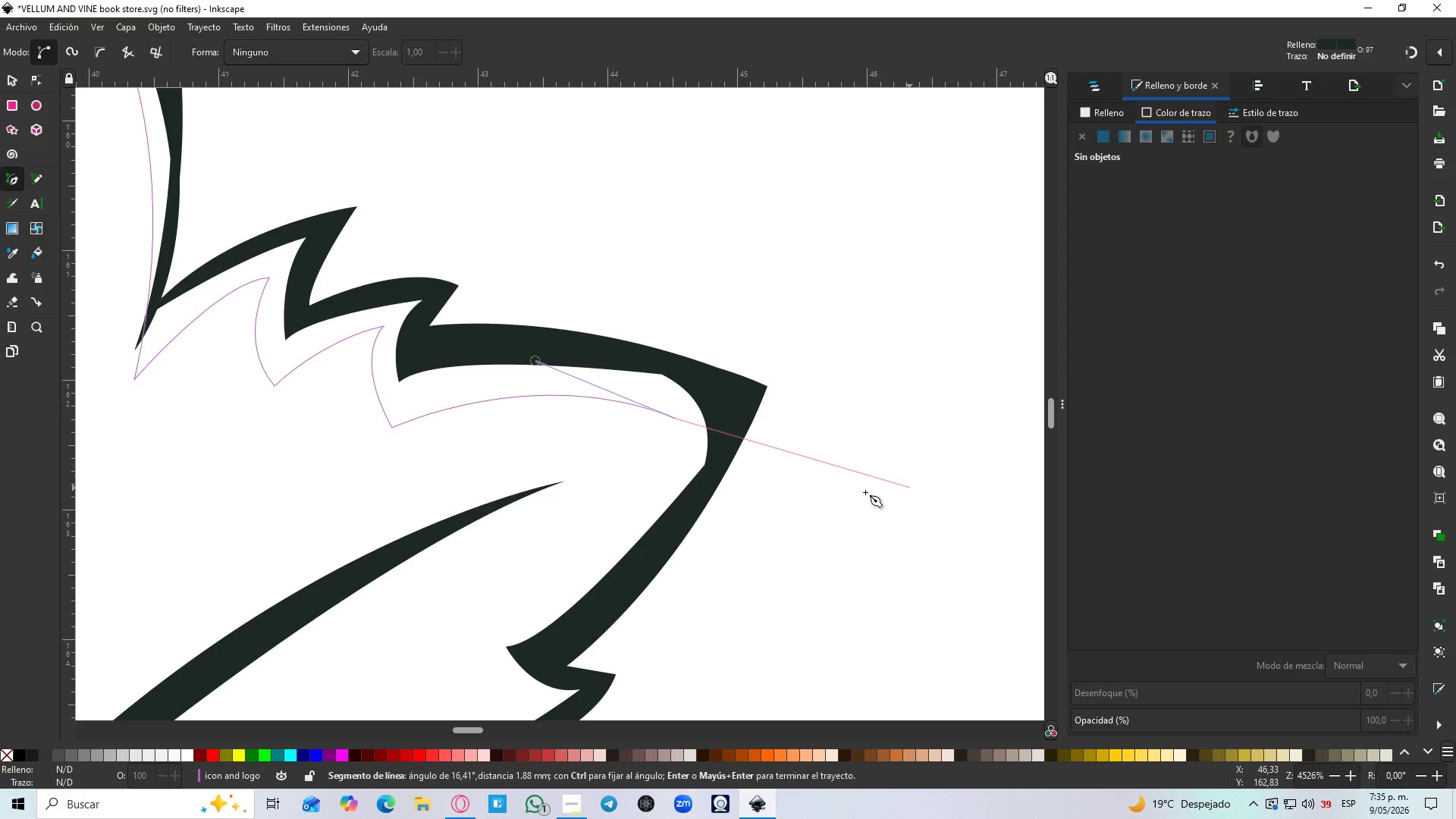 
left_click_drag(start_coordinate=[479, 471], to_coordinate=[259, 657])
 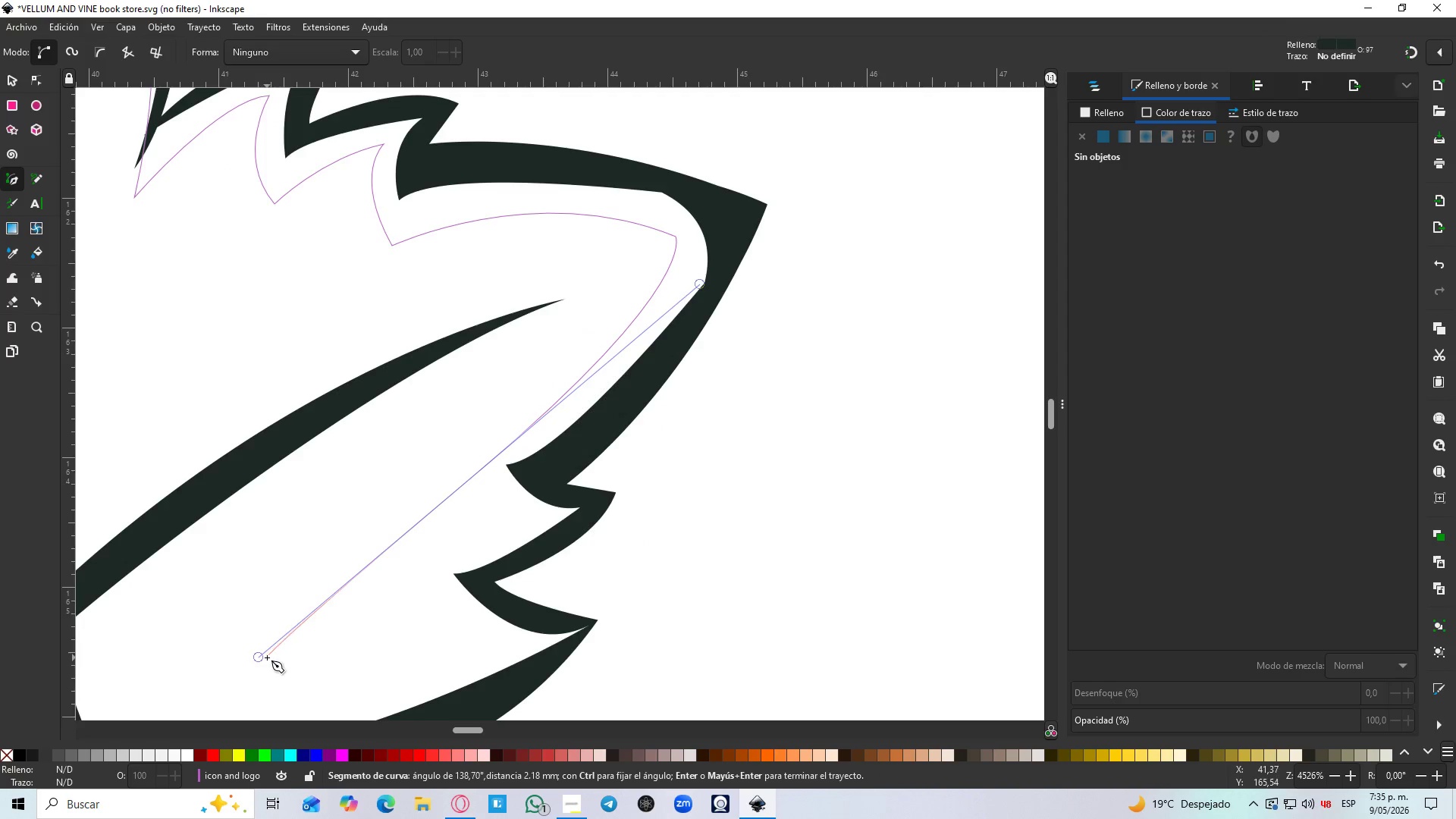 
scroll: coordinate [662, 545], scroll_direction: down, amount: 3.0
 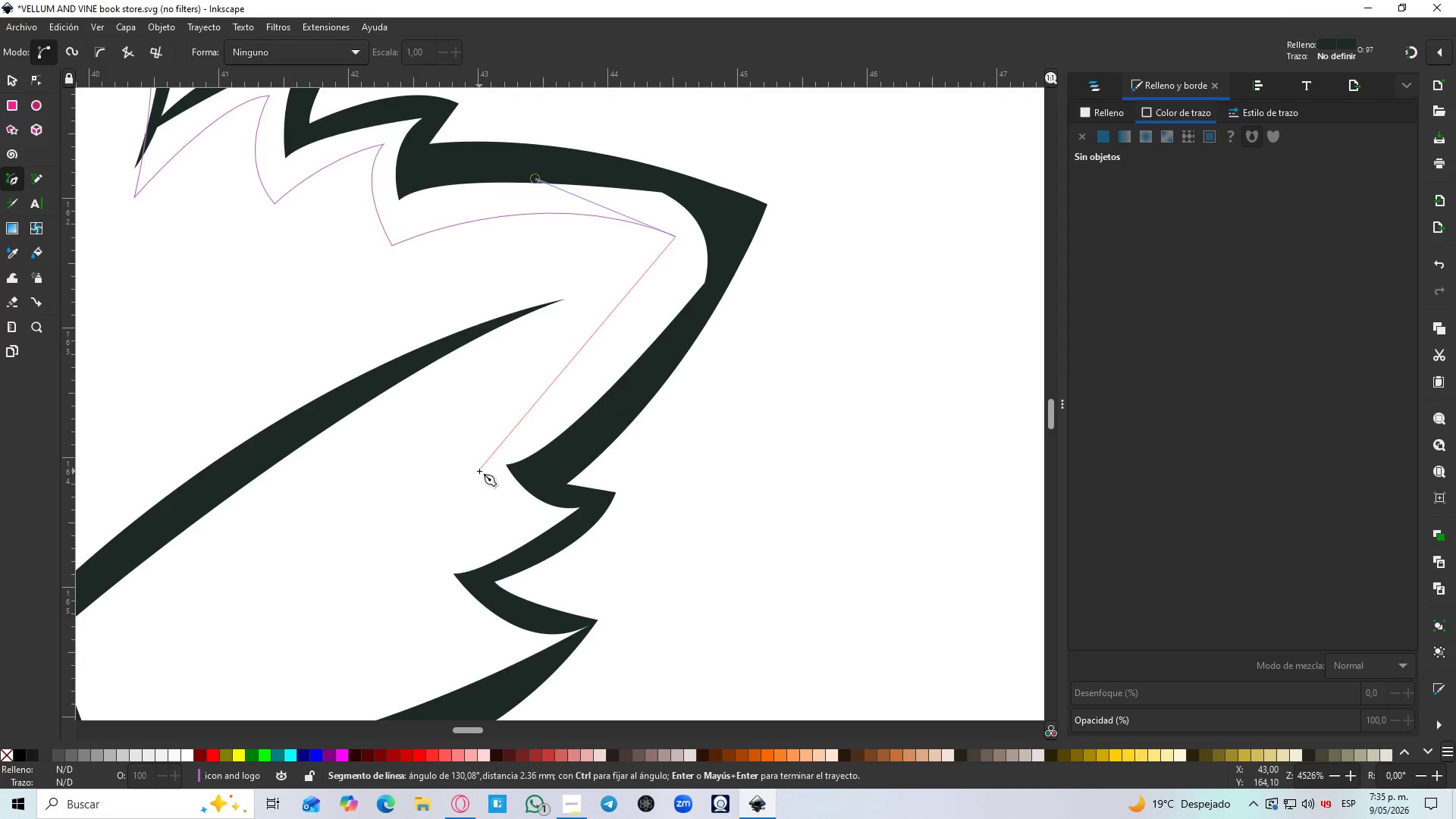 
key(Shift+L)
 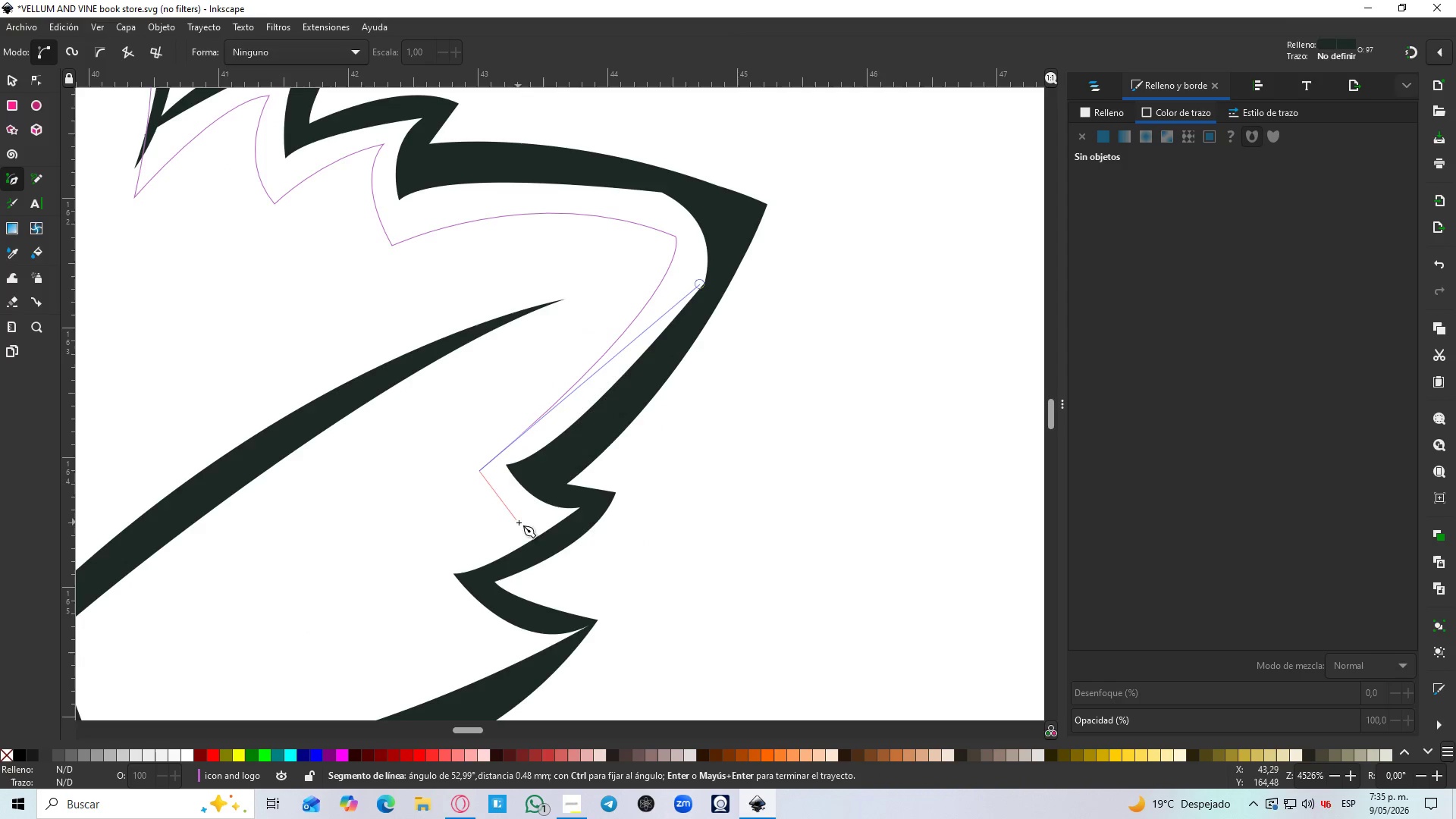 
left_click_drag(start_coordinate=[534, 516], to_coordinate=[562, 519])
 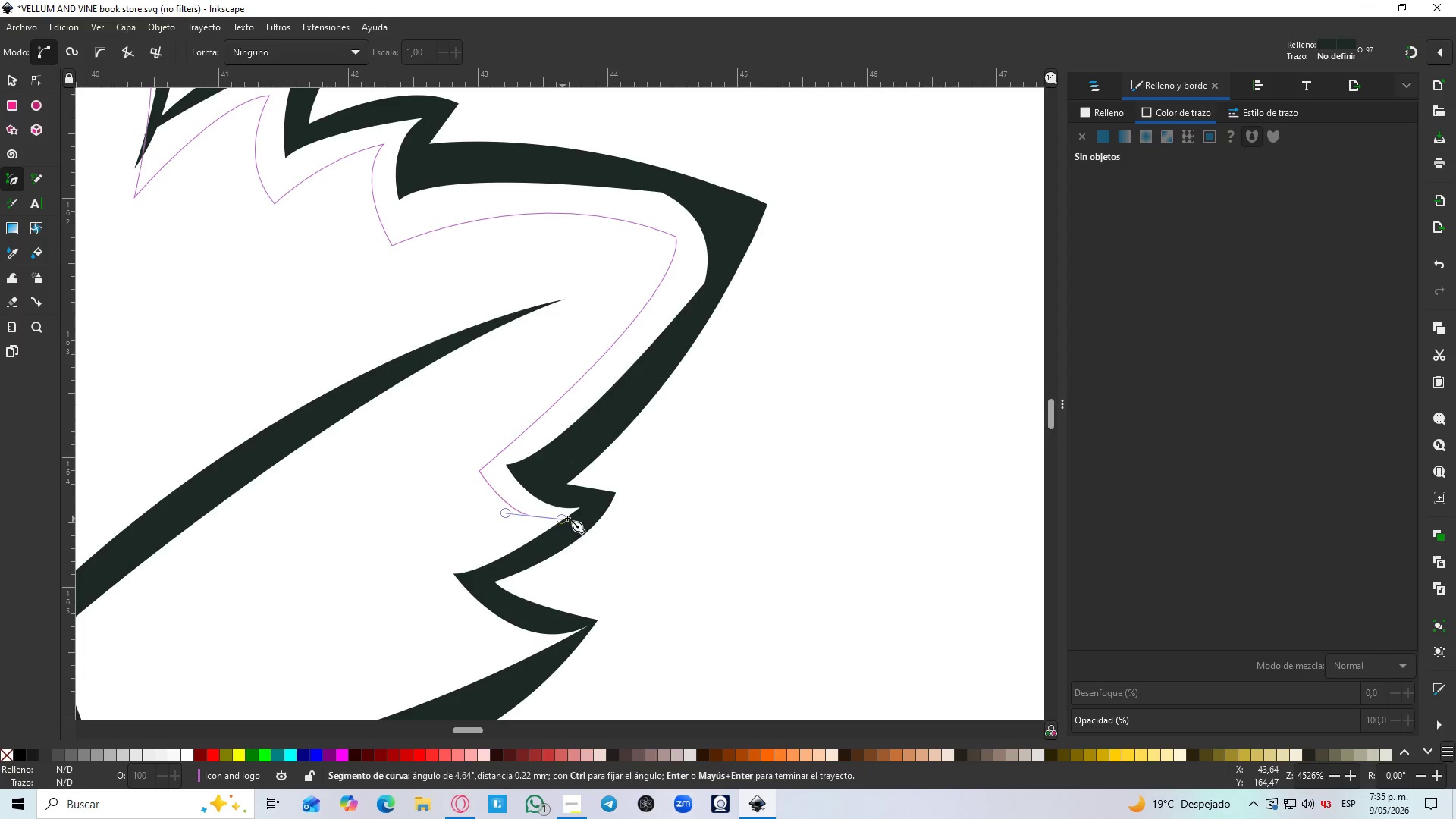 
key(Shift+L)
 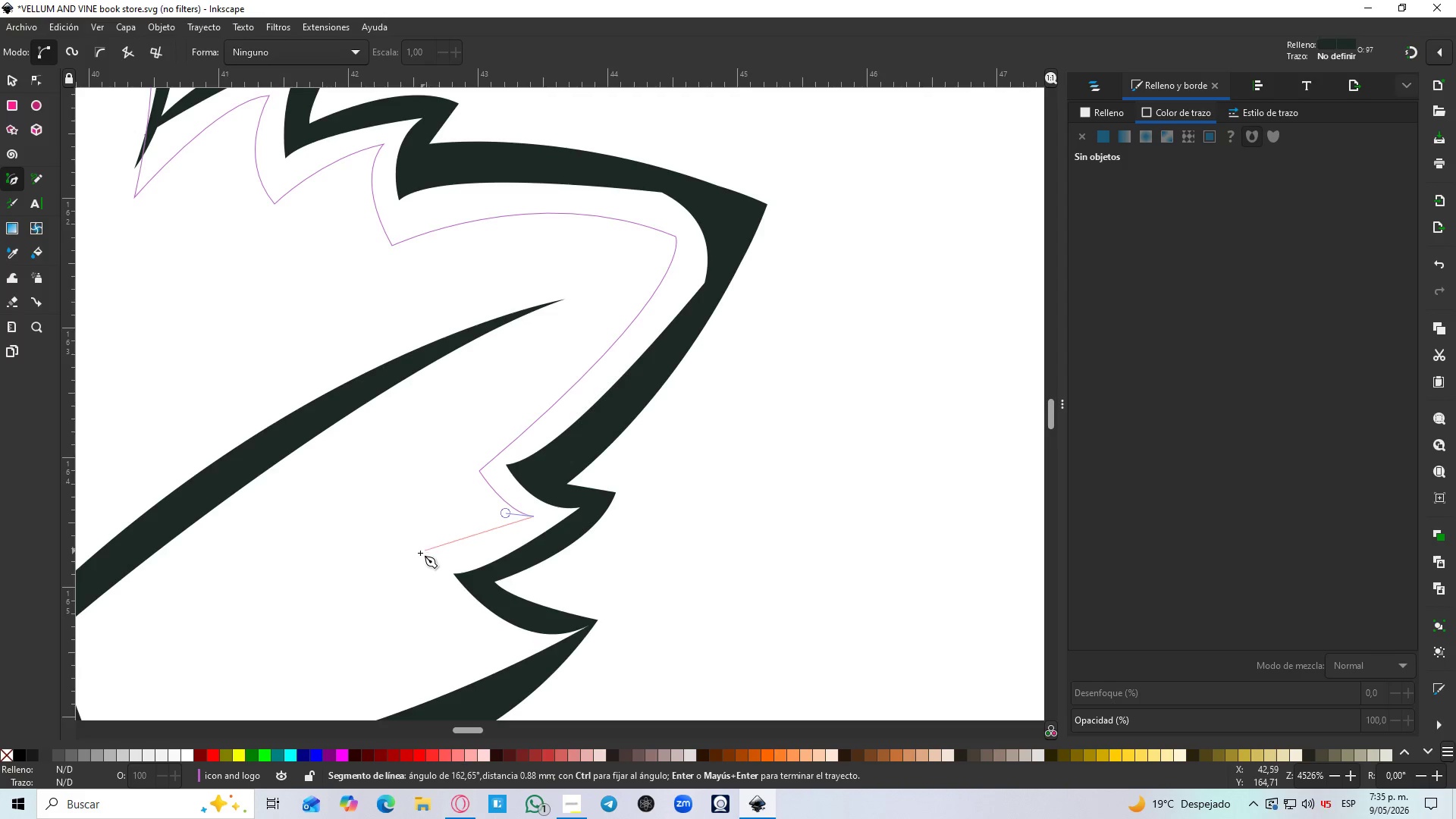 
left_click_drag(start_coordinate=[416, 566], to_coordinate=[367, 578])
 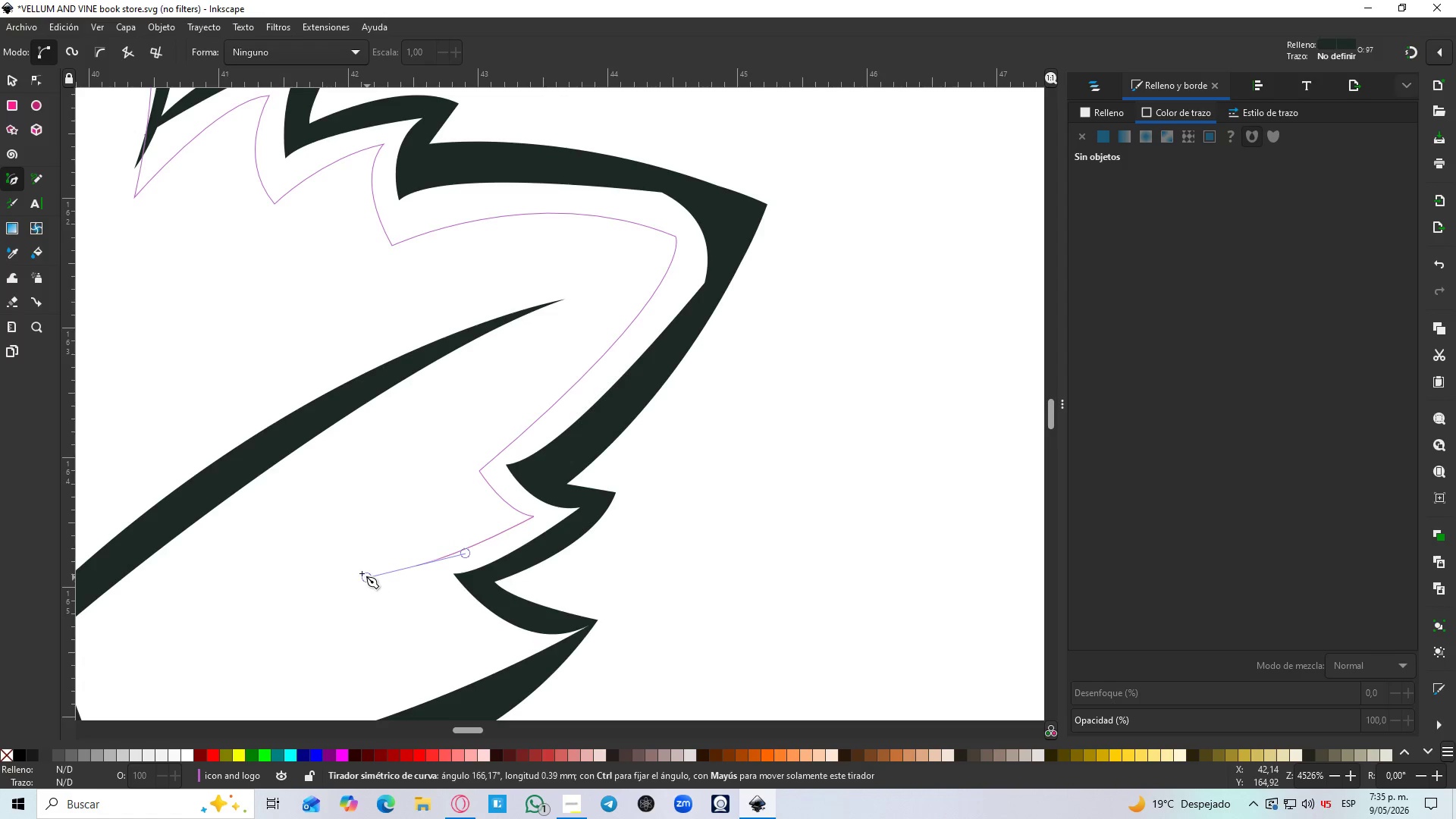 
key(Shift+L)
 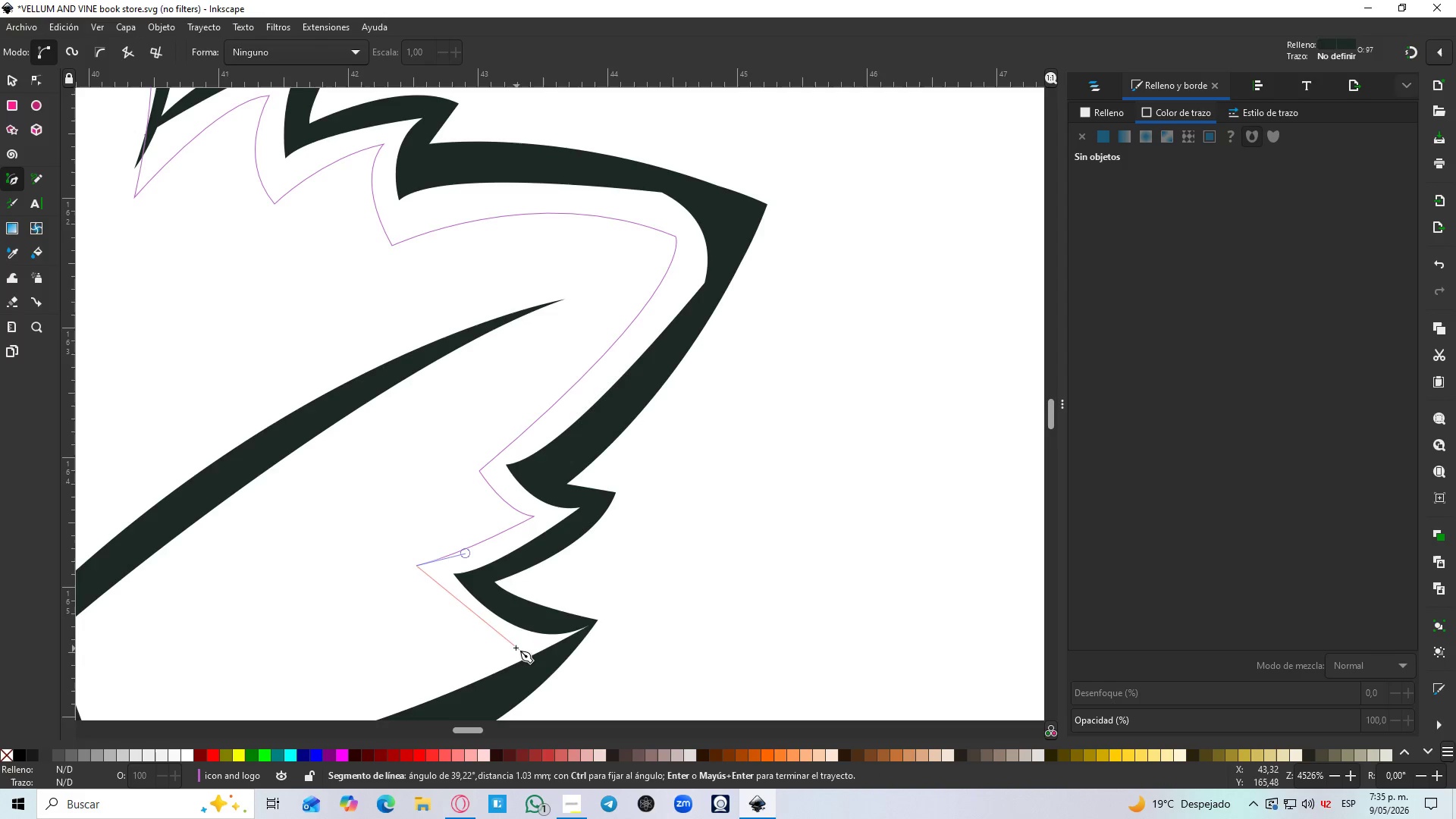 
left_click_drag(start_coordinate=[511, 643], to_coordinate=[553, 646])
 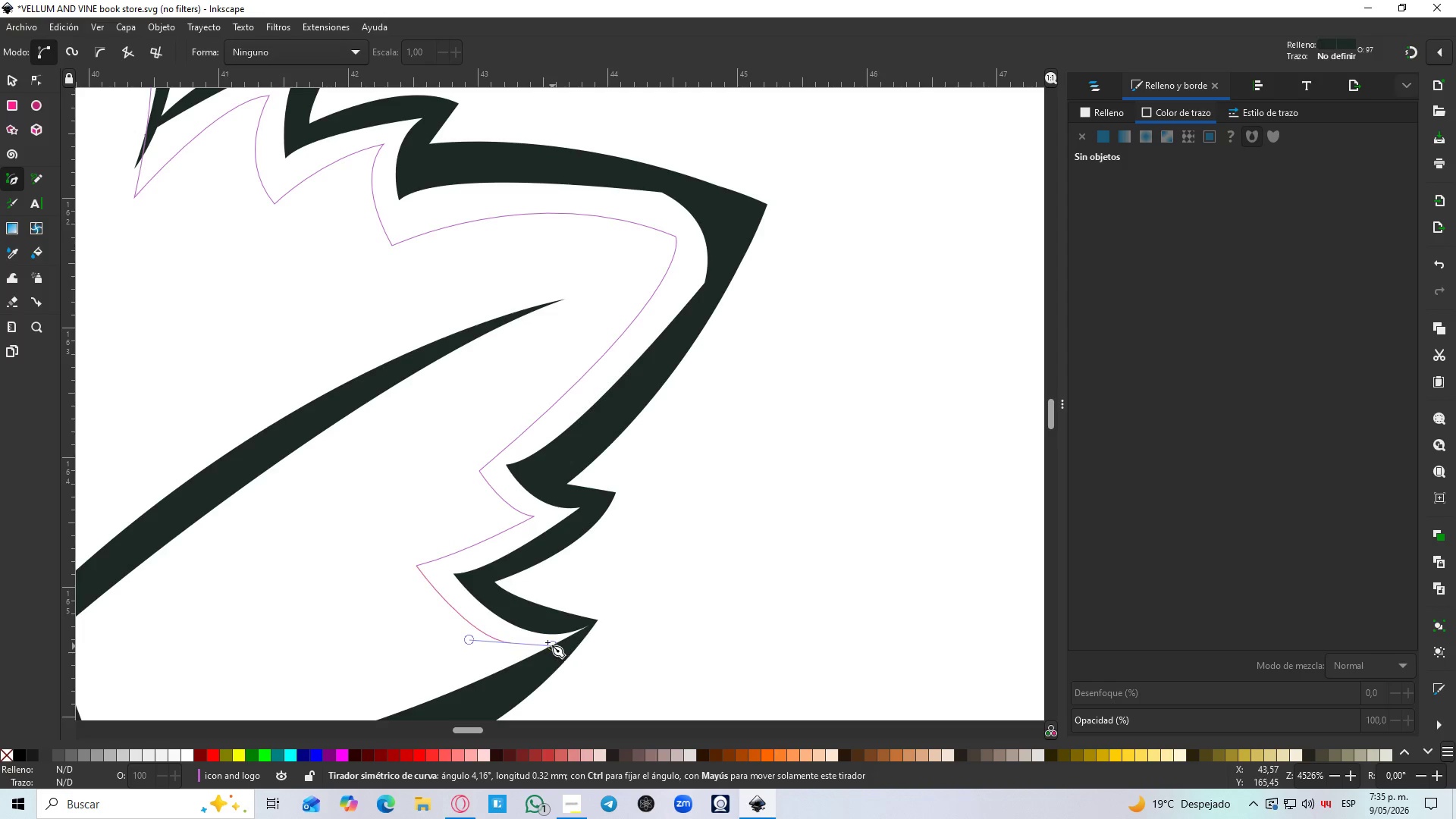 
hold_key(key=Space, duration=1.16)
 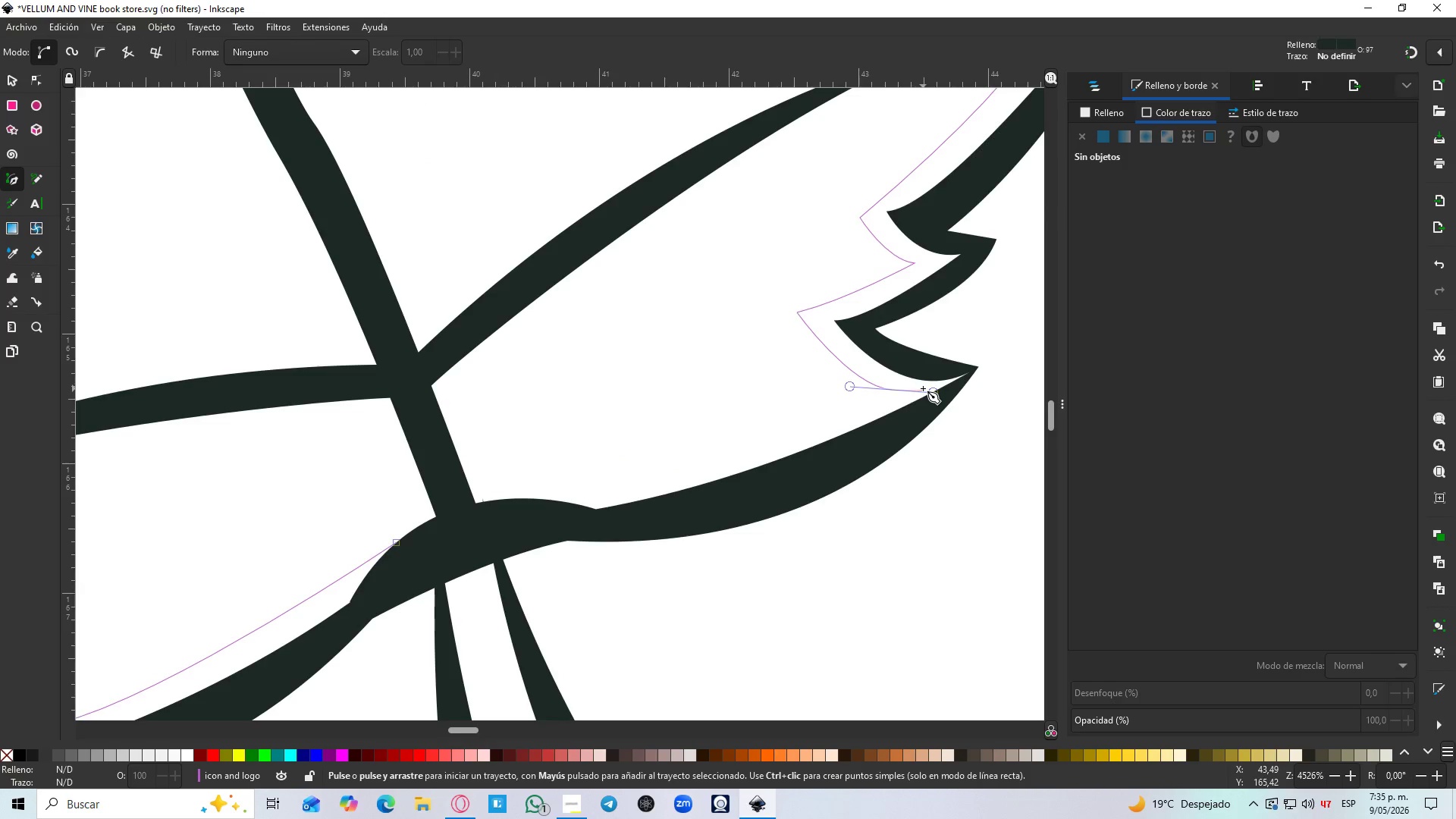 
key(Shift+L)
 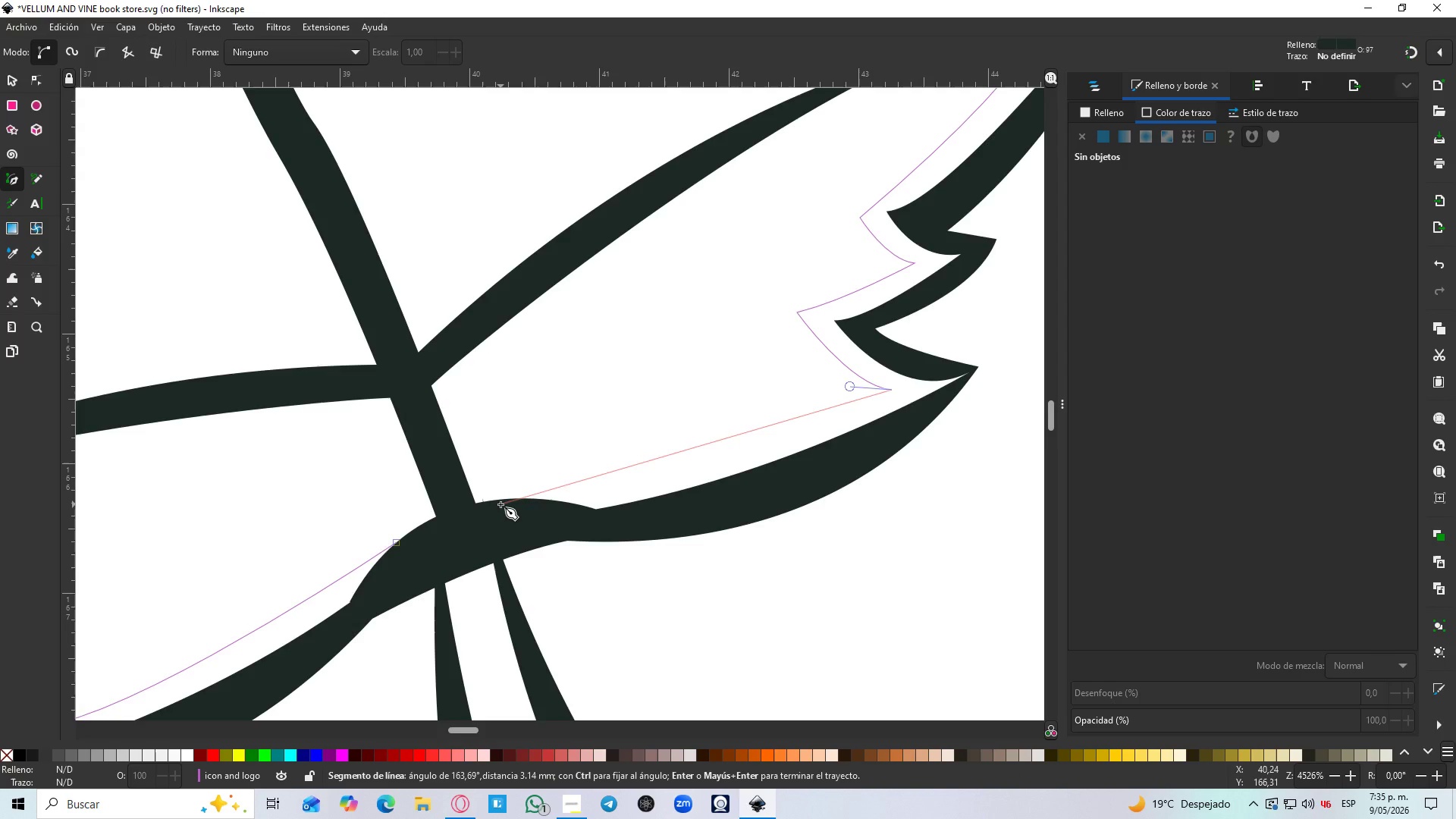 
left_click_drag(start_coordinate=[500, 504], to_coordinate=[359, 502])
 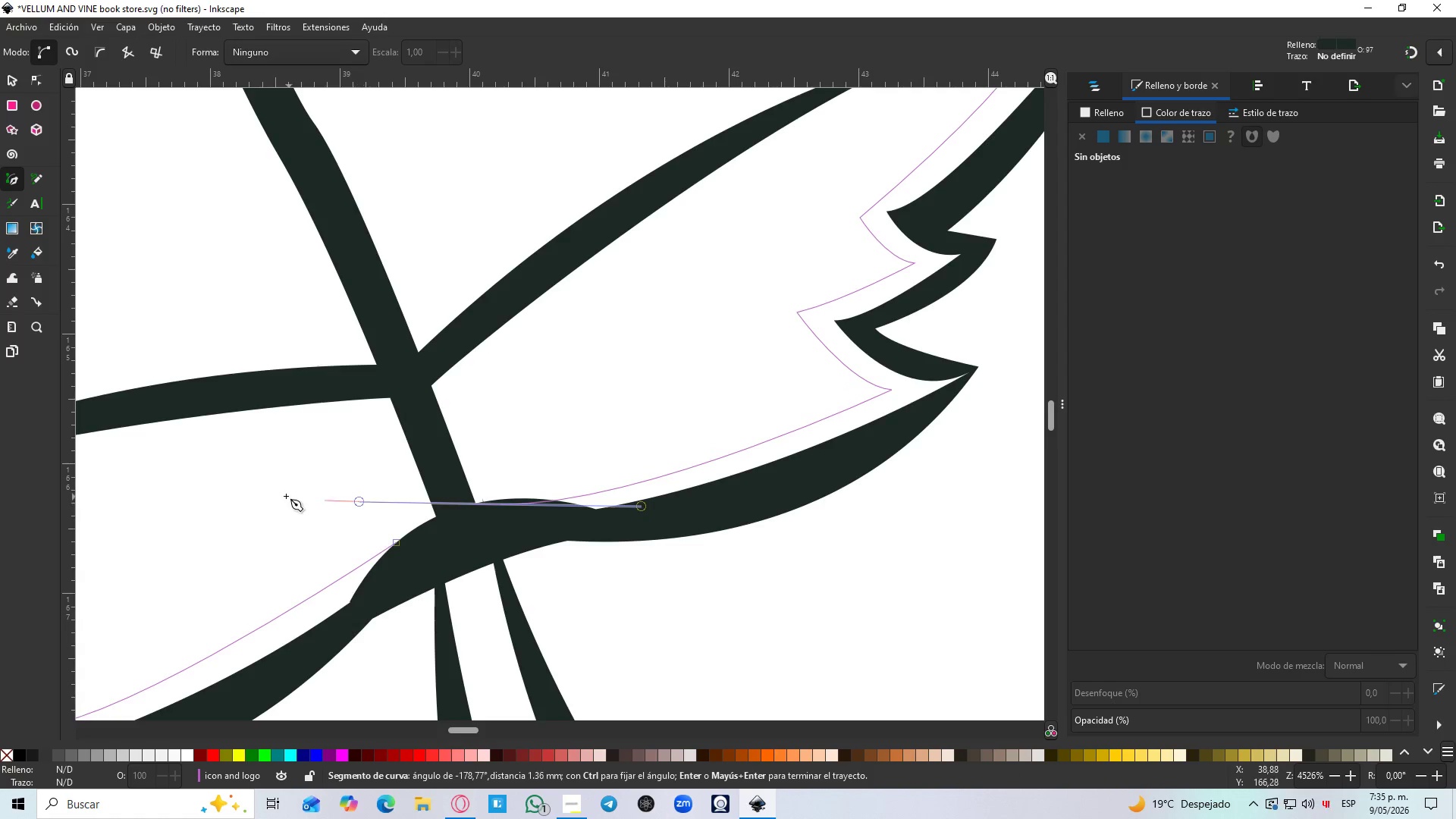 
key(Shift+L)
 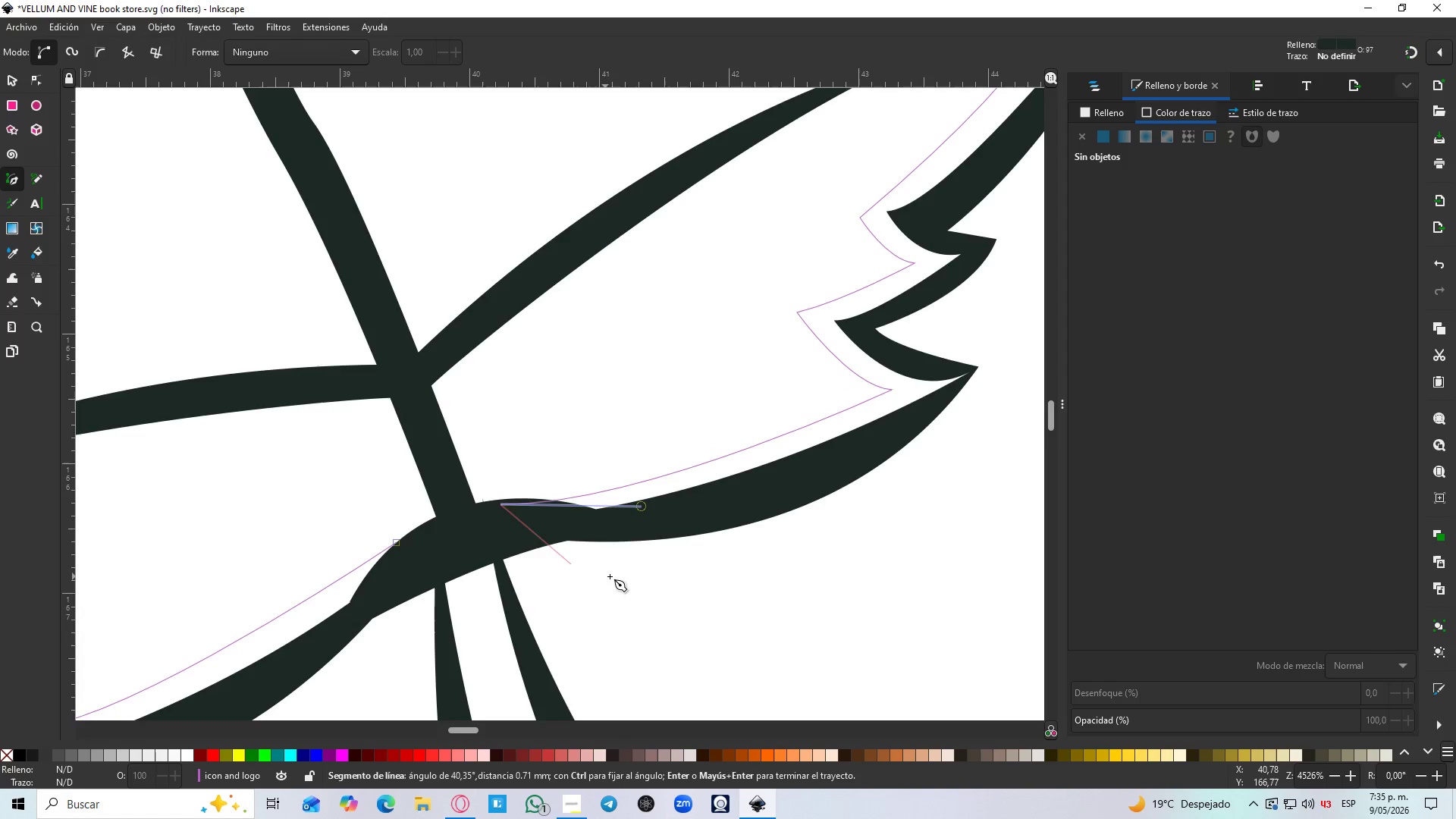 
left_click([631, 528])
 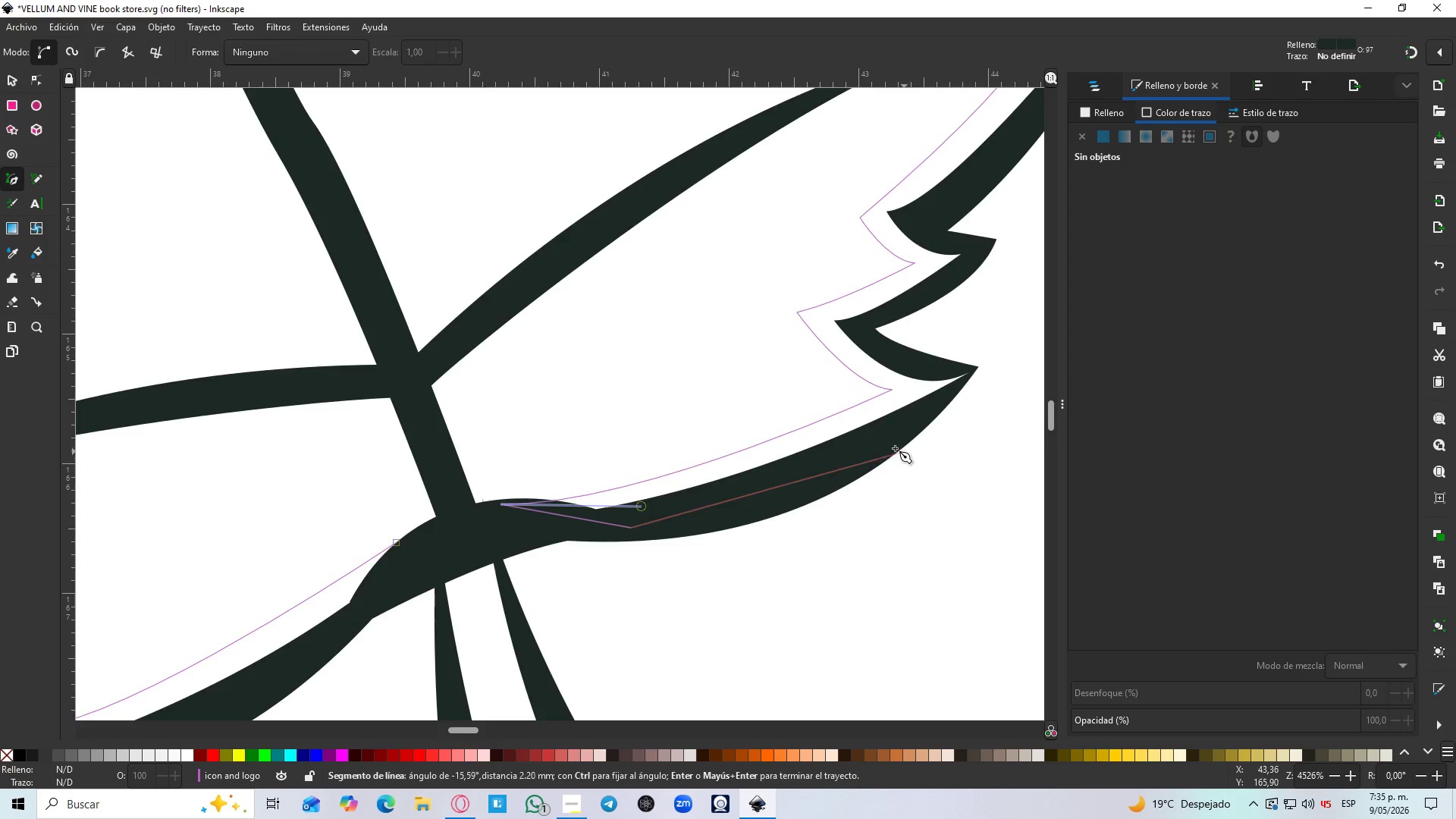 
left_click([890, 442])
 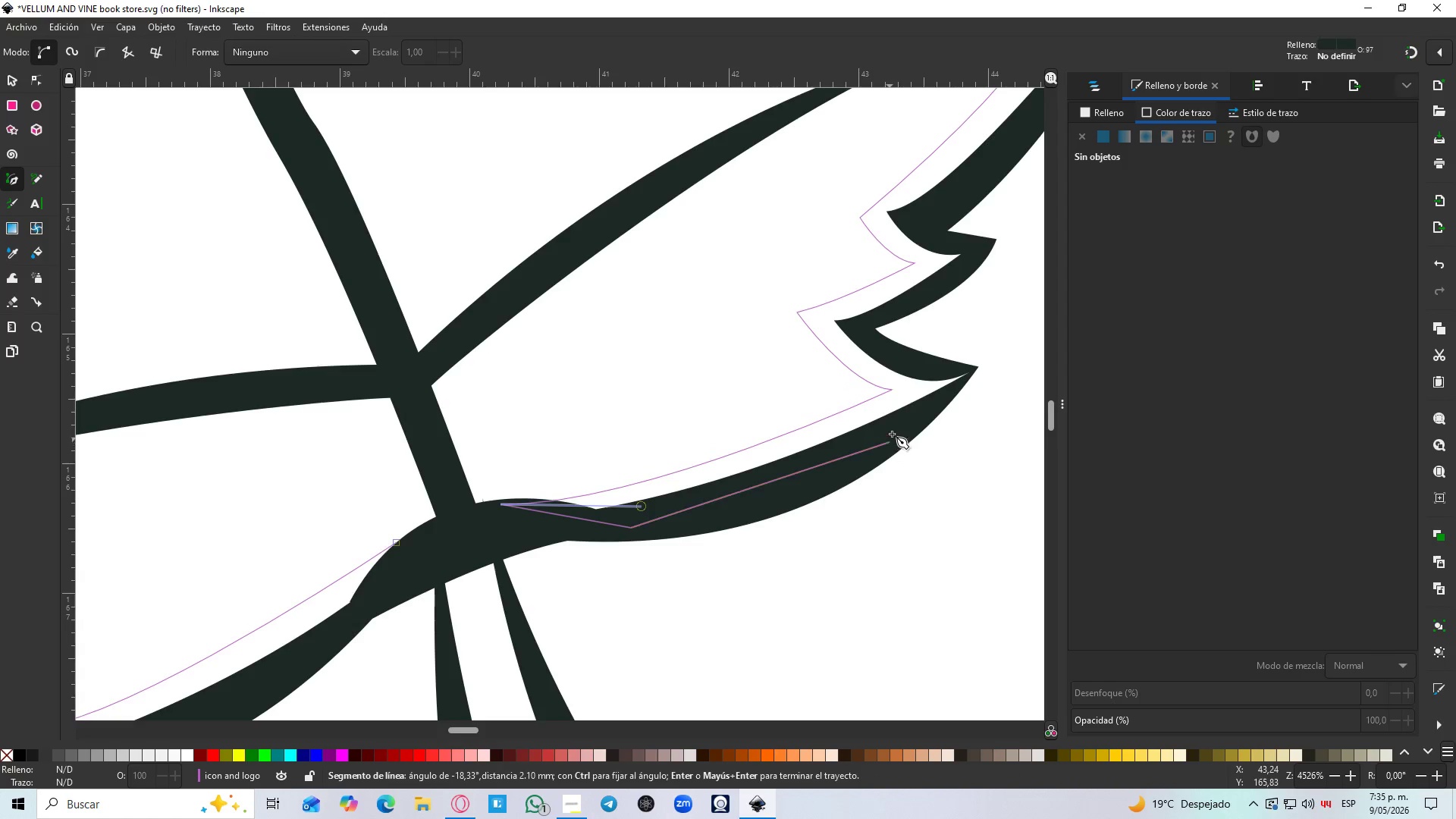 
hold_key(key=Space, duration=0.39)
 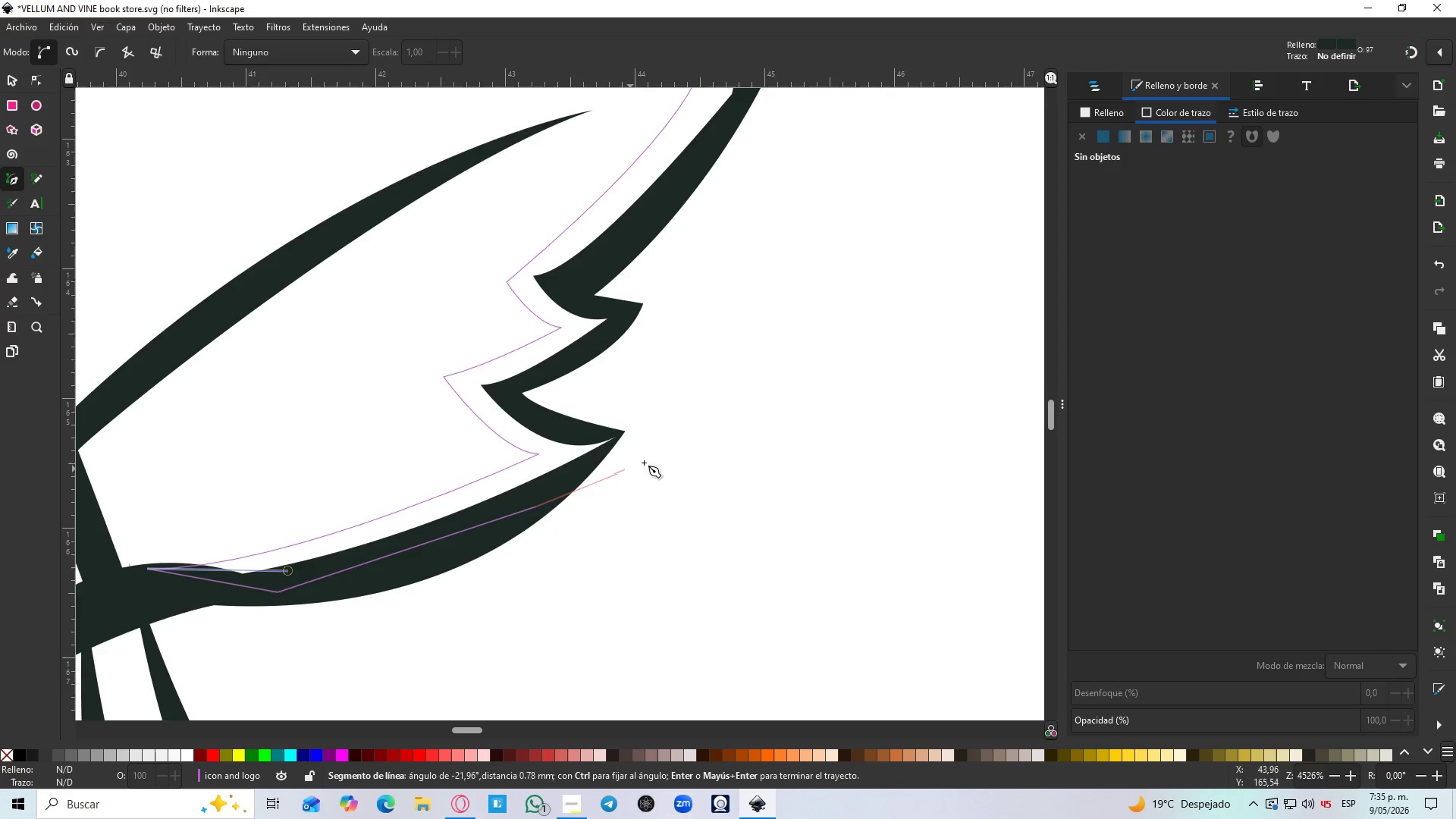 
hold_key(key=ControlLeft, duration=1.05)
 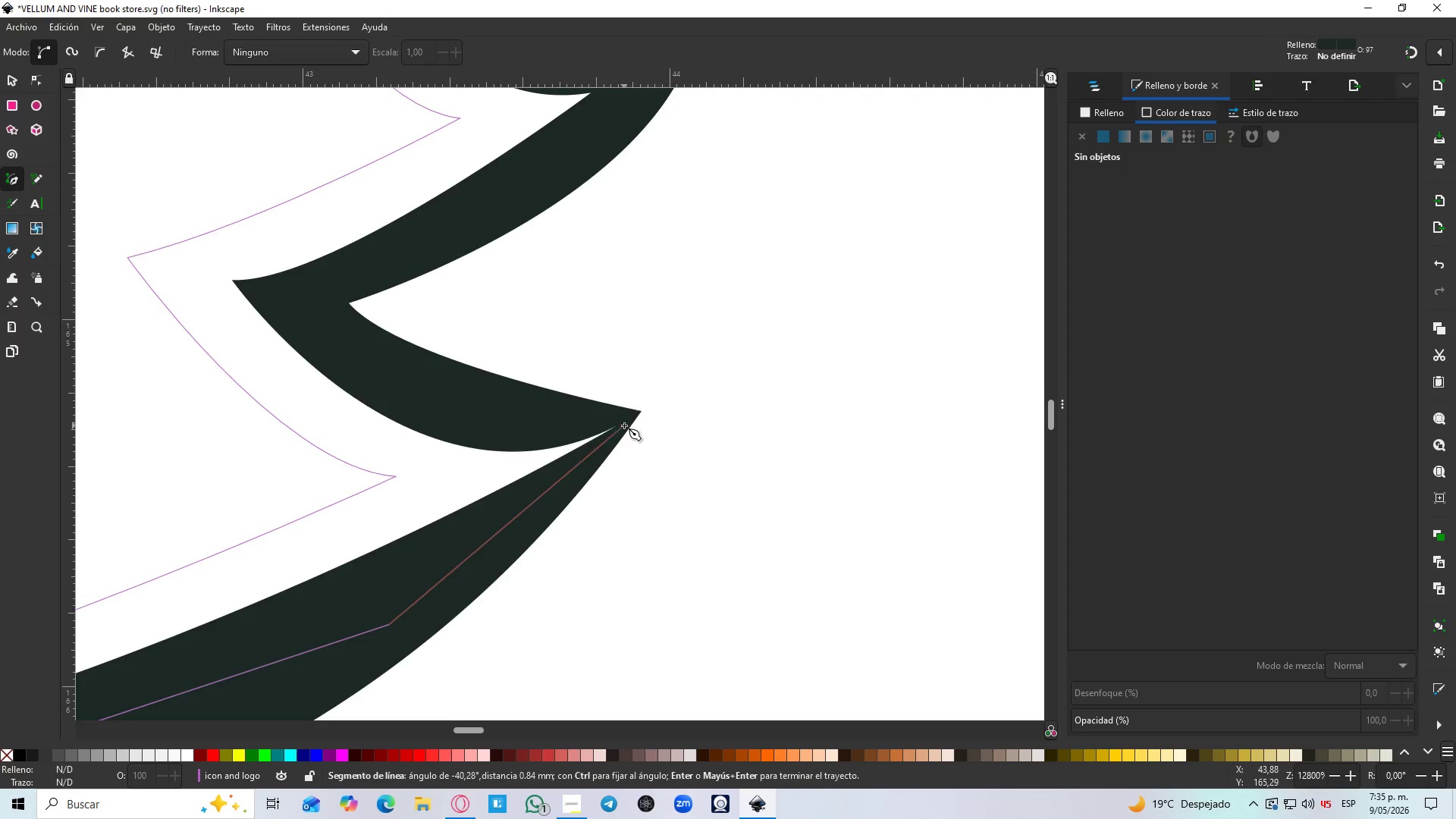 
left_click([632, 419])
 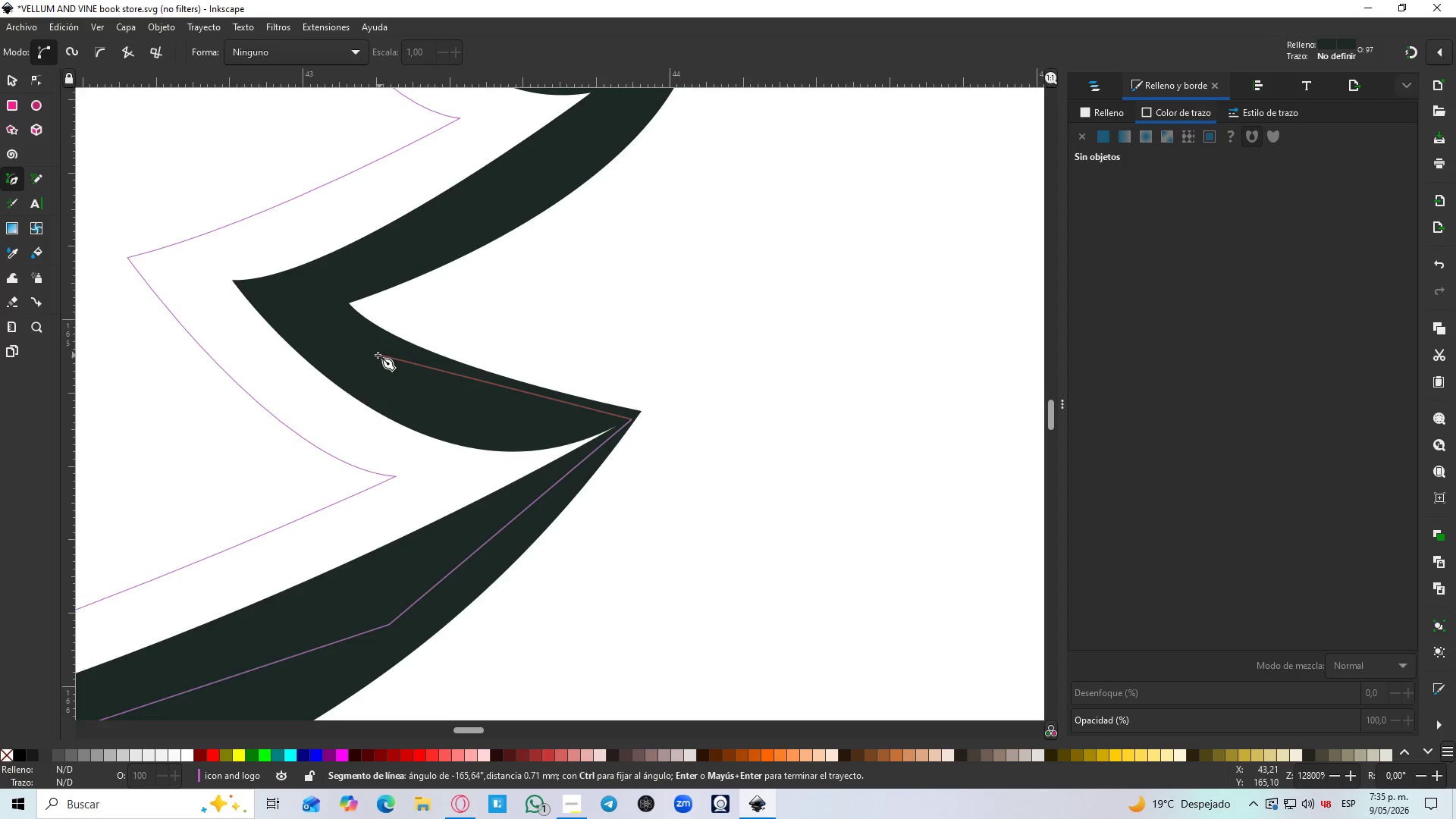 
left_click([378, 360])
 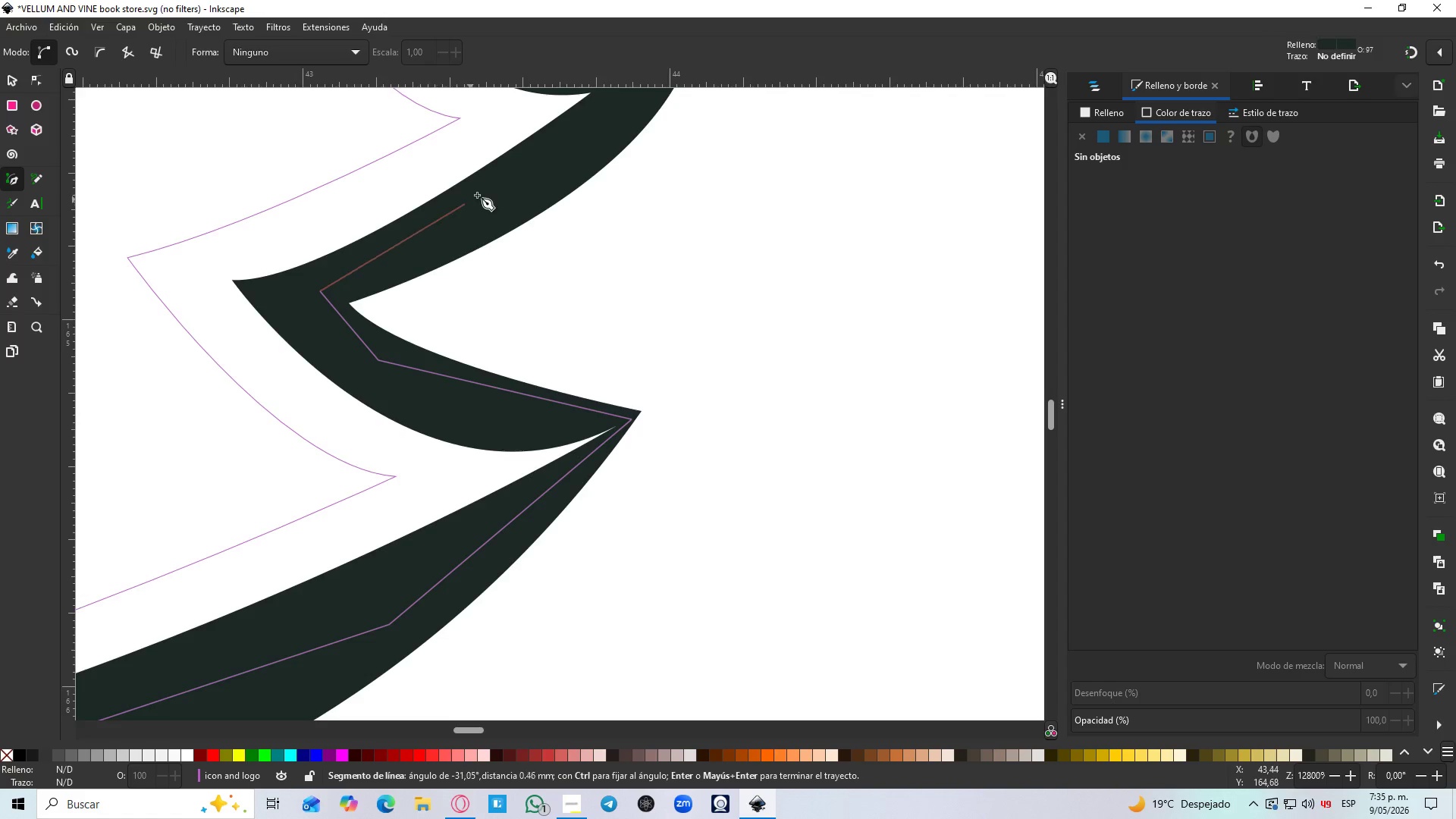 
hold_key(key=Space, duration=0.56)
 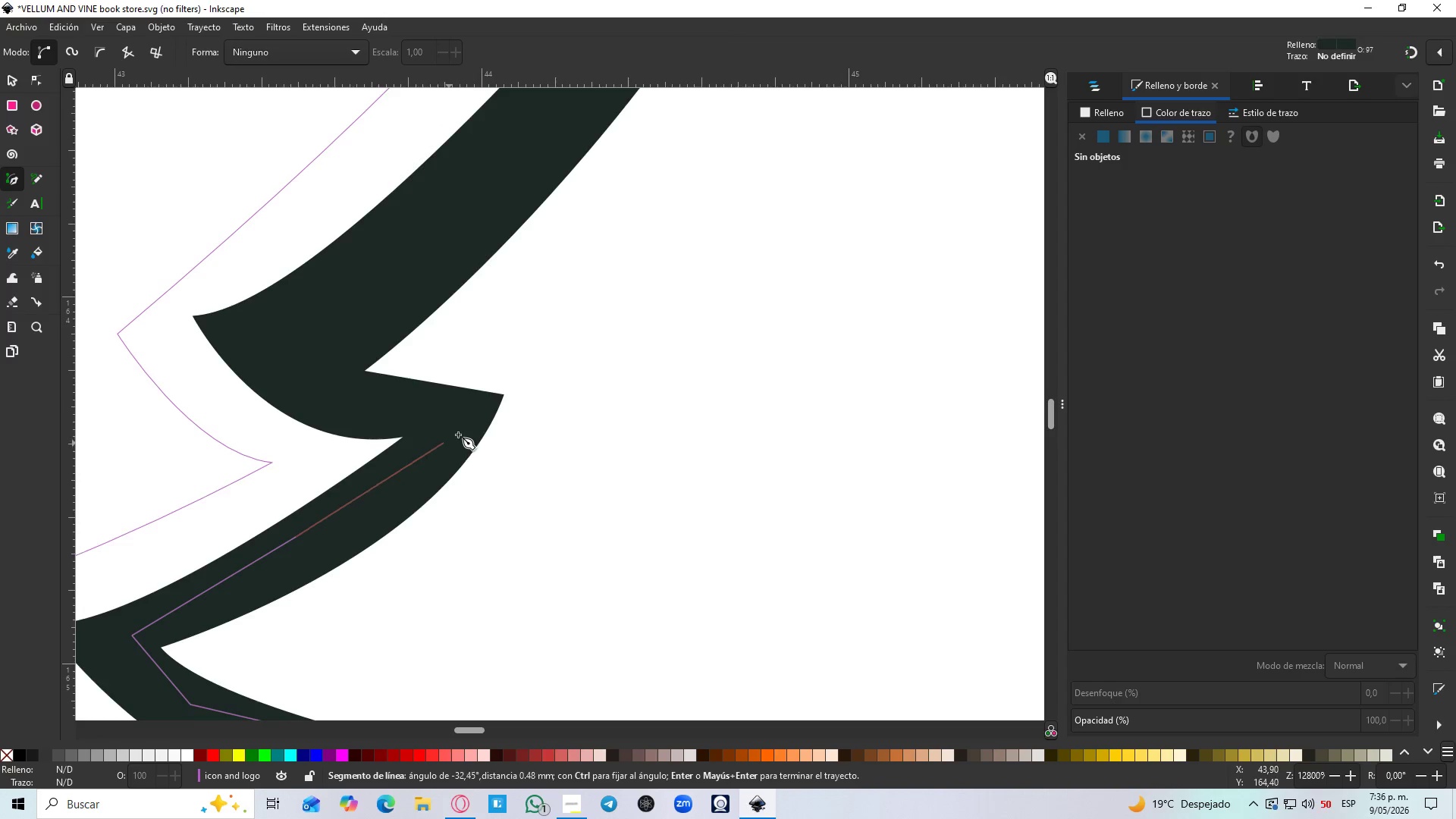 
scroll: coordinate [615, 444], scroll_direction: up, amount: 3.0
 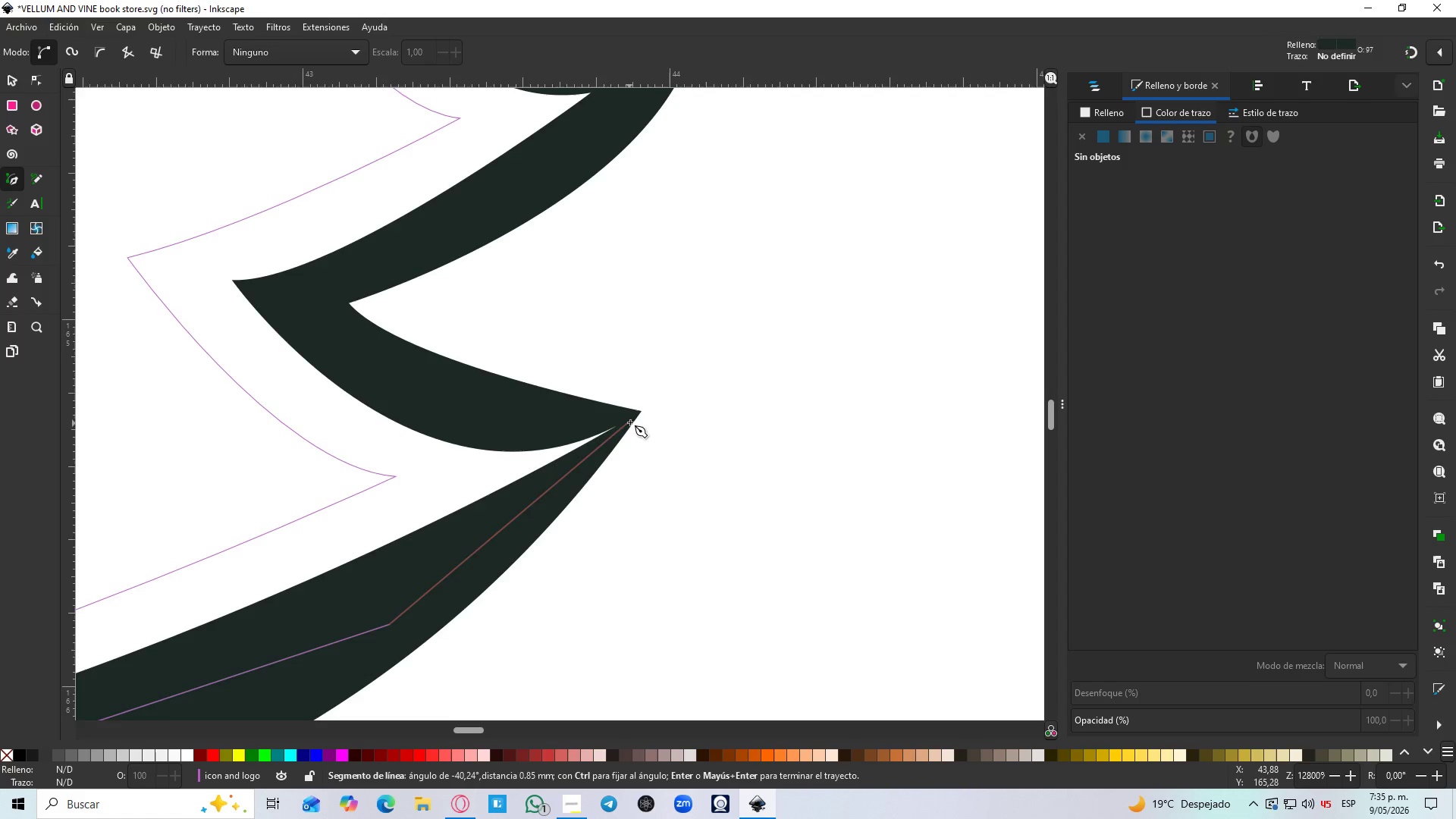 
left_click([466, 416])
 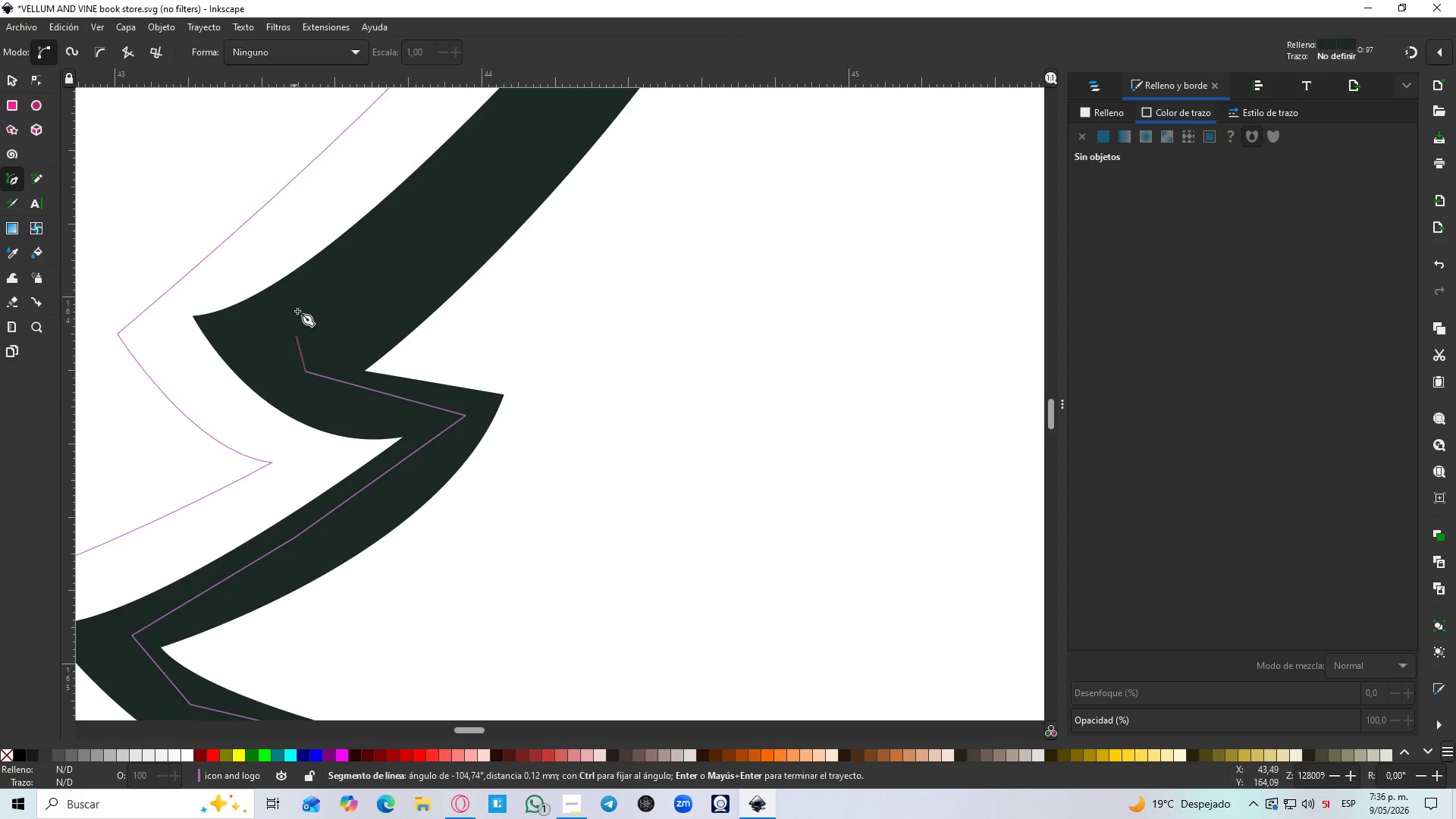 
left_click([346, 304])
 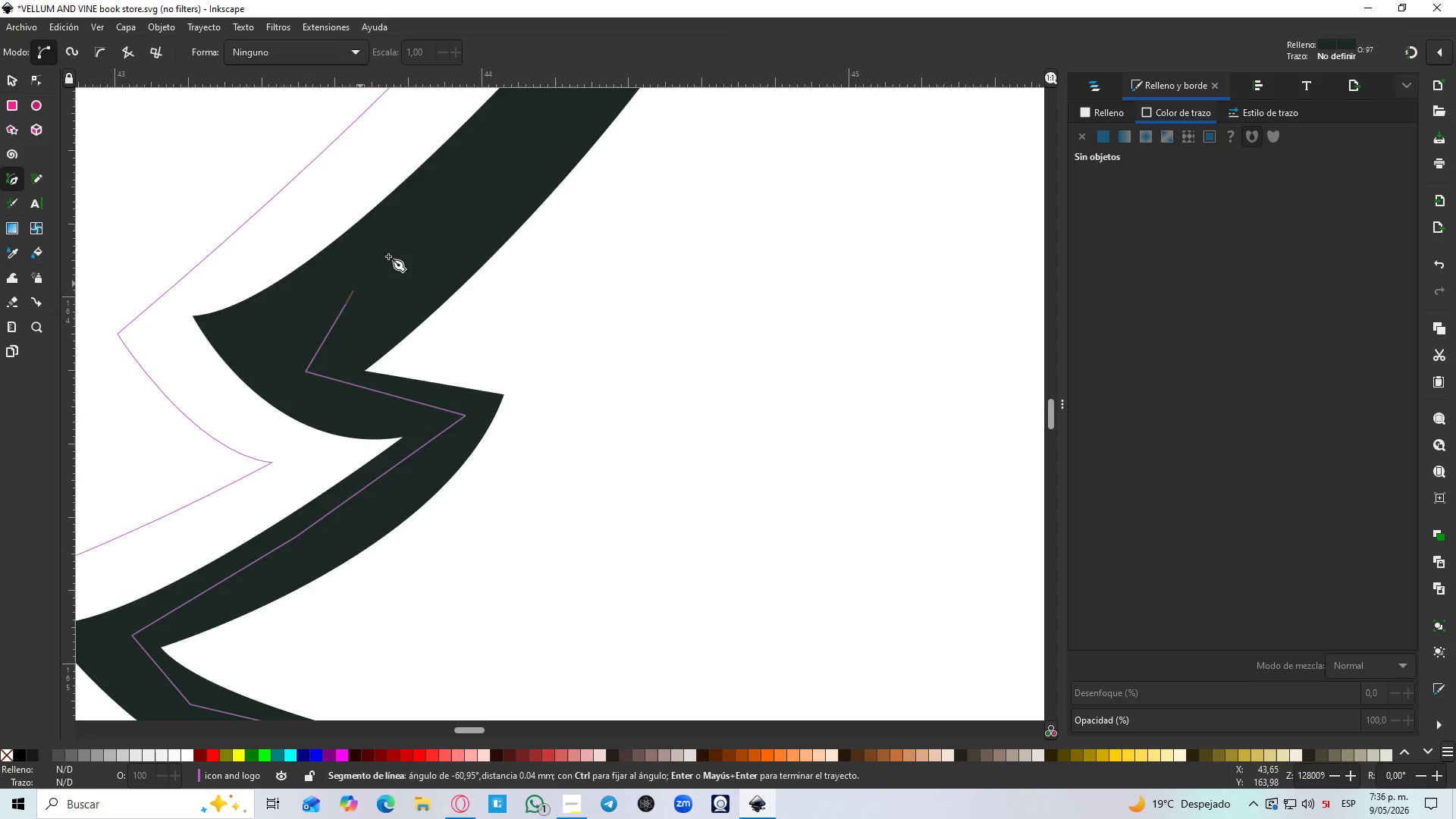 
hold_key(key=Space, duration=0.97)
 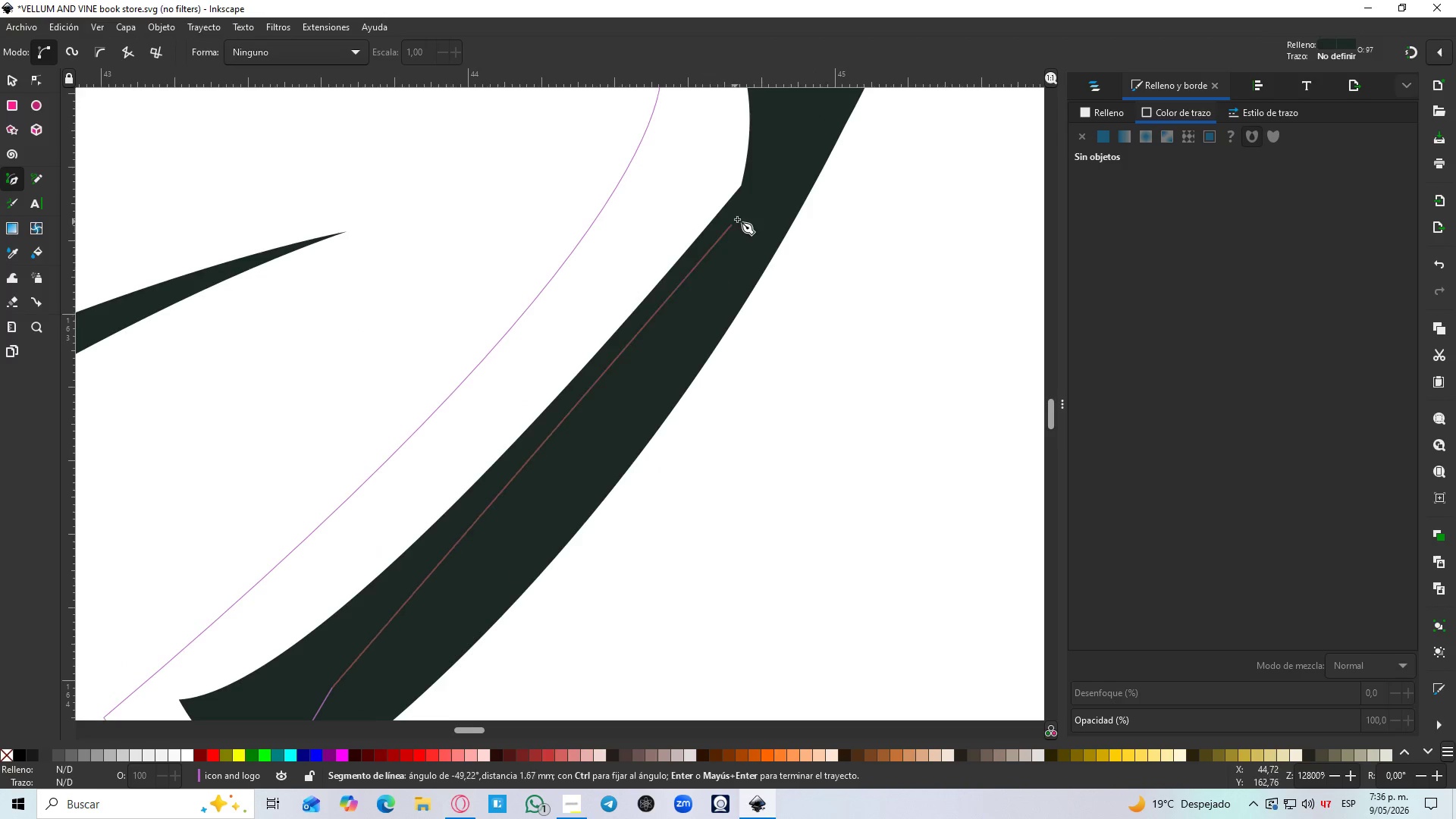 
hold_key(key=Space, duration=1.83)
 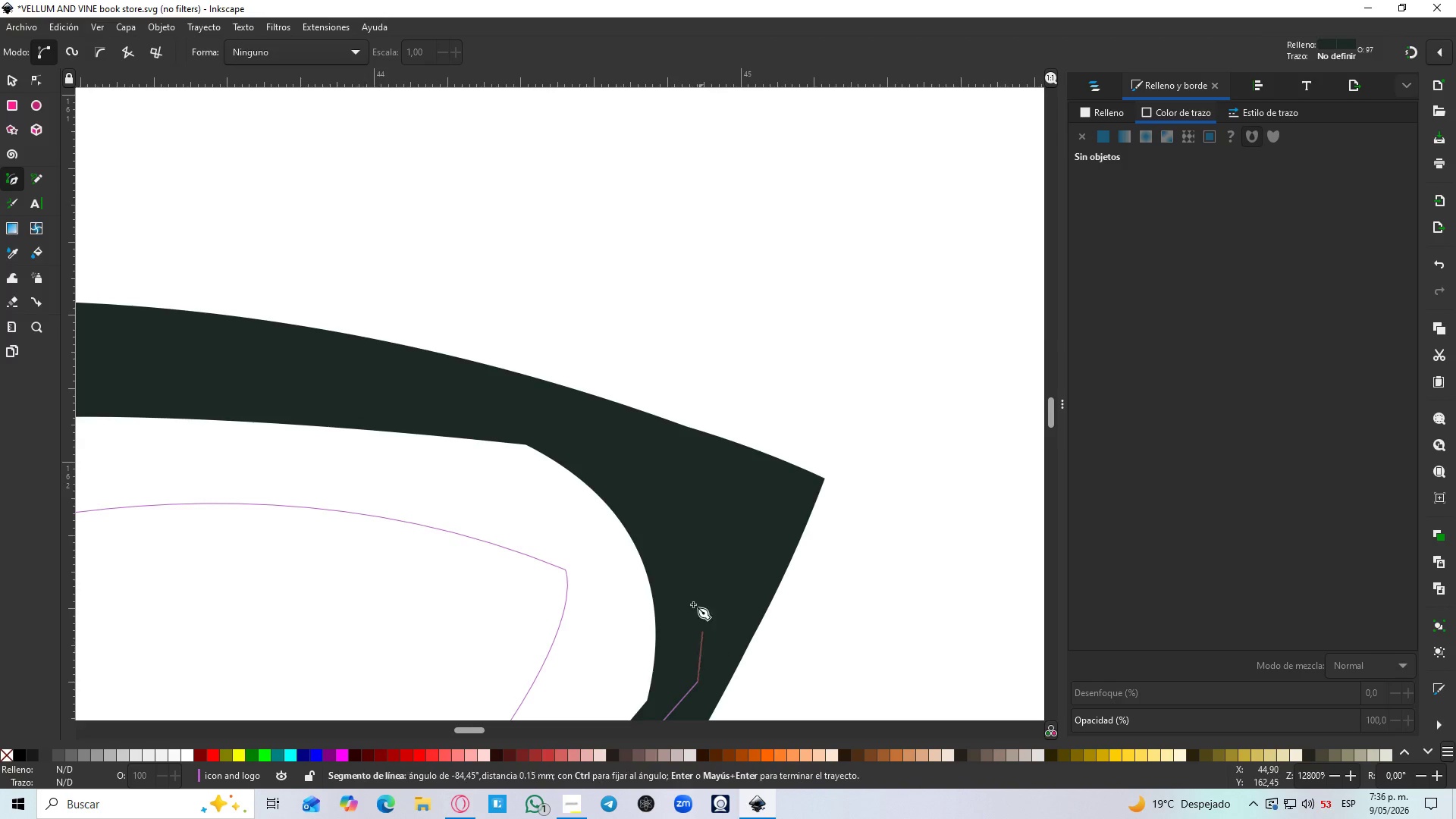 
left_click([792, 167])
 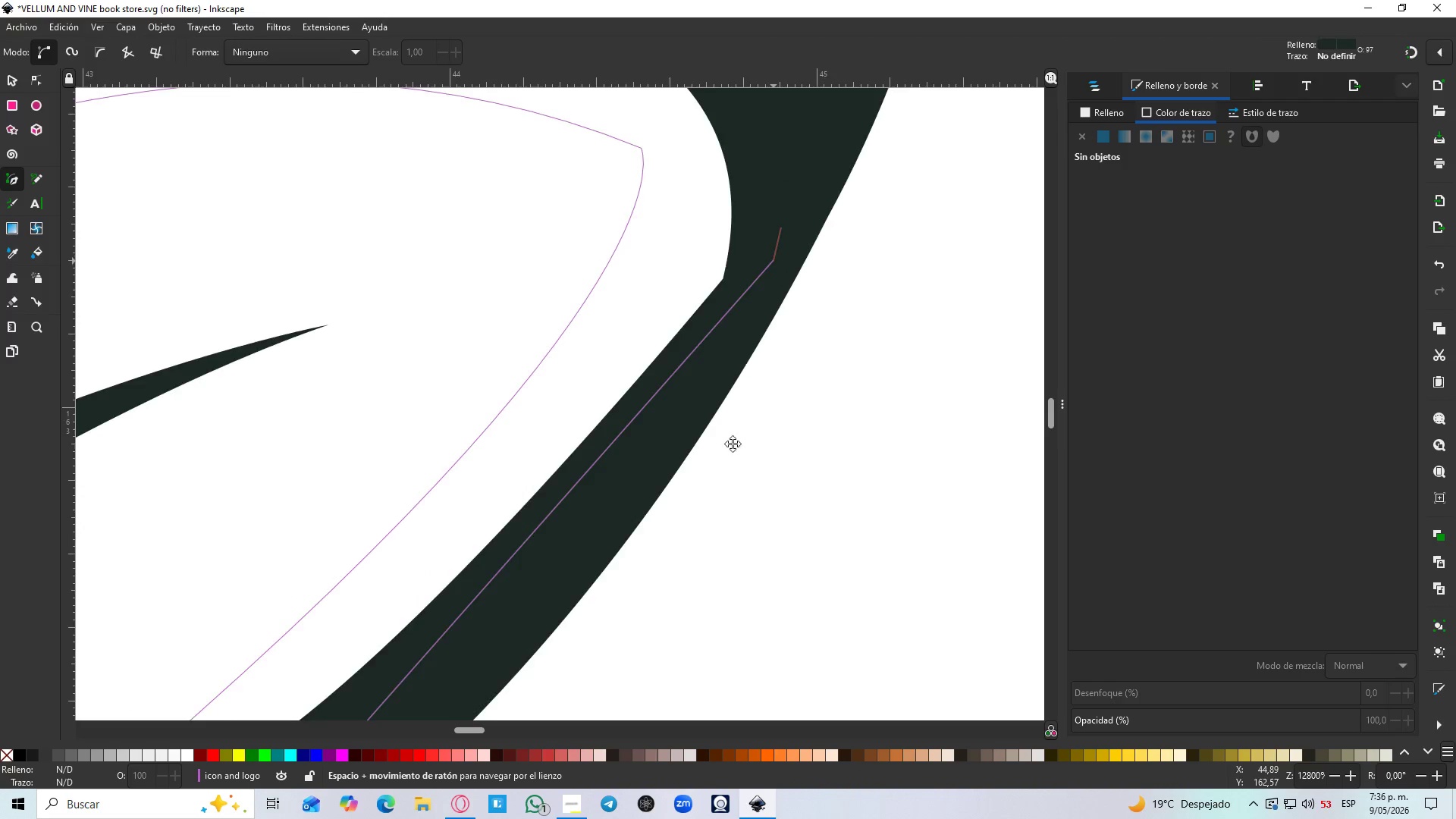 
hold_key(key=Space, duration=0.38)
 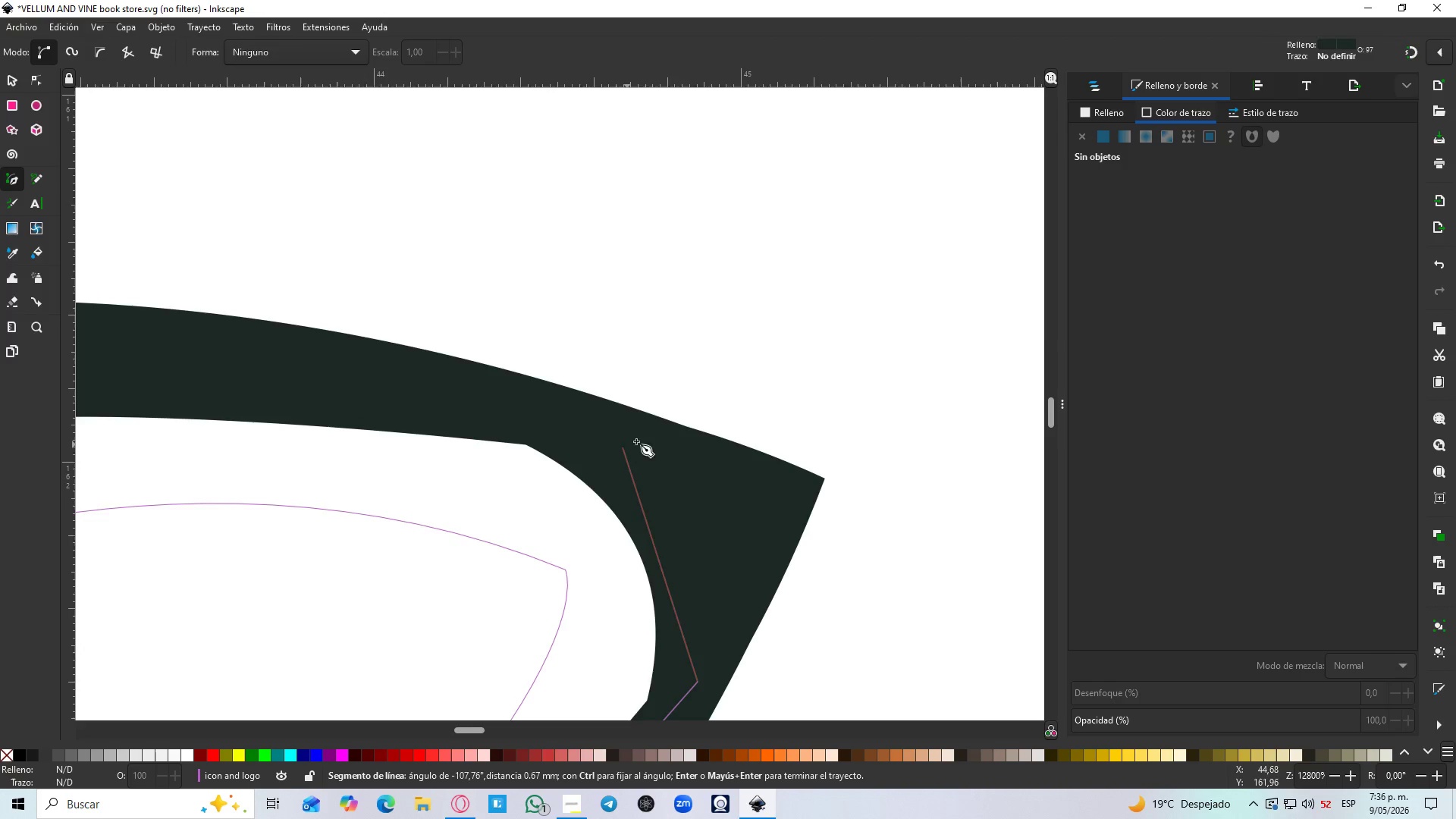 
left_click([664, 444])
 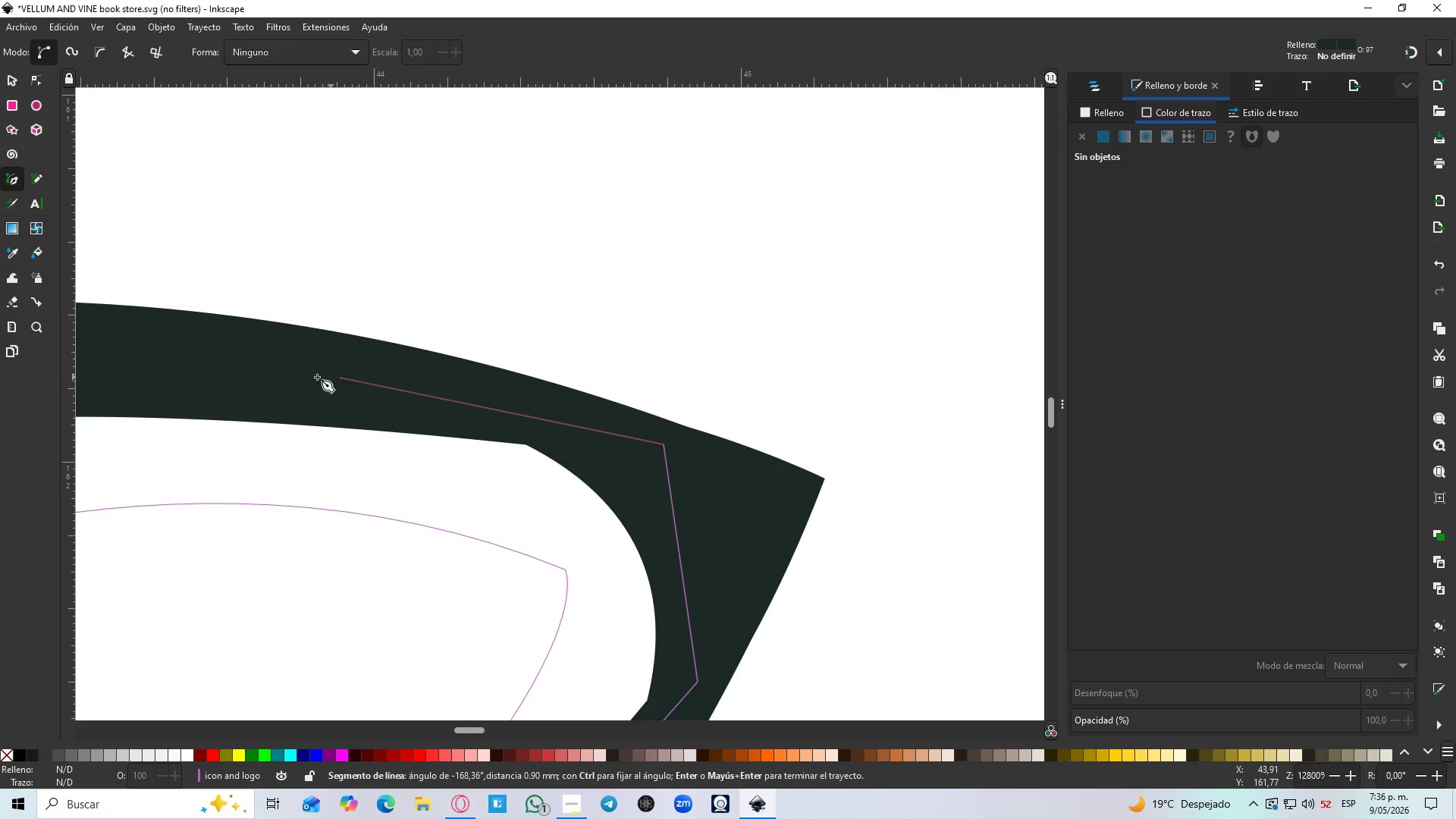 
left_click([284, 377])
 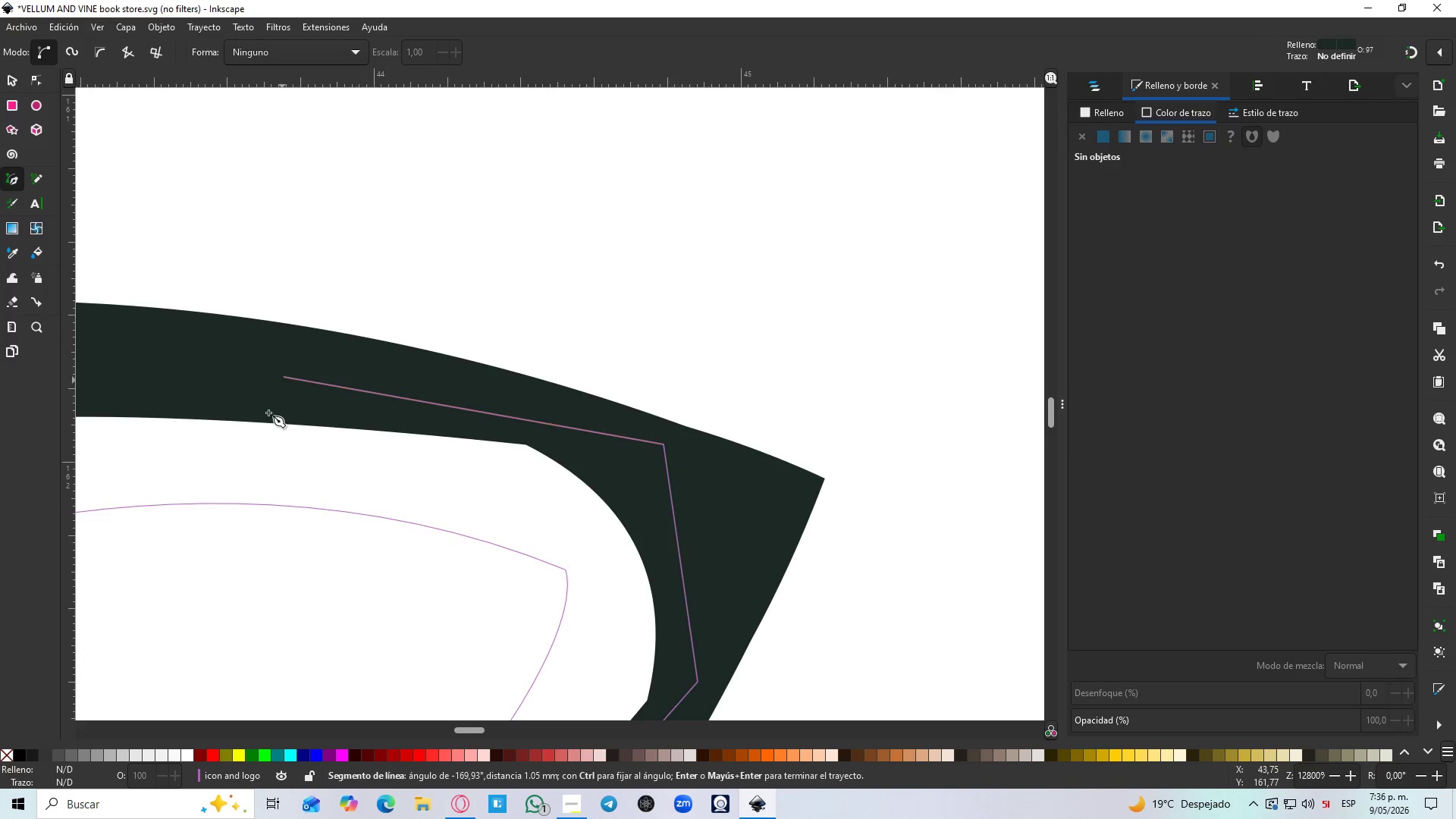 
hold_key(key=Space, duration=0.78)
 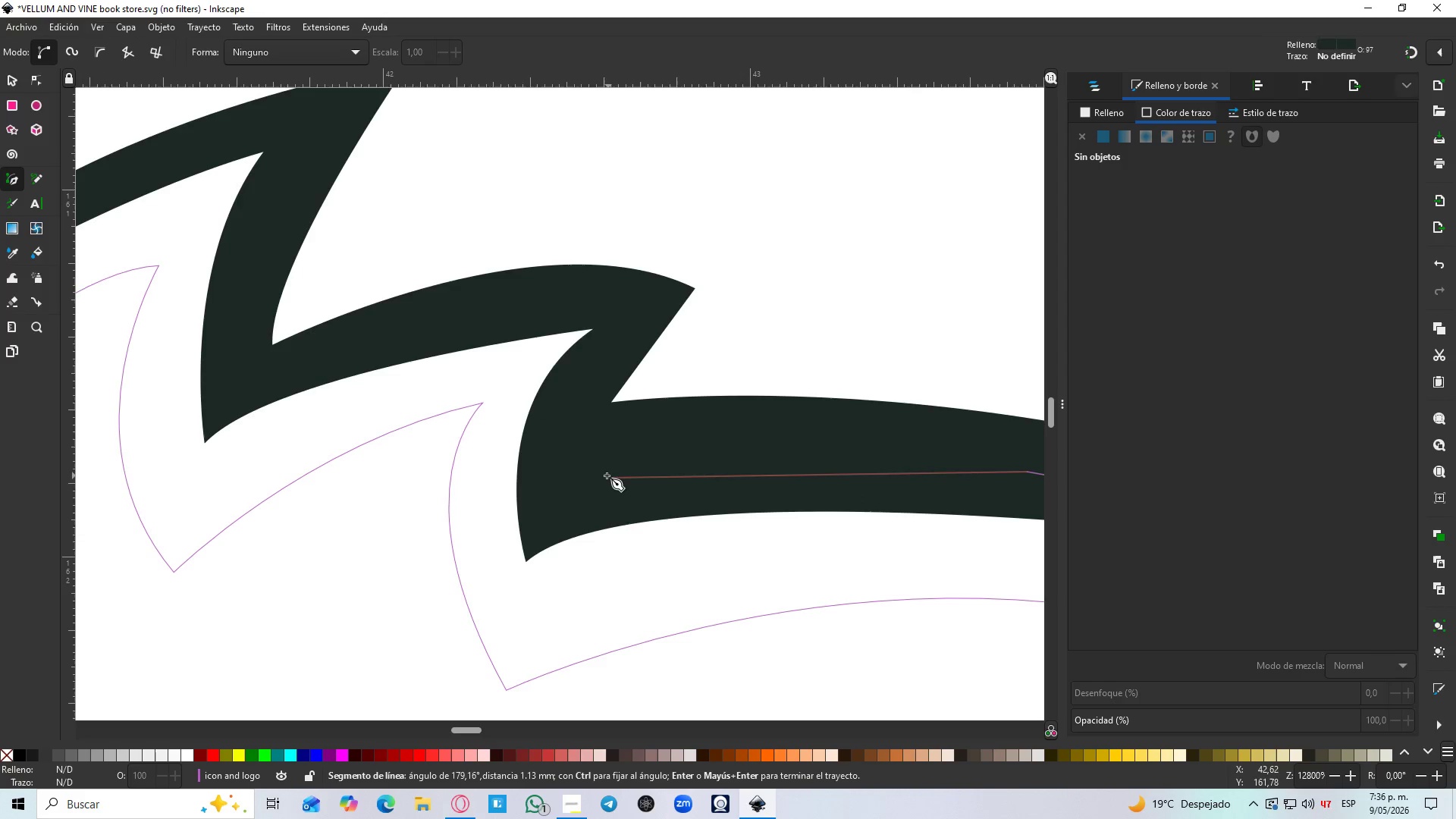 
left_click([599, 474])
 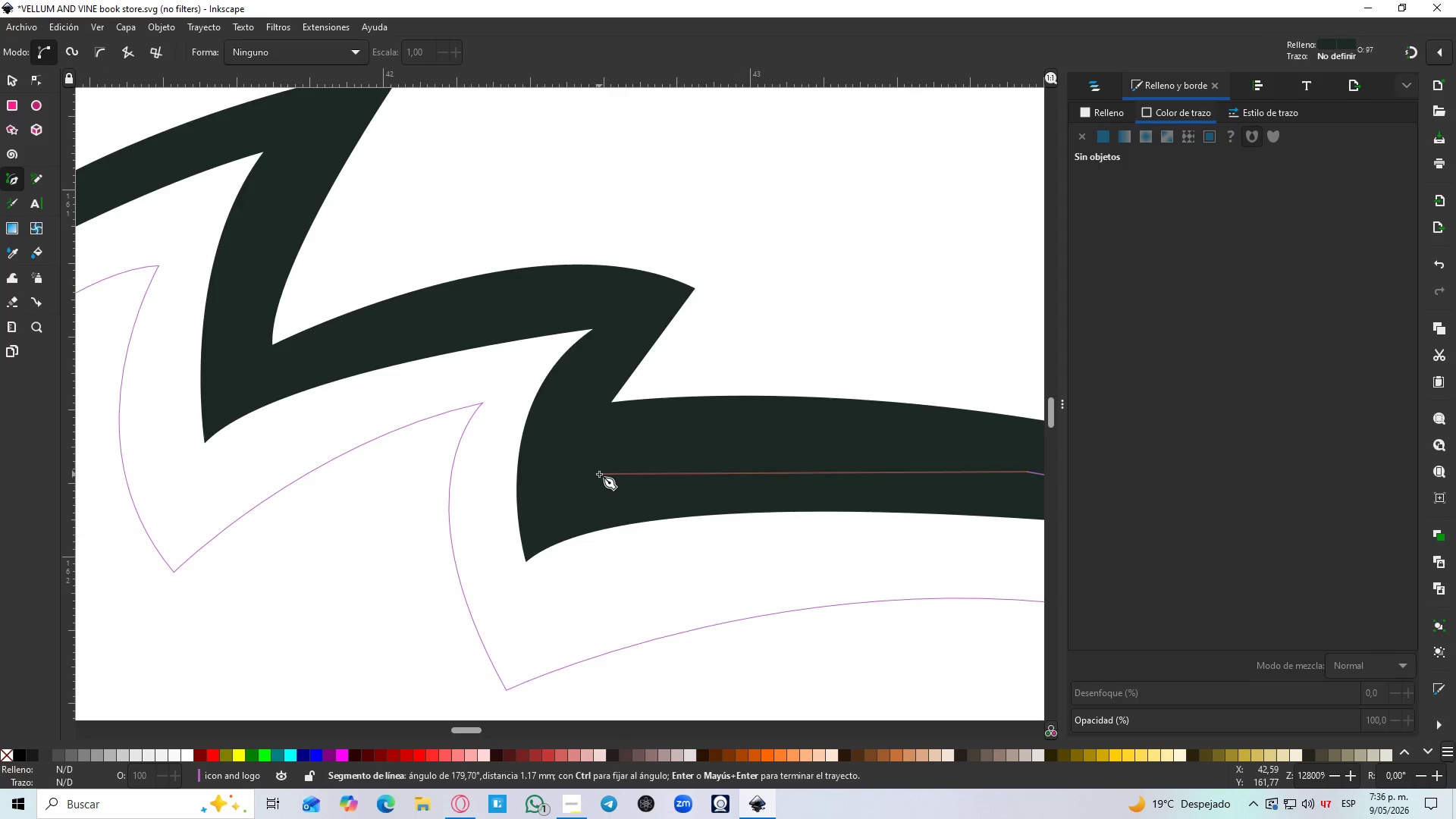 
key(Control+S)
 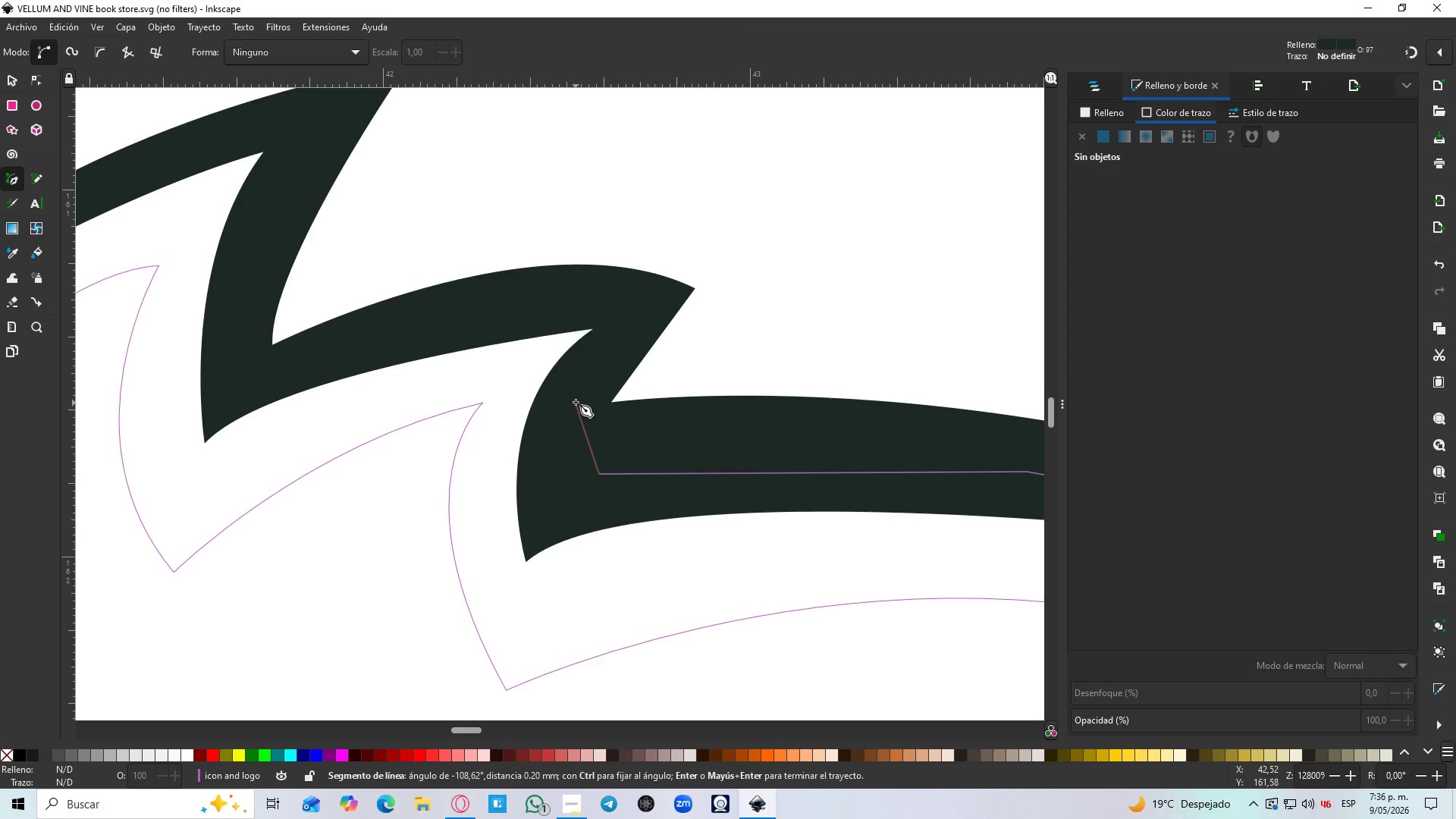 
left_click([576, 402])
 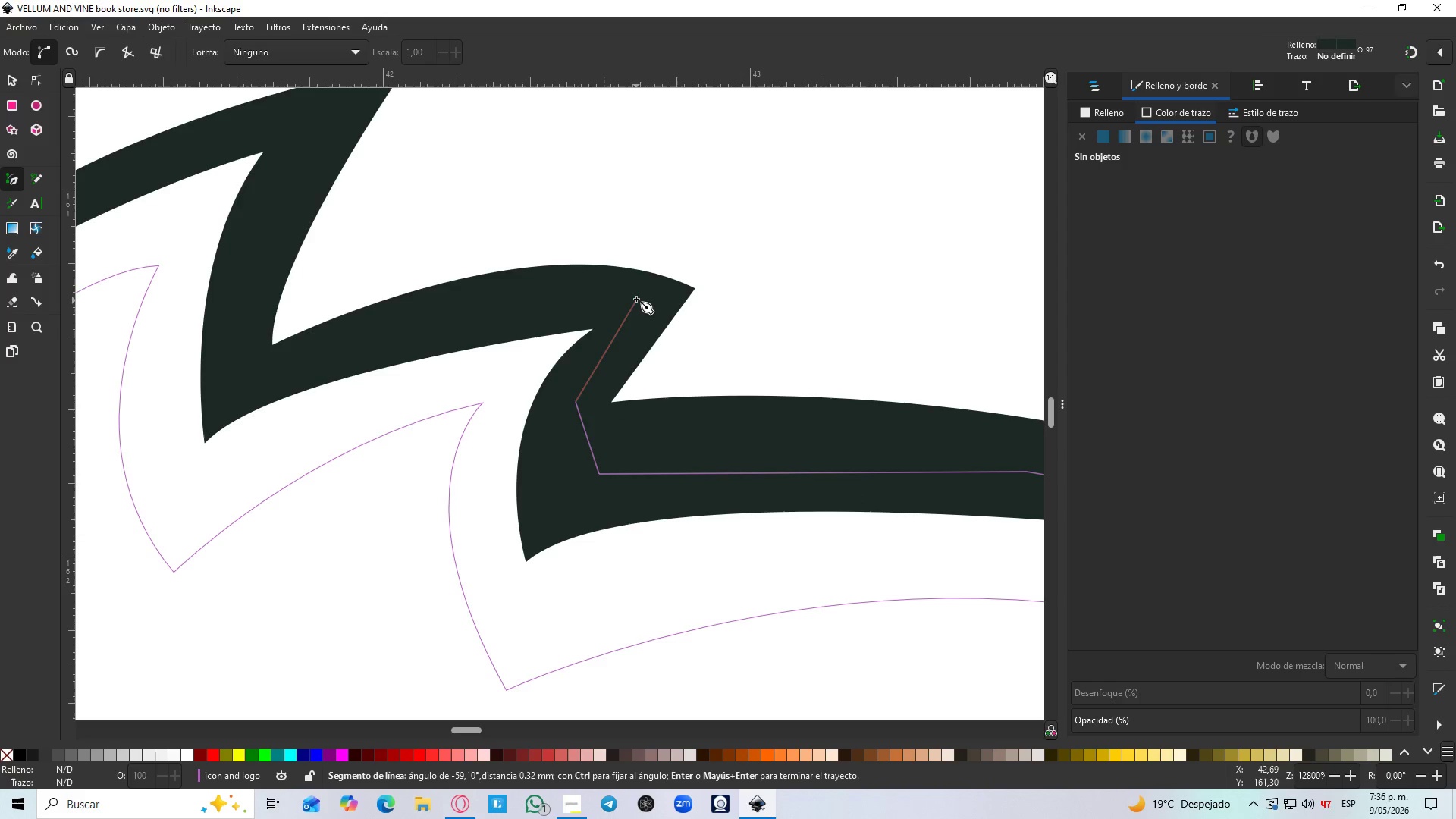 
left_click([636, 299])
 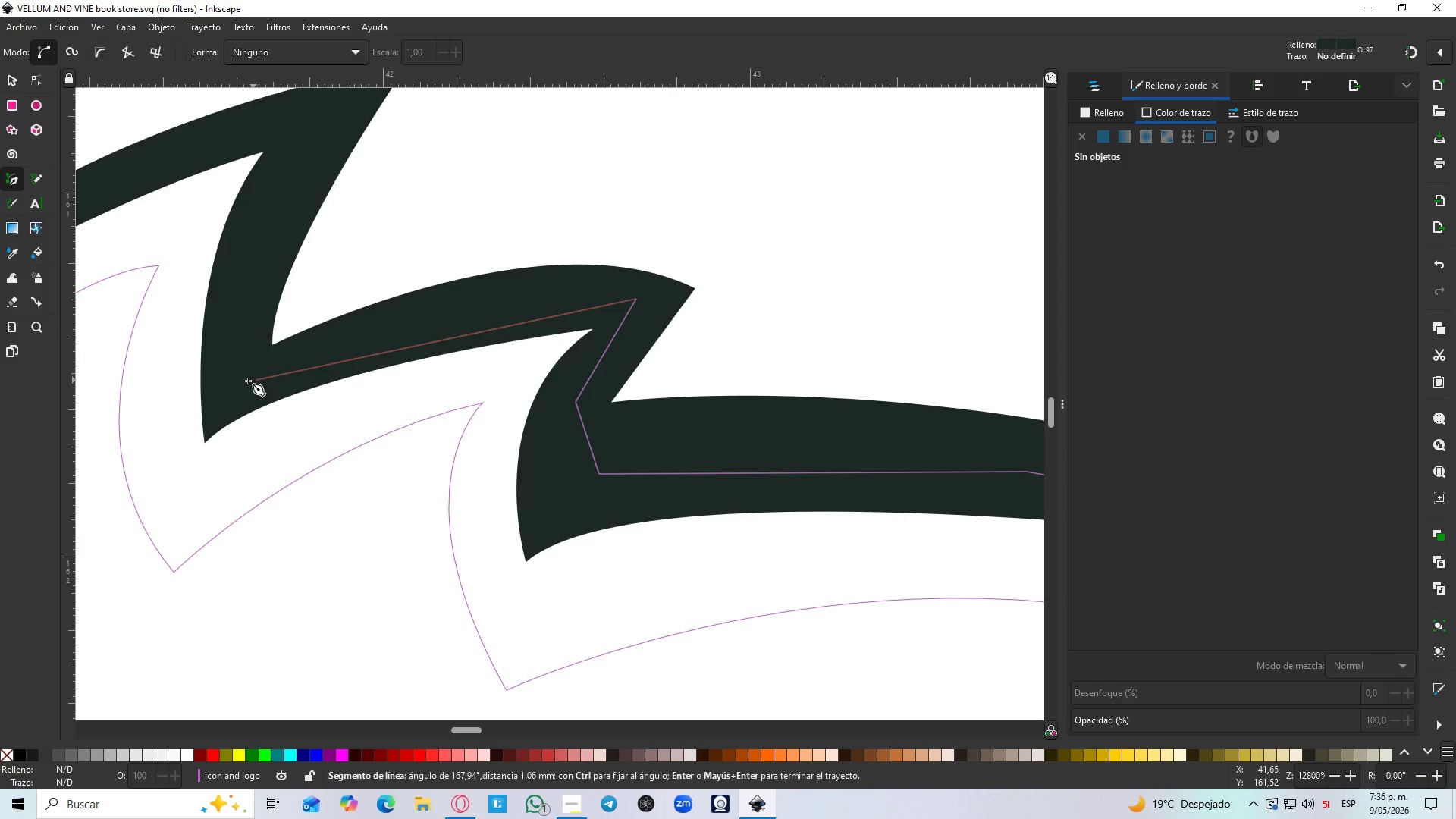 
hold_key(key=Space, duration=0.62)
 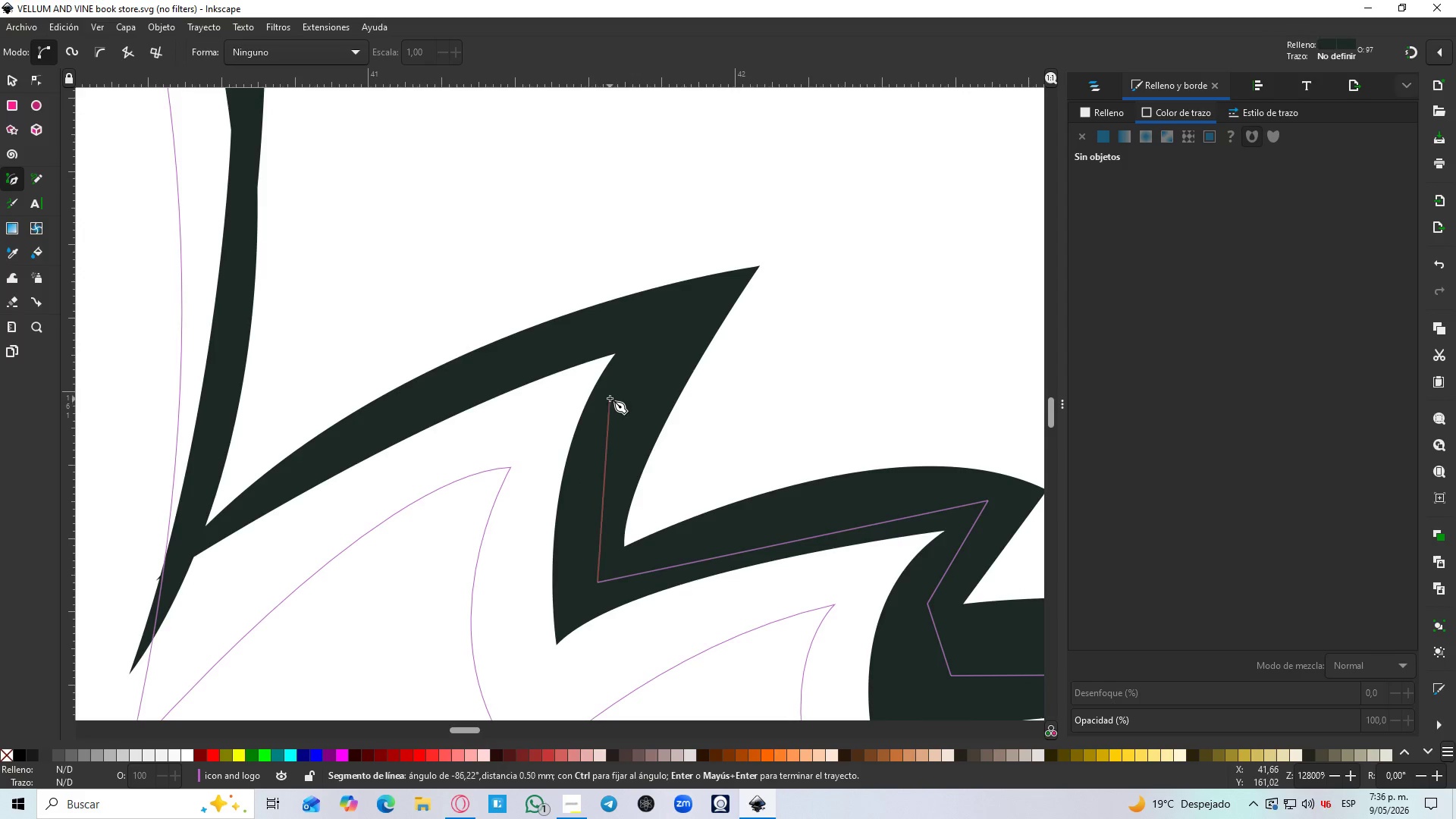 
left_click([613, 393])
 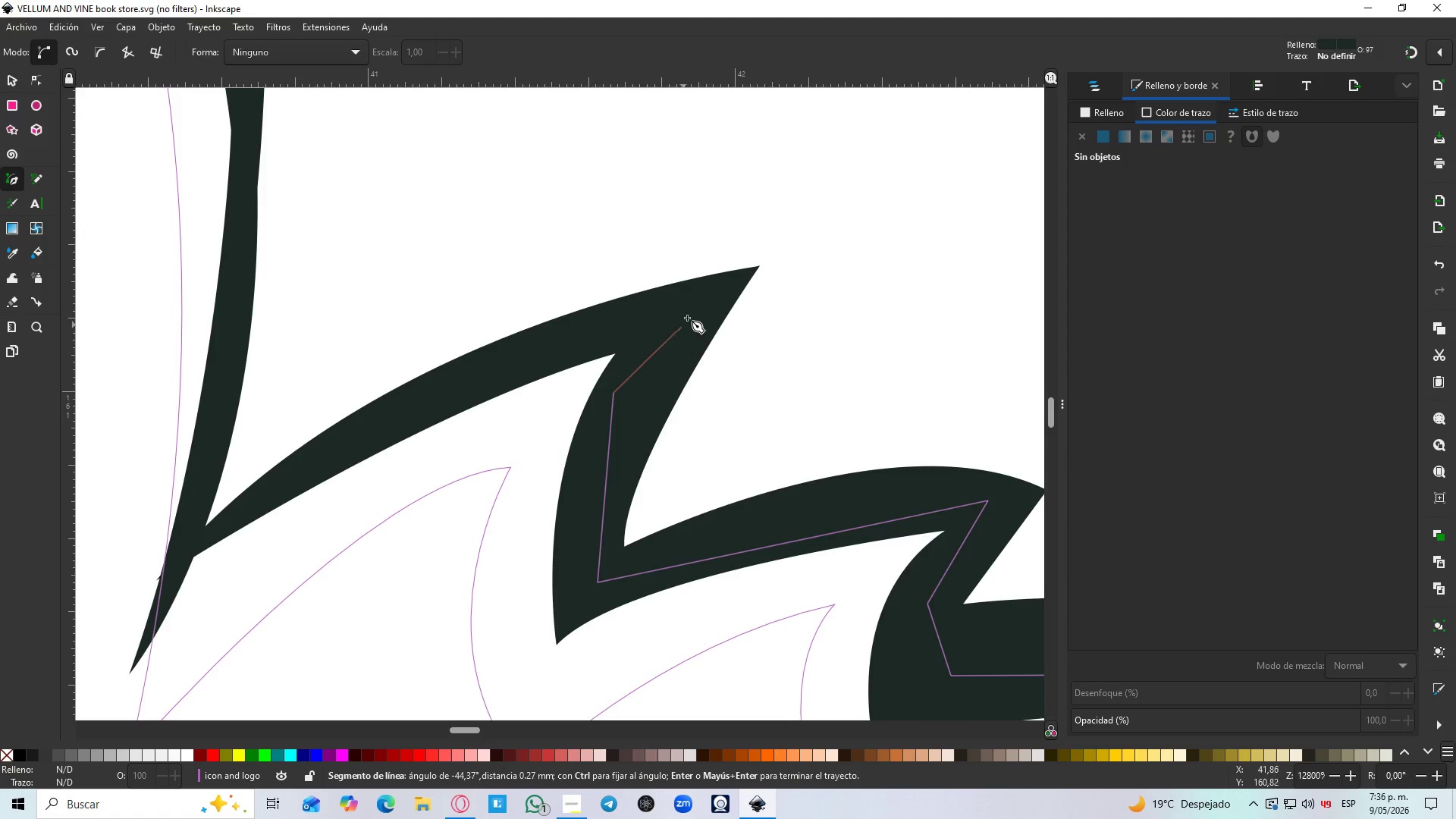 
left_click([688, 314])
 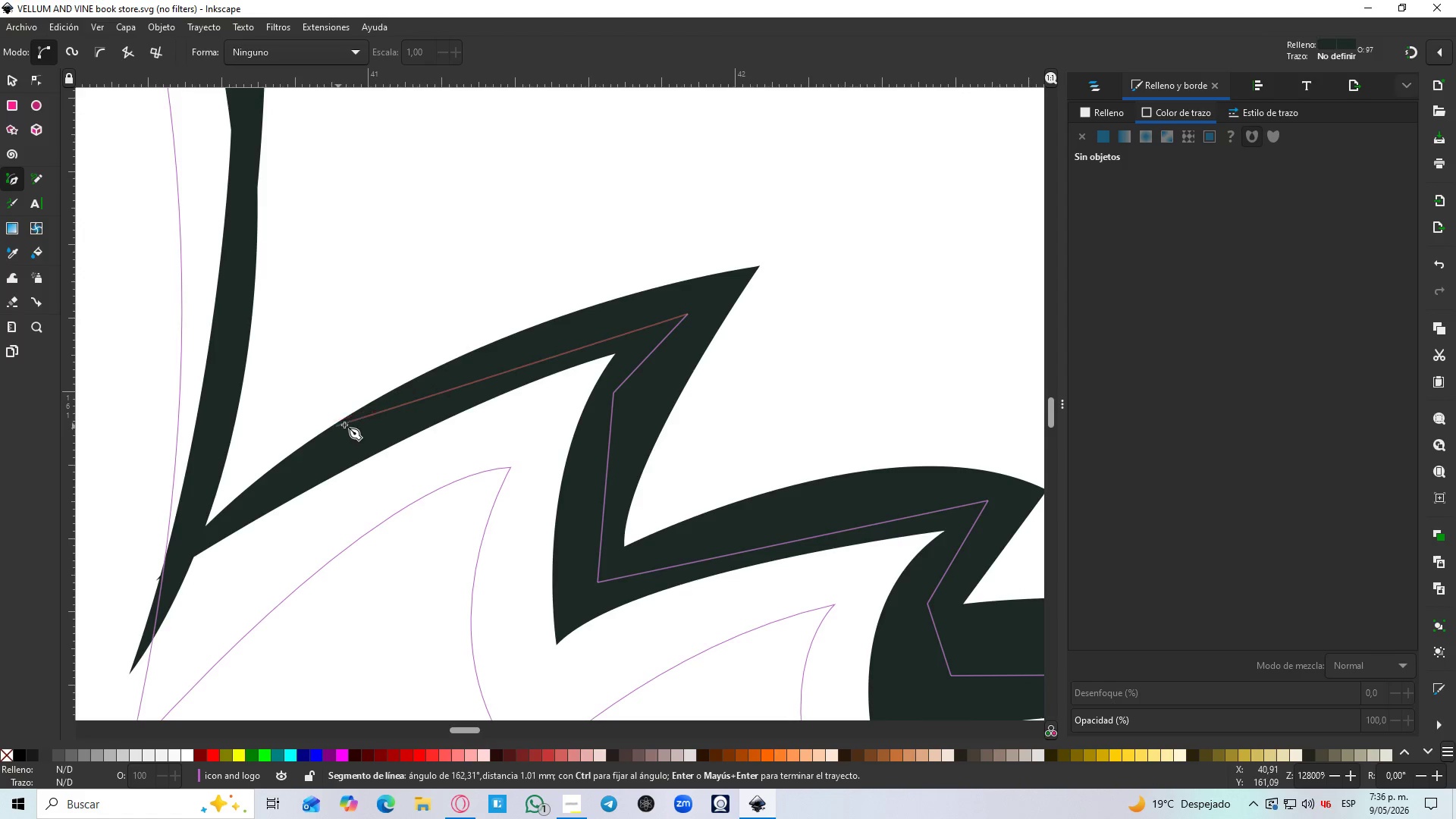 
left_click([356, 426])
 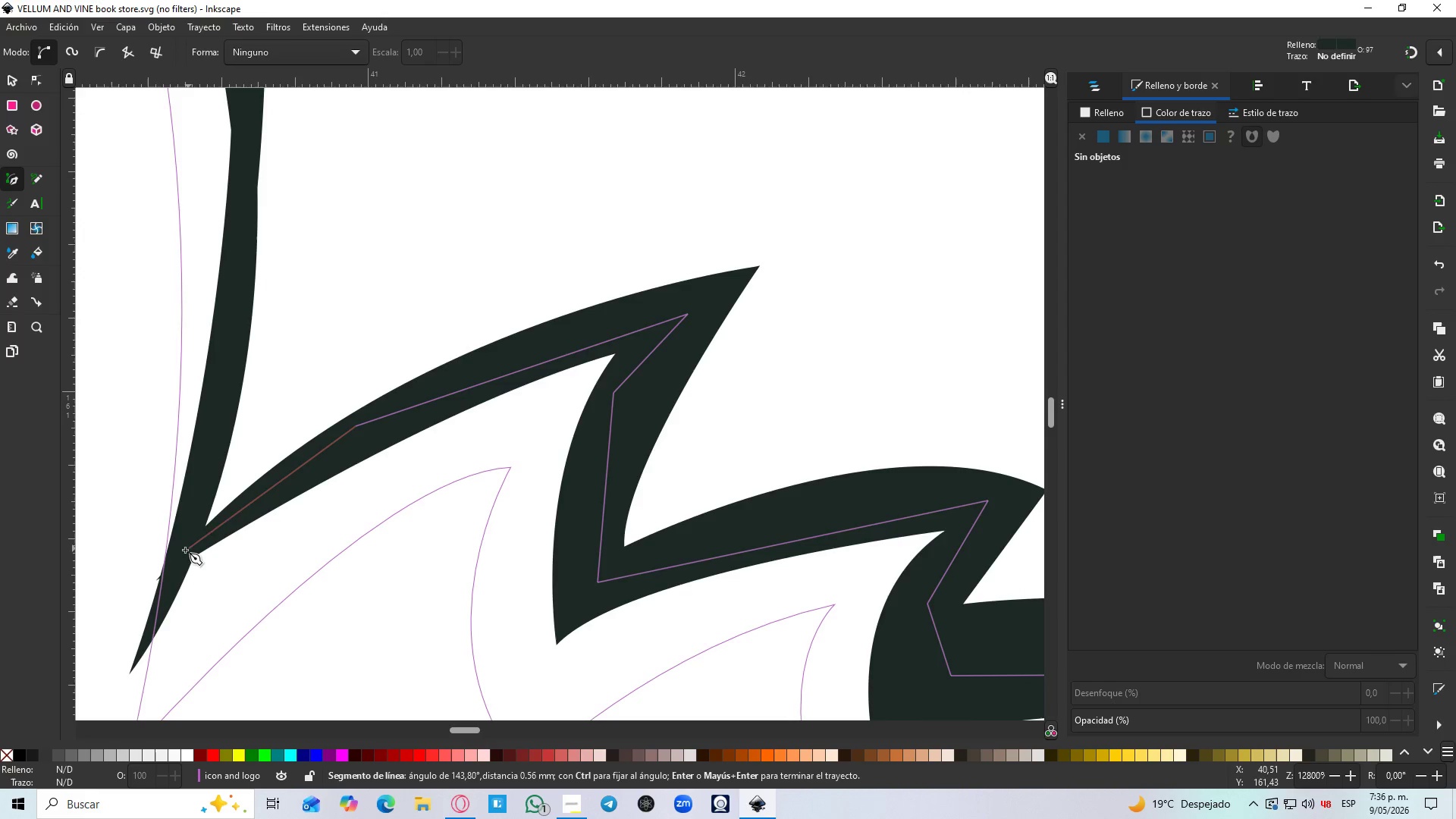 
left_click([183, 551])
 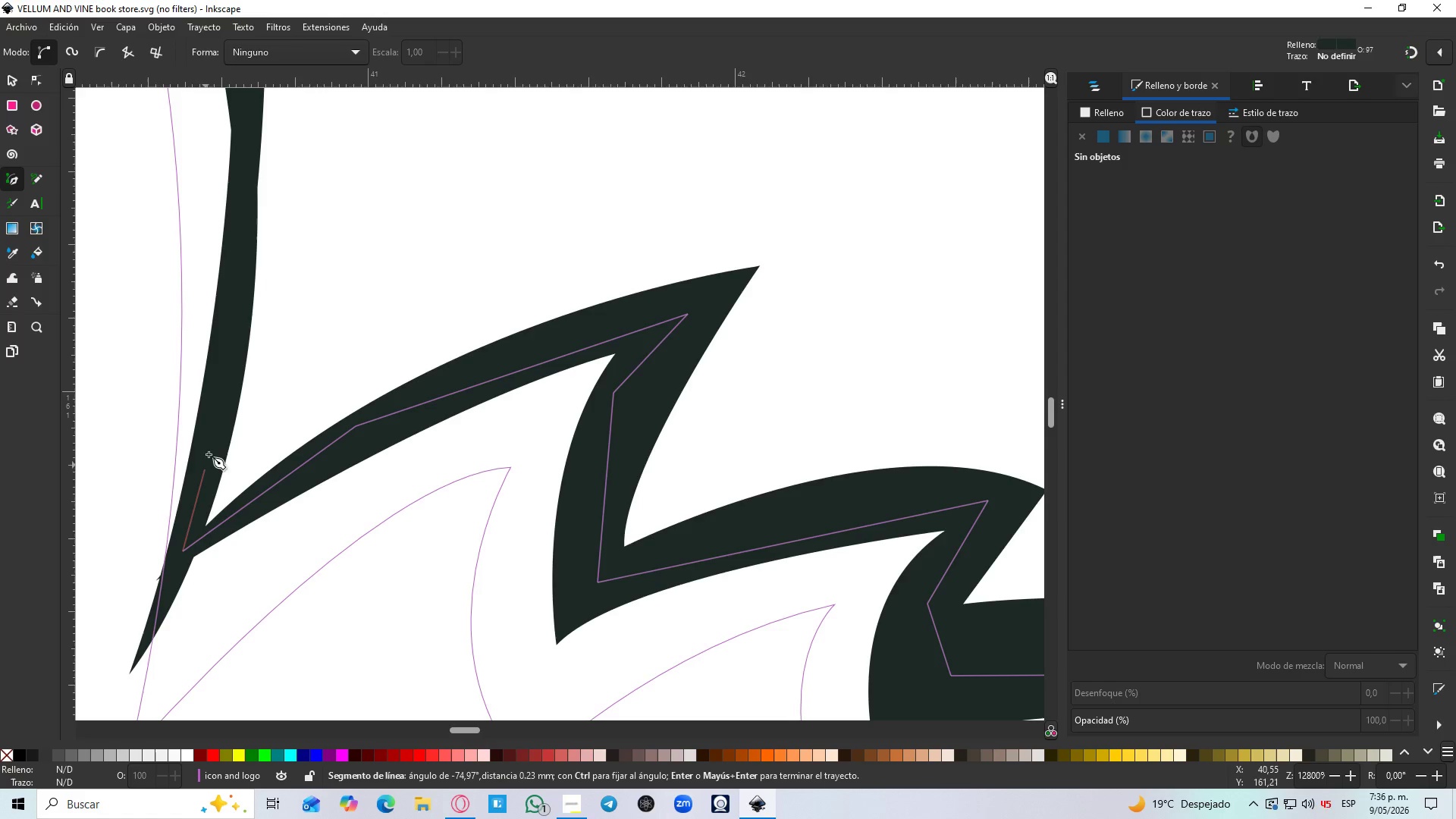 
left_click([217, 436])
 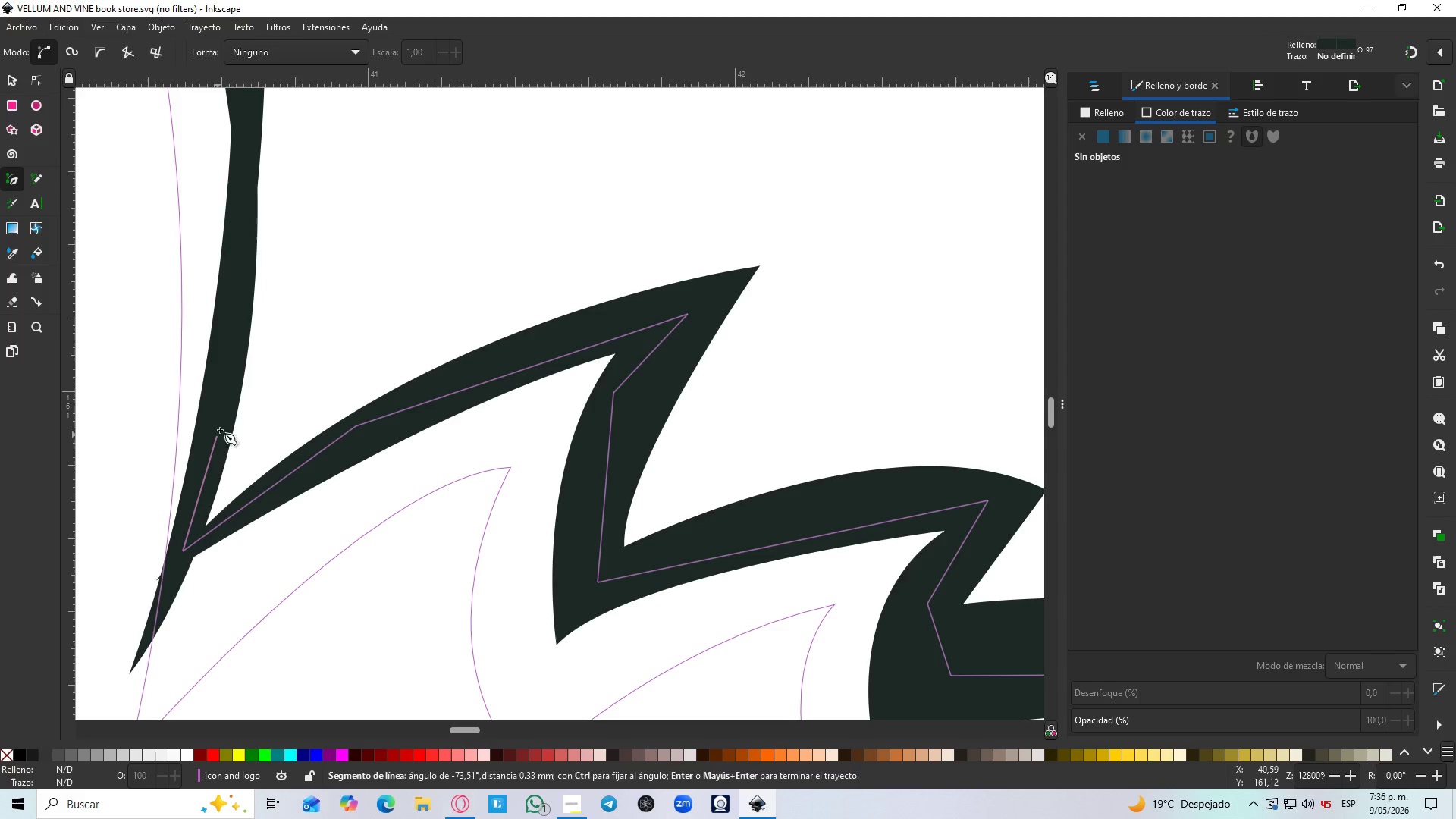 
hold_key(key=Space, duration=0.73)
 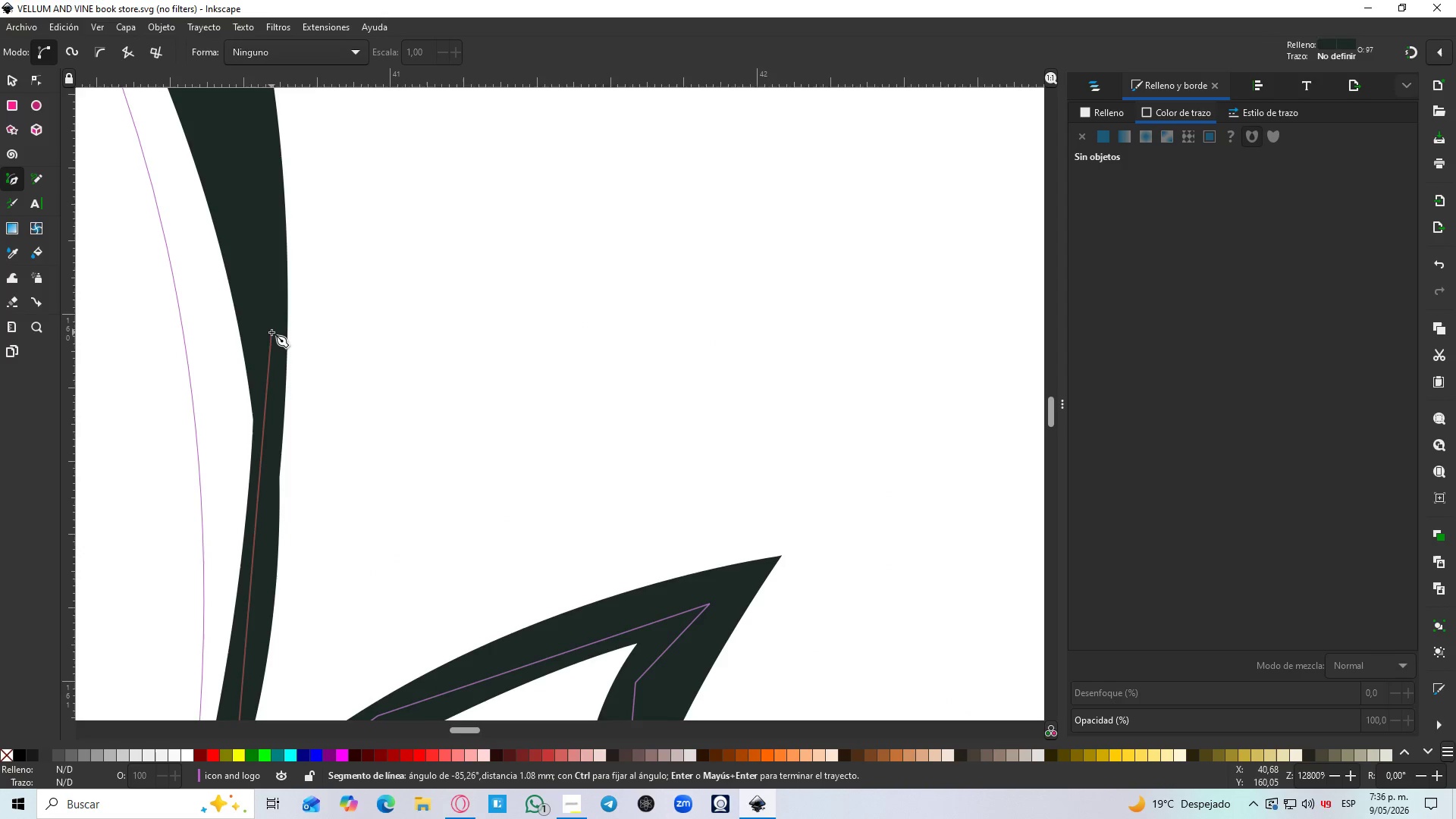 
left_click([271, 332])
 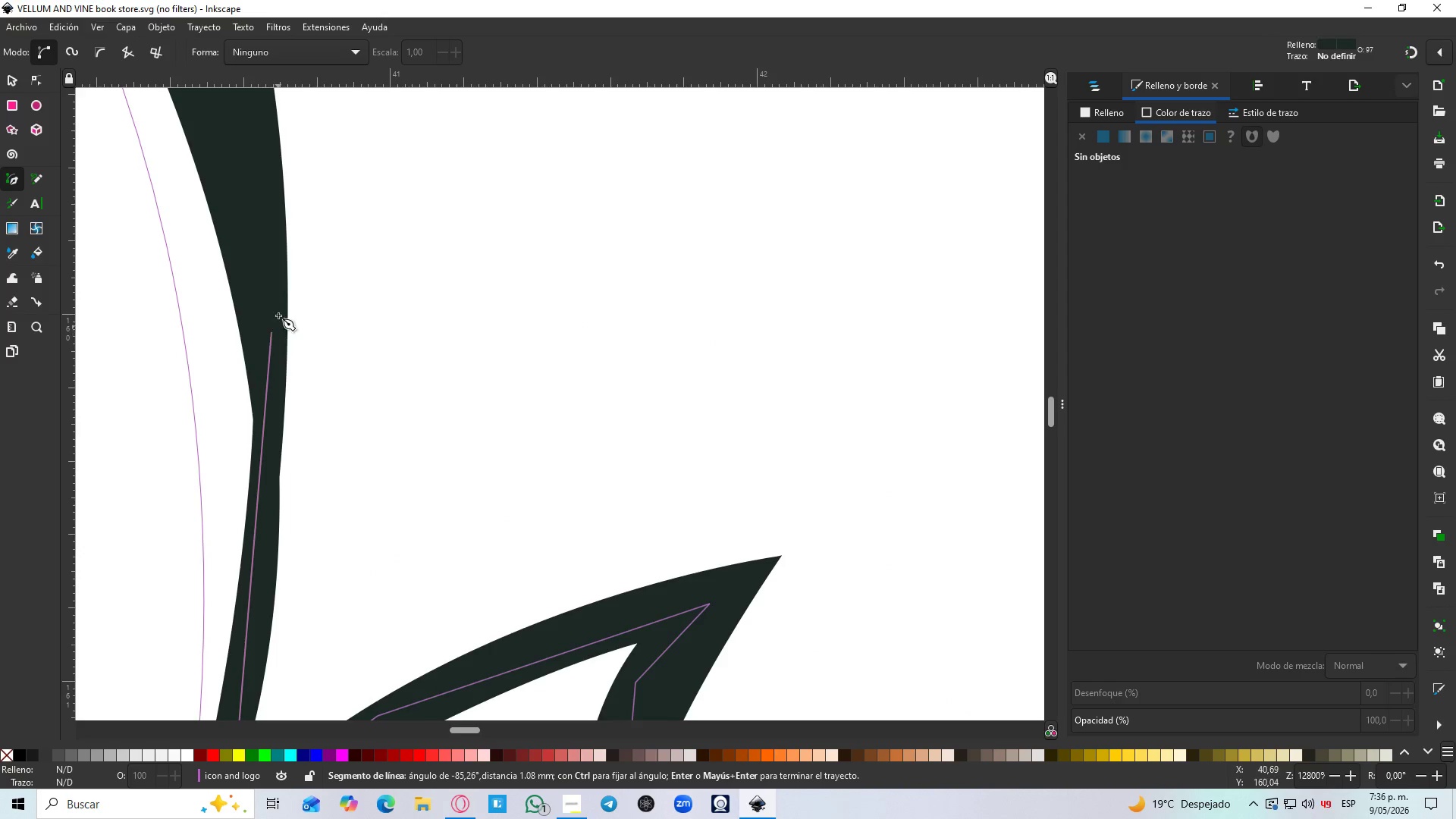 
hold_key(key=Space, duration=1.49)
 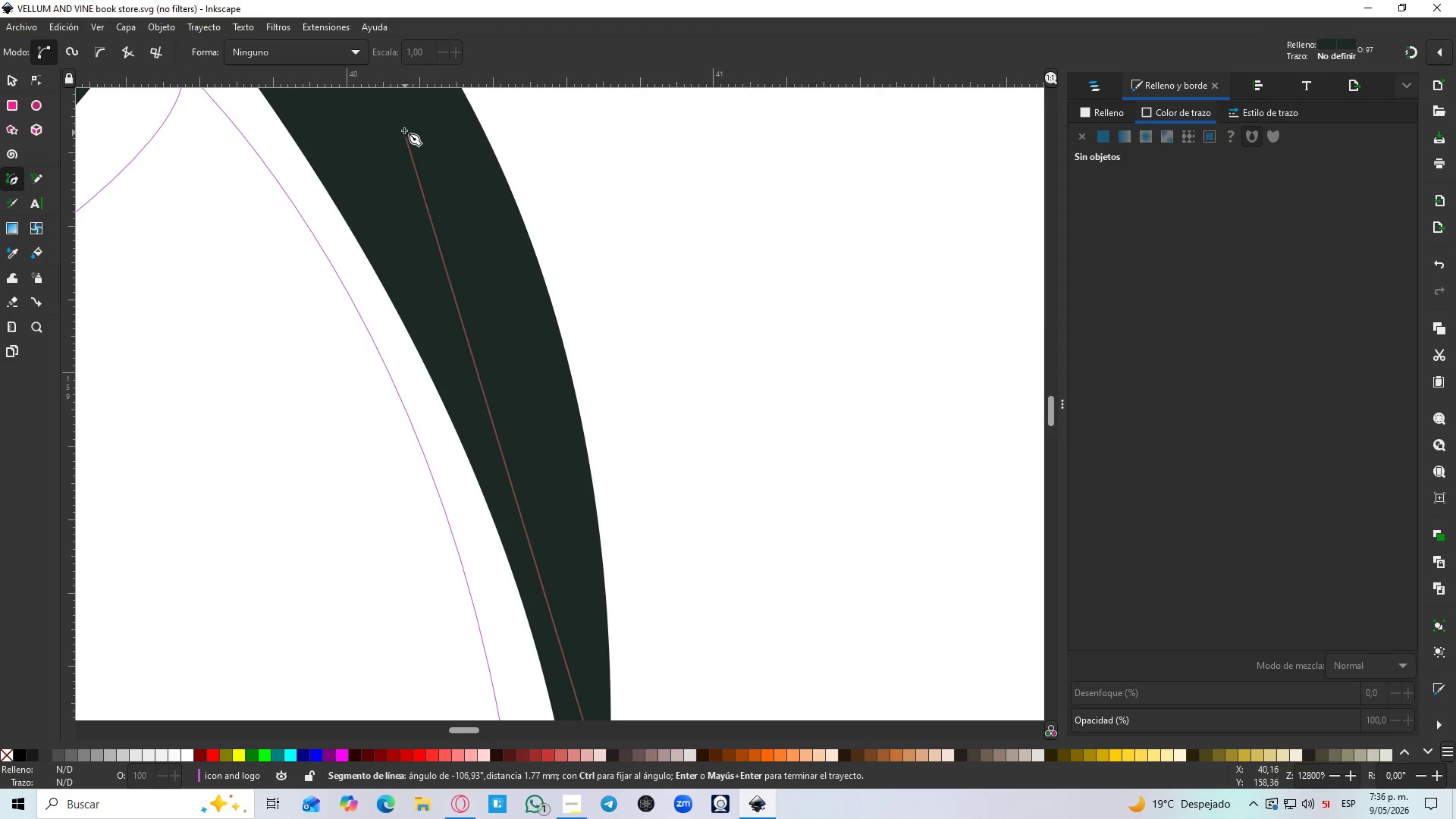 
left_click([404, 130])
 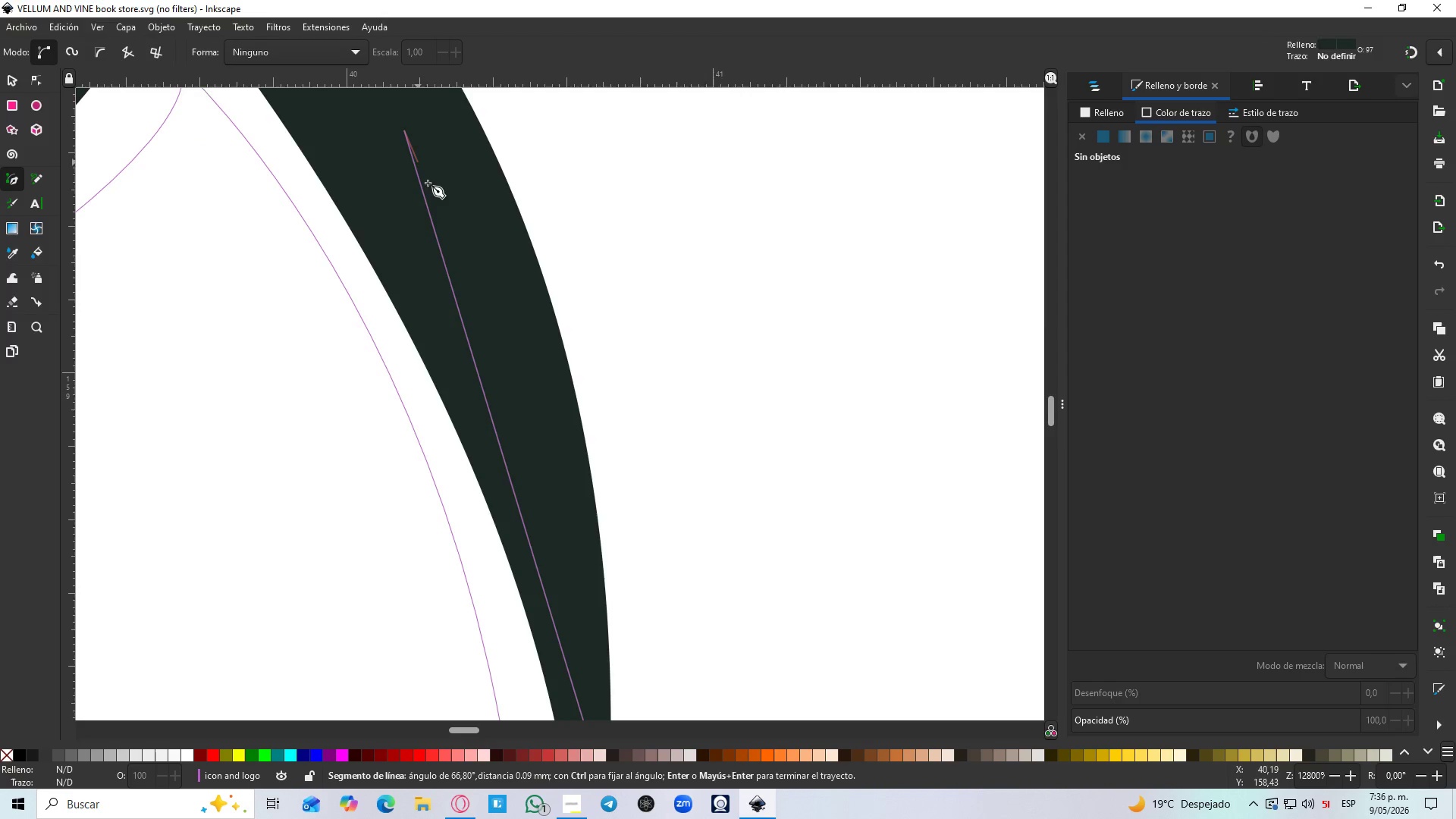 
hold_key(key=ControlLeft, duration=0.42)
 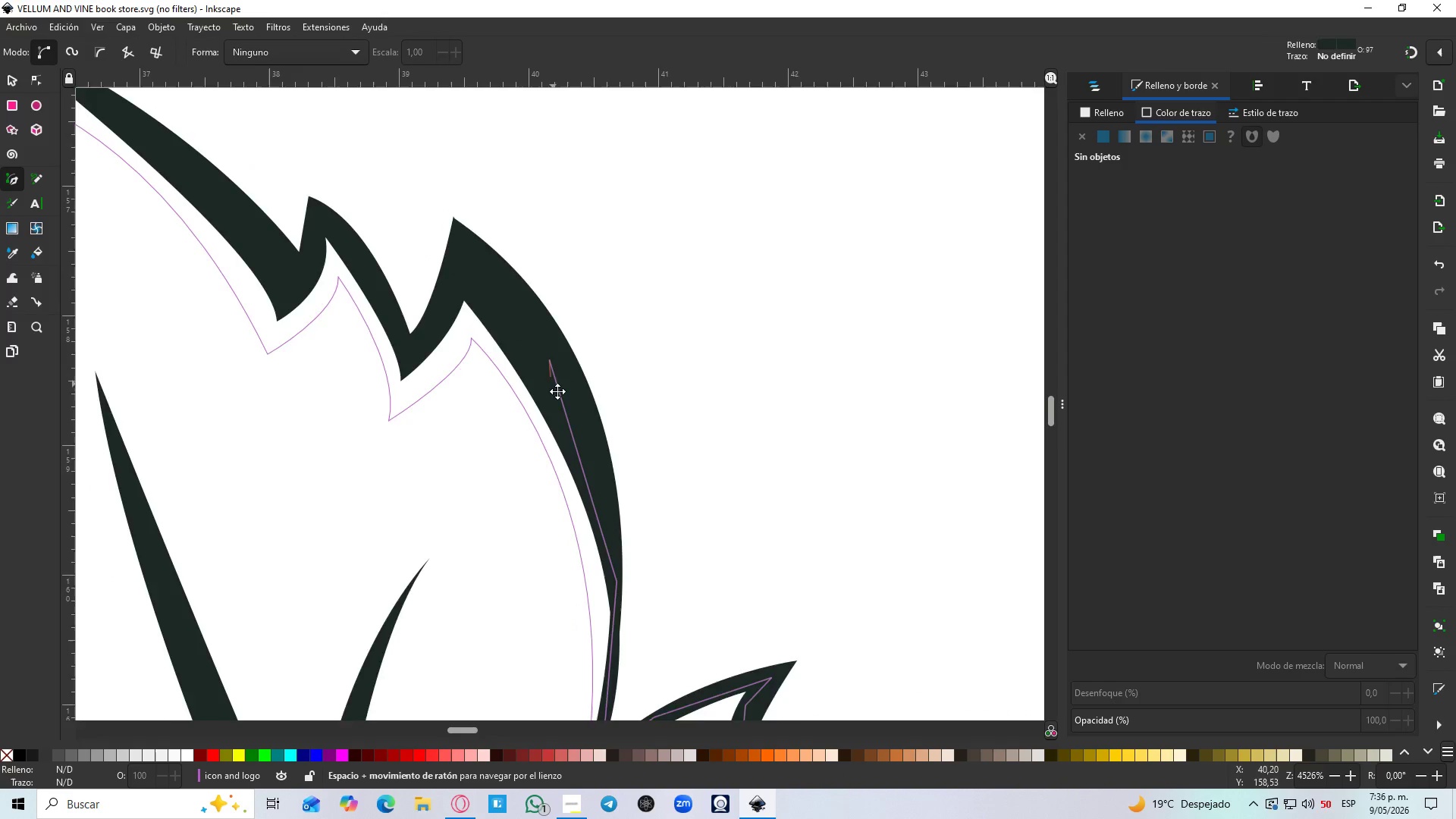 
hold_key(key=Space, duration=0.52)
 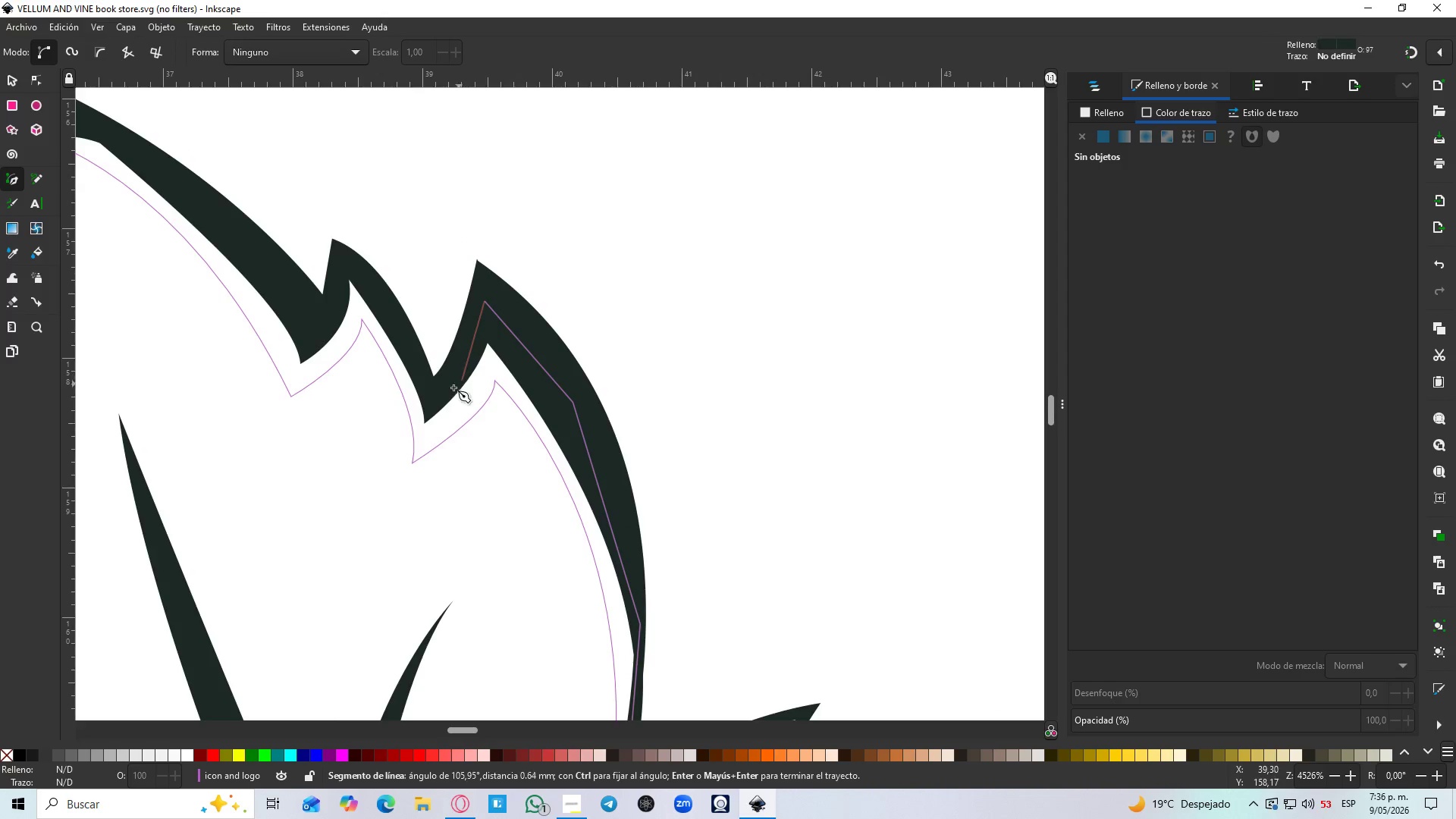 
left_click([434, 399])
 